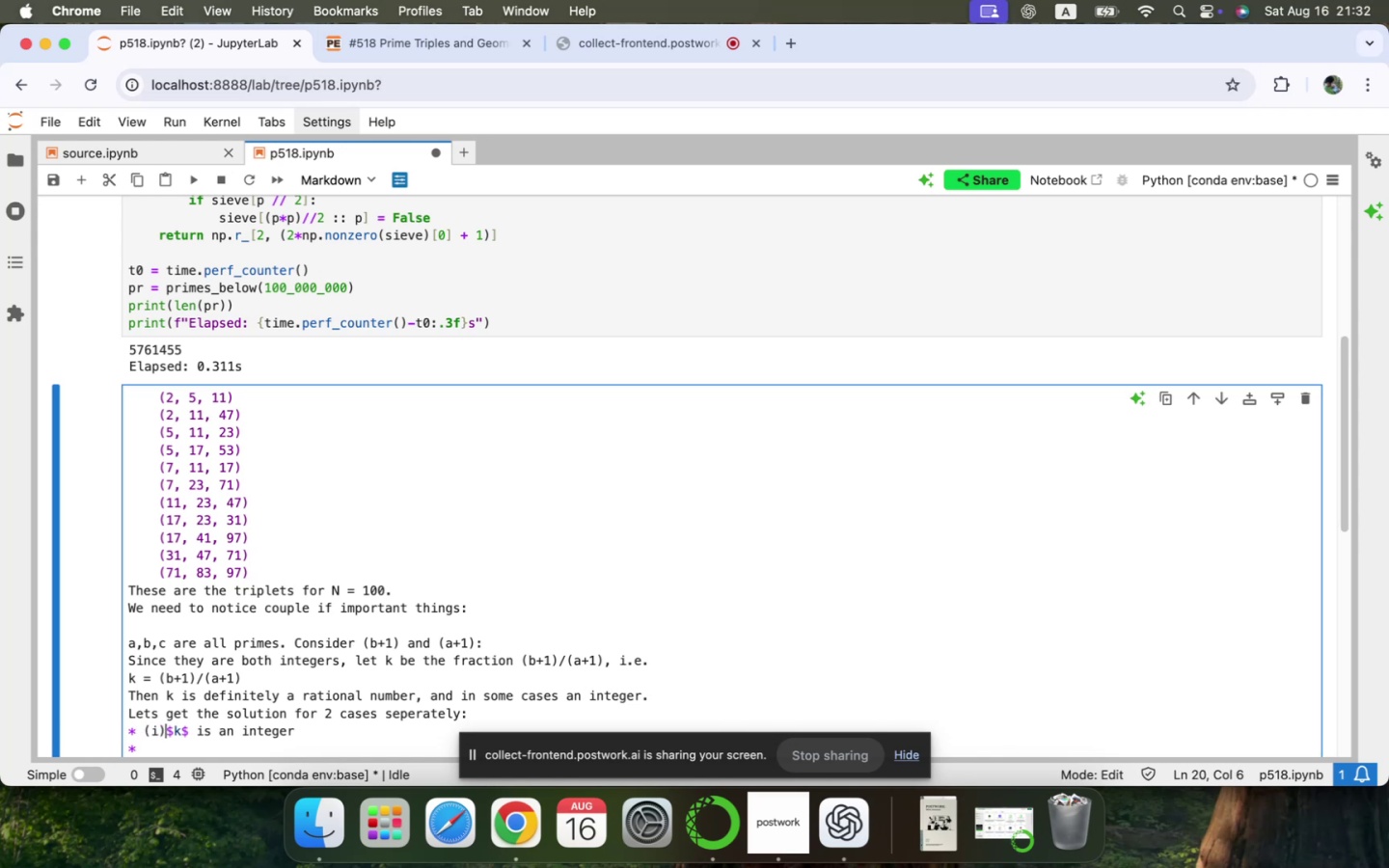 
key(Space)
 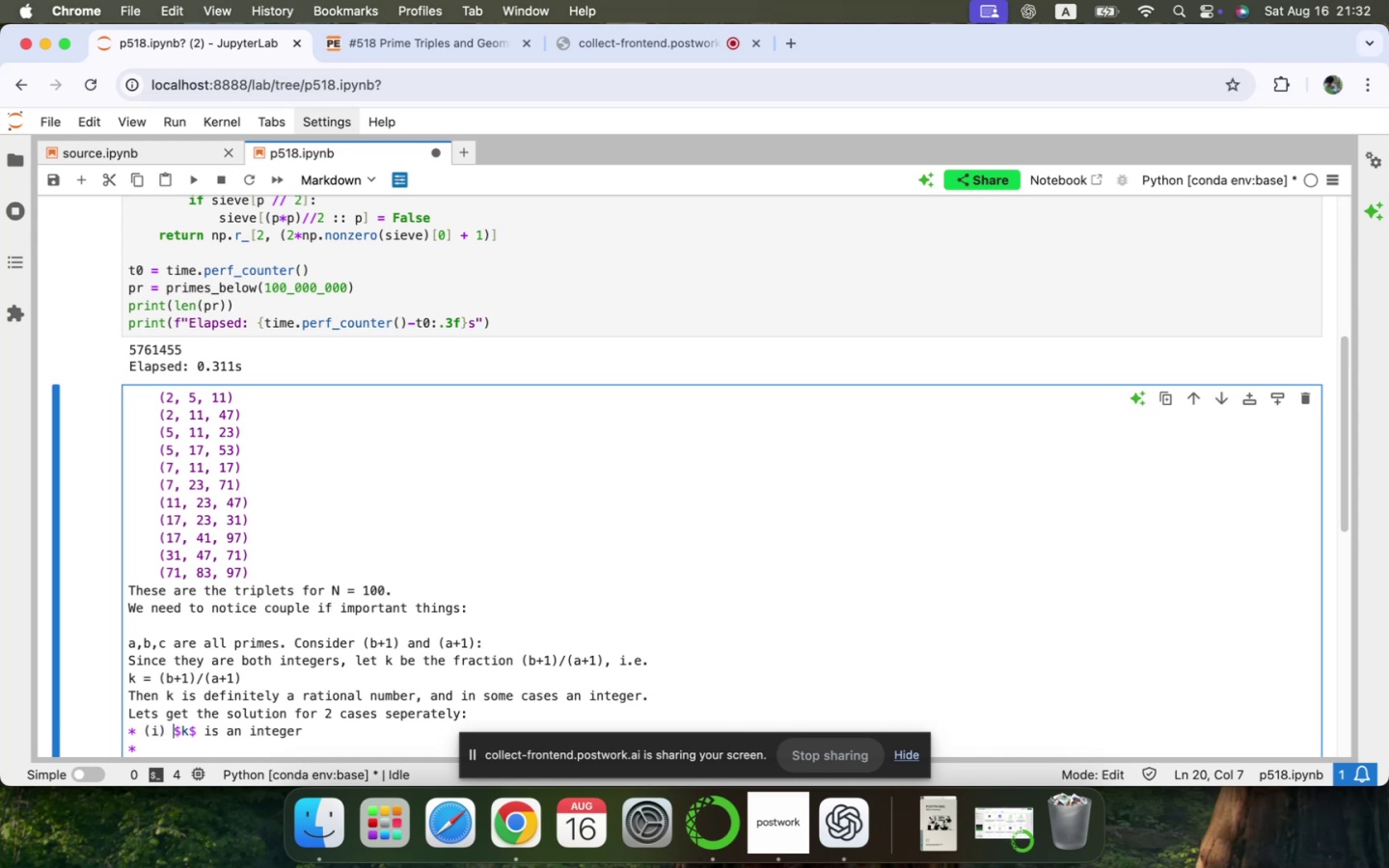 
key(ArrowDown)
 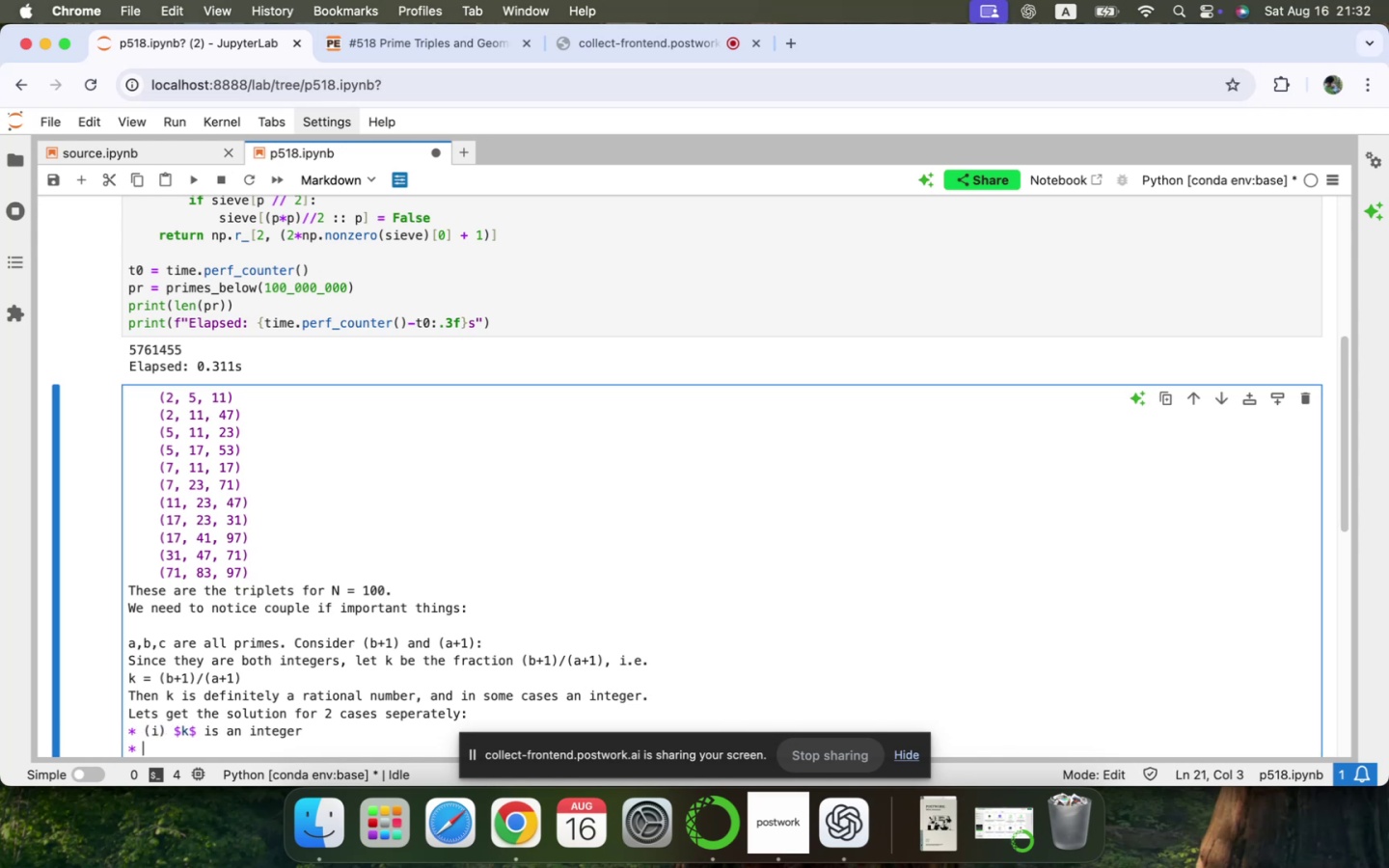 
type( (()
key(Backspace)
 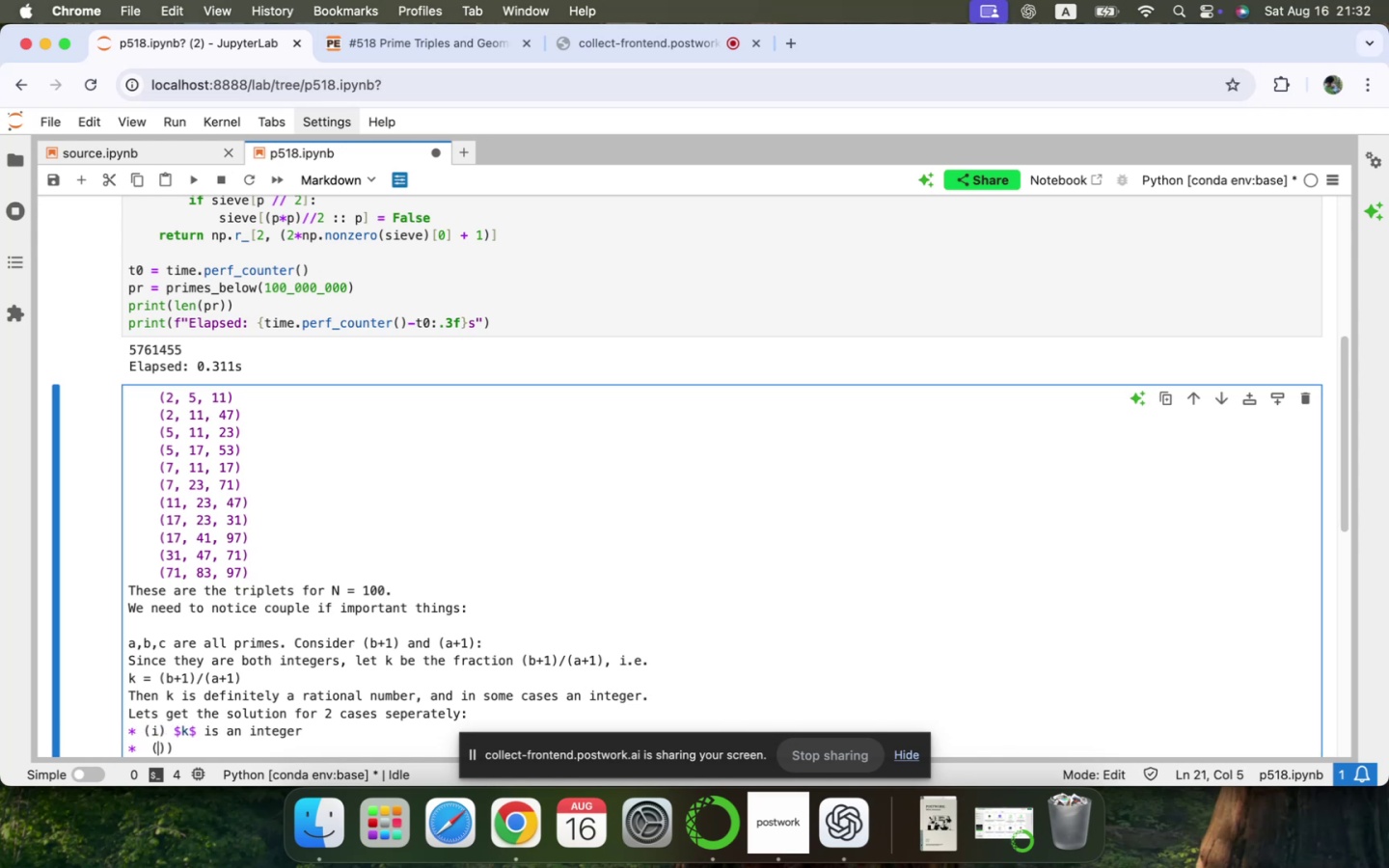 
key(ArrowRight)
 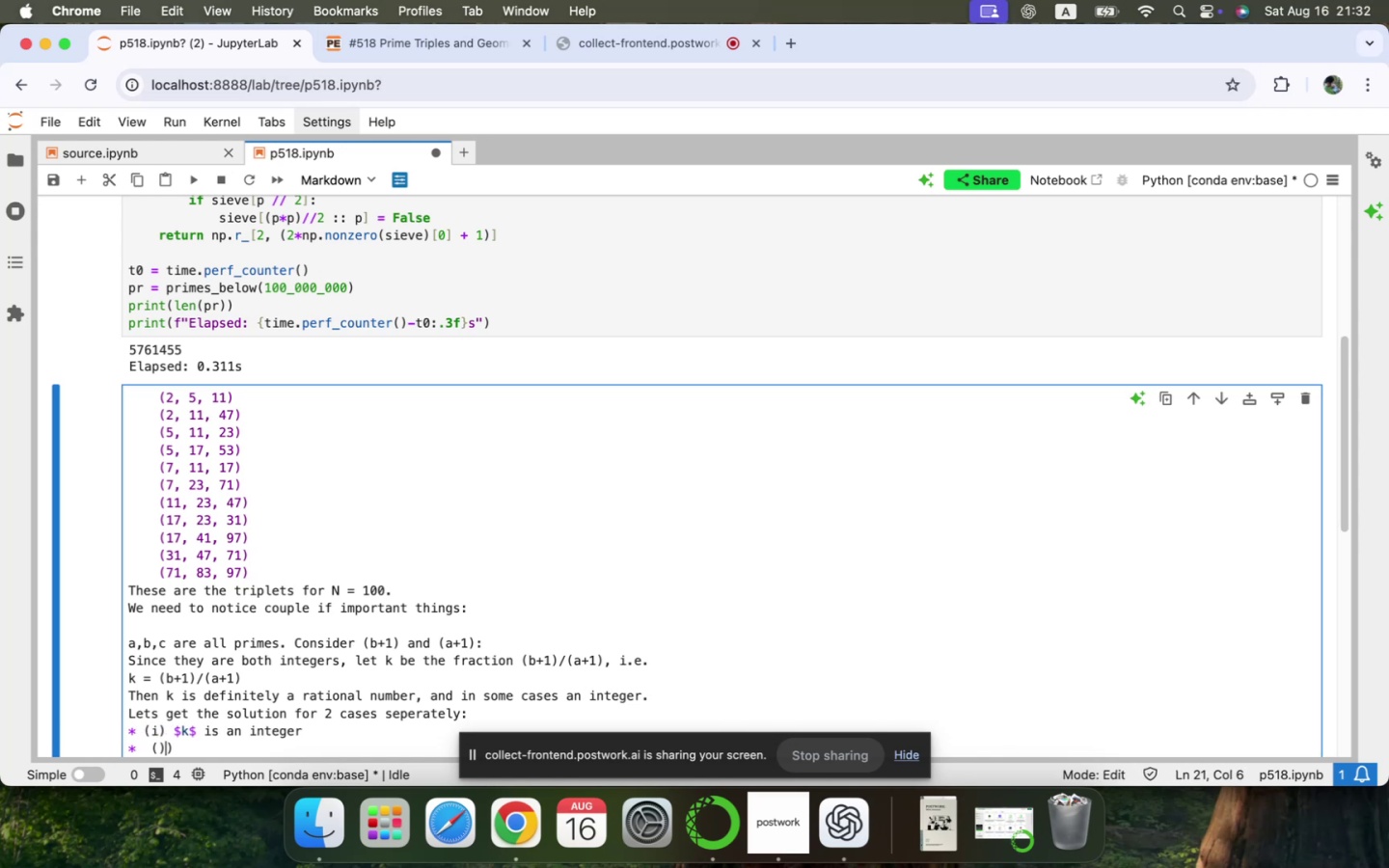 
key(Backspace)
type(io)
key(Backspace)
type(i)
 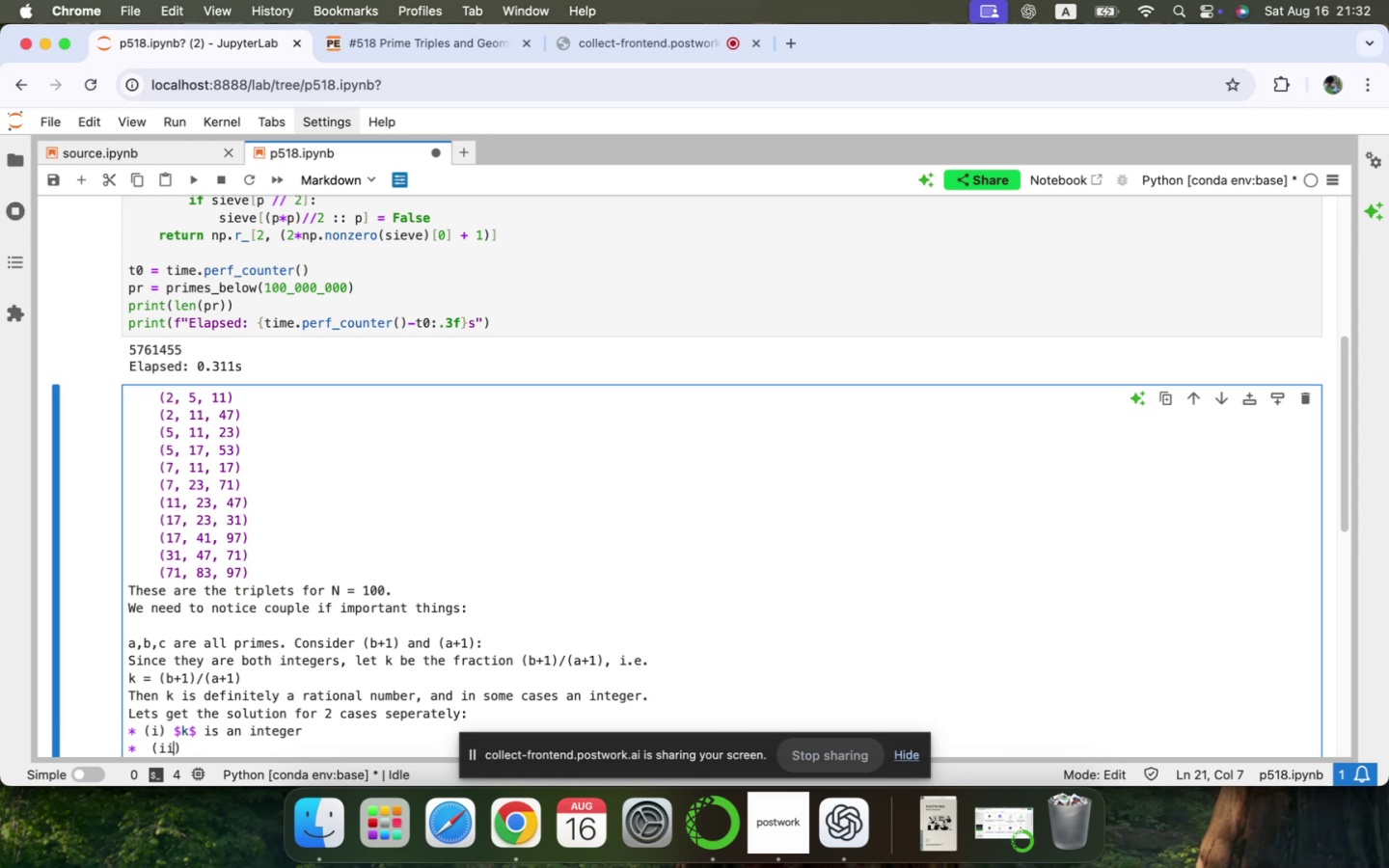 
key(ArrowDown)
 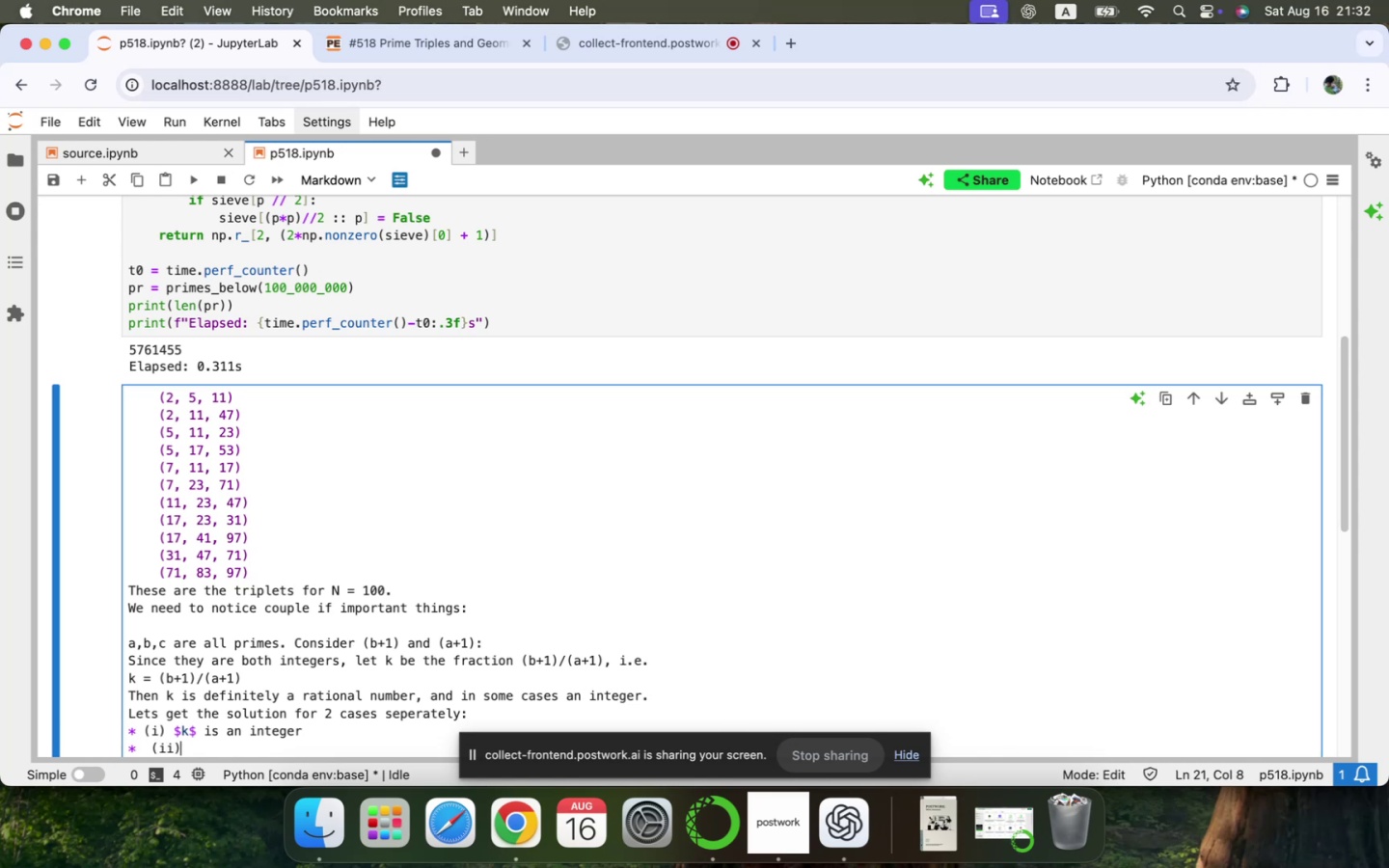 
type( $k$ )
 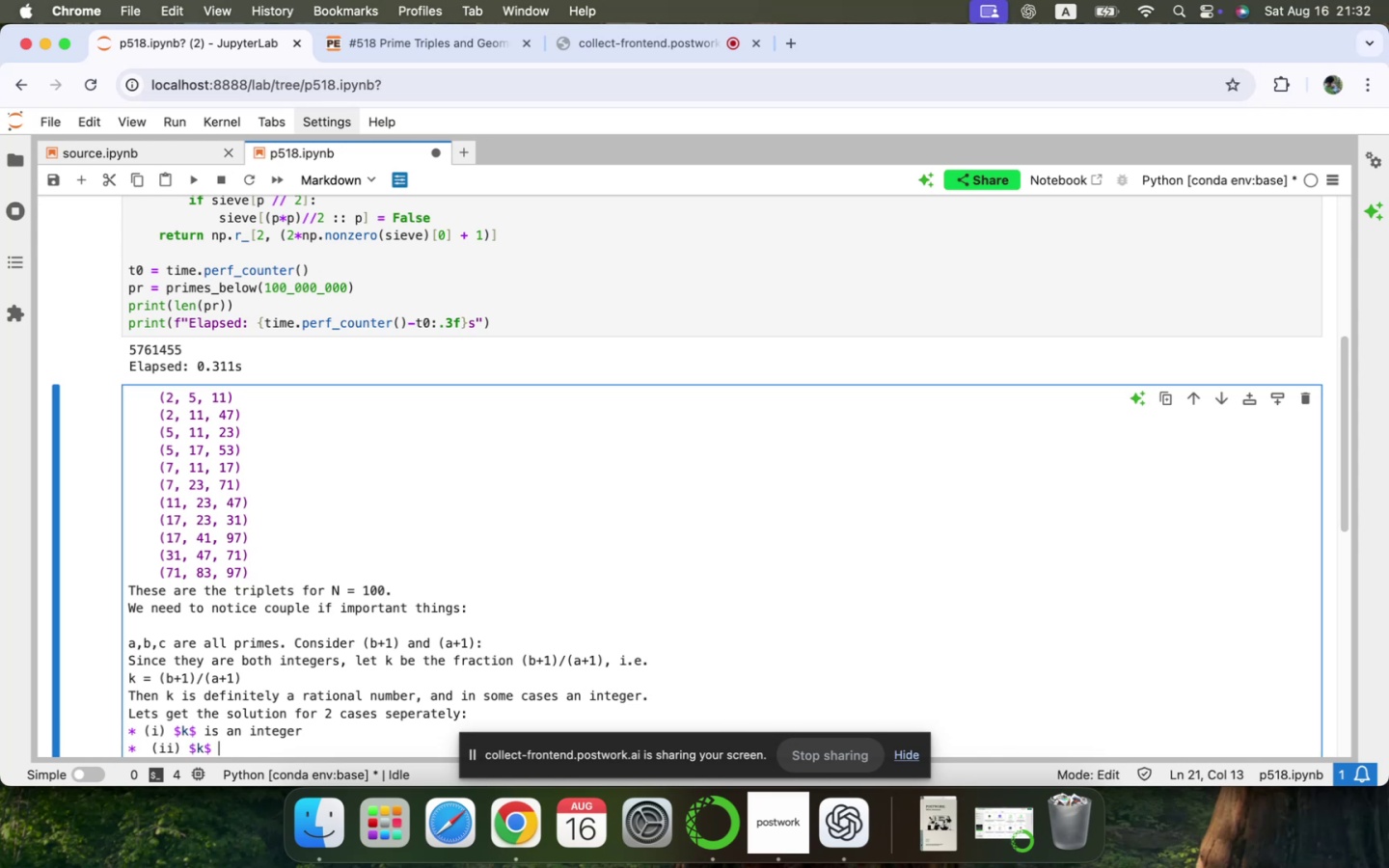 
key(ArrowLeft)
 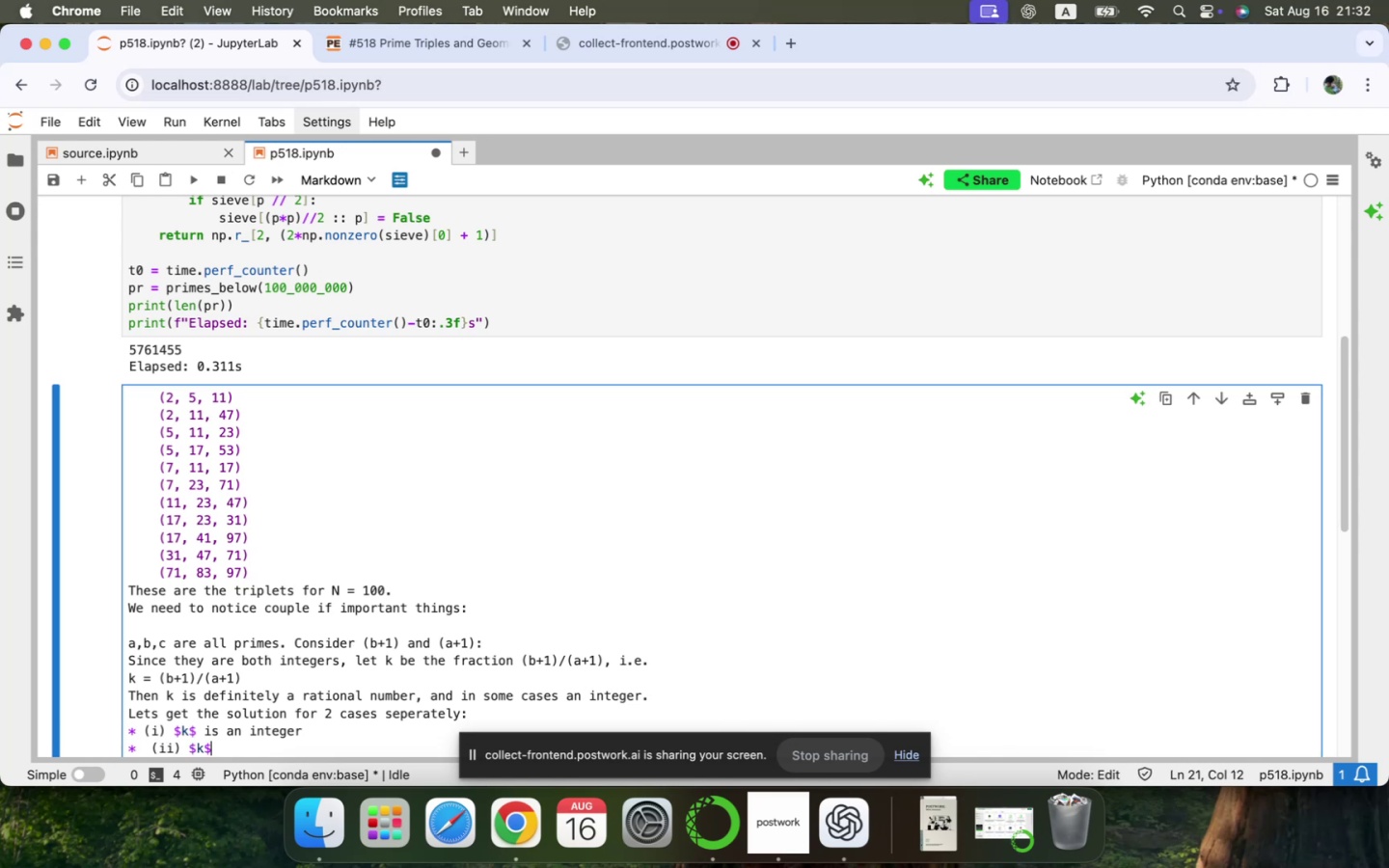 
key(ArrowLeft)
 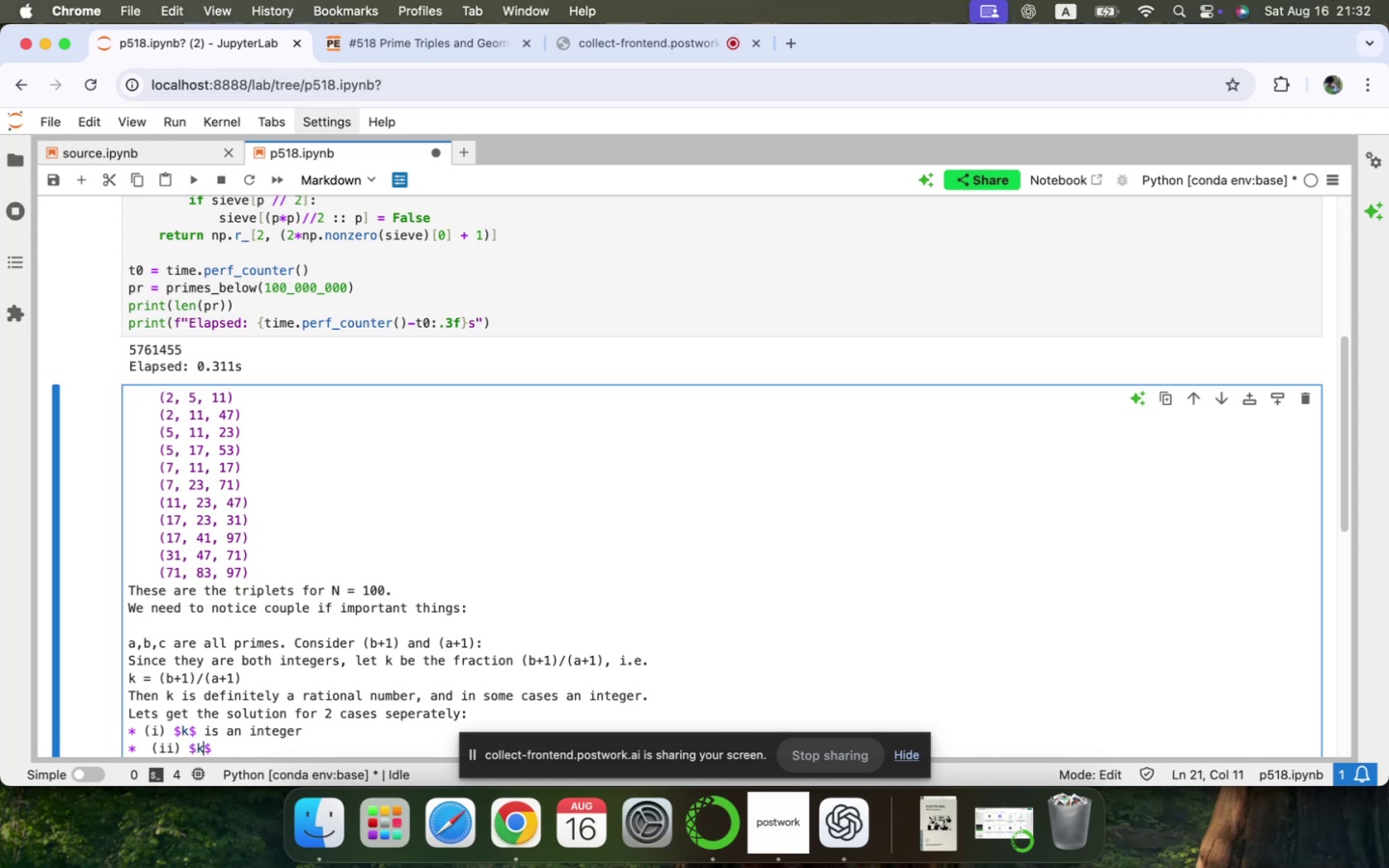 
key(Space)
 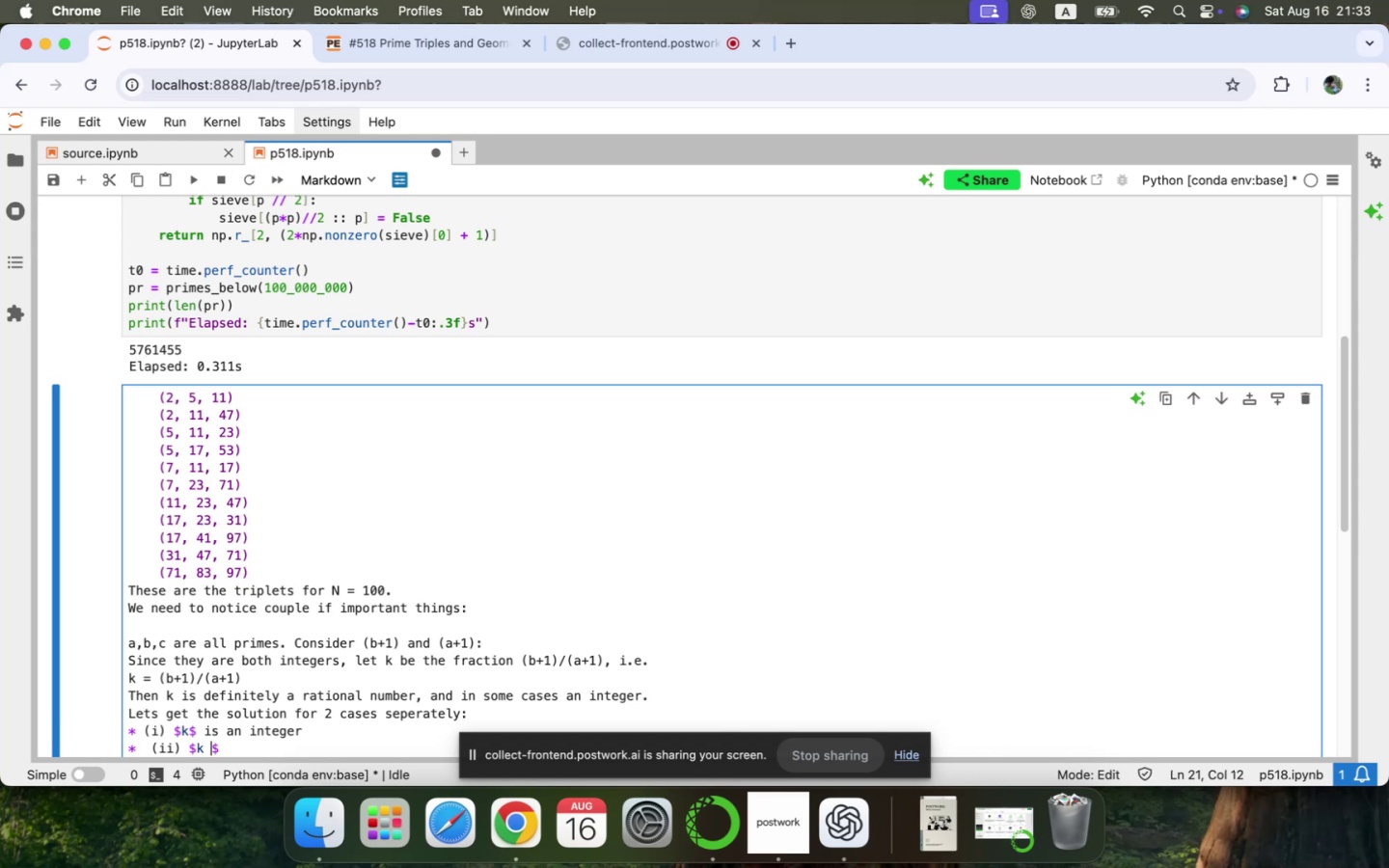 
key(Equal)
 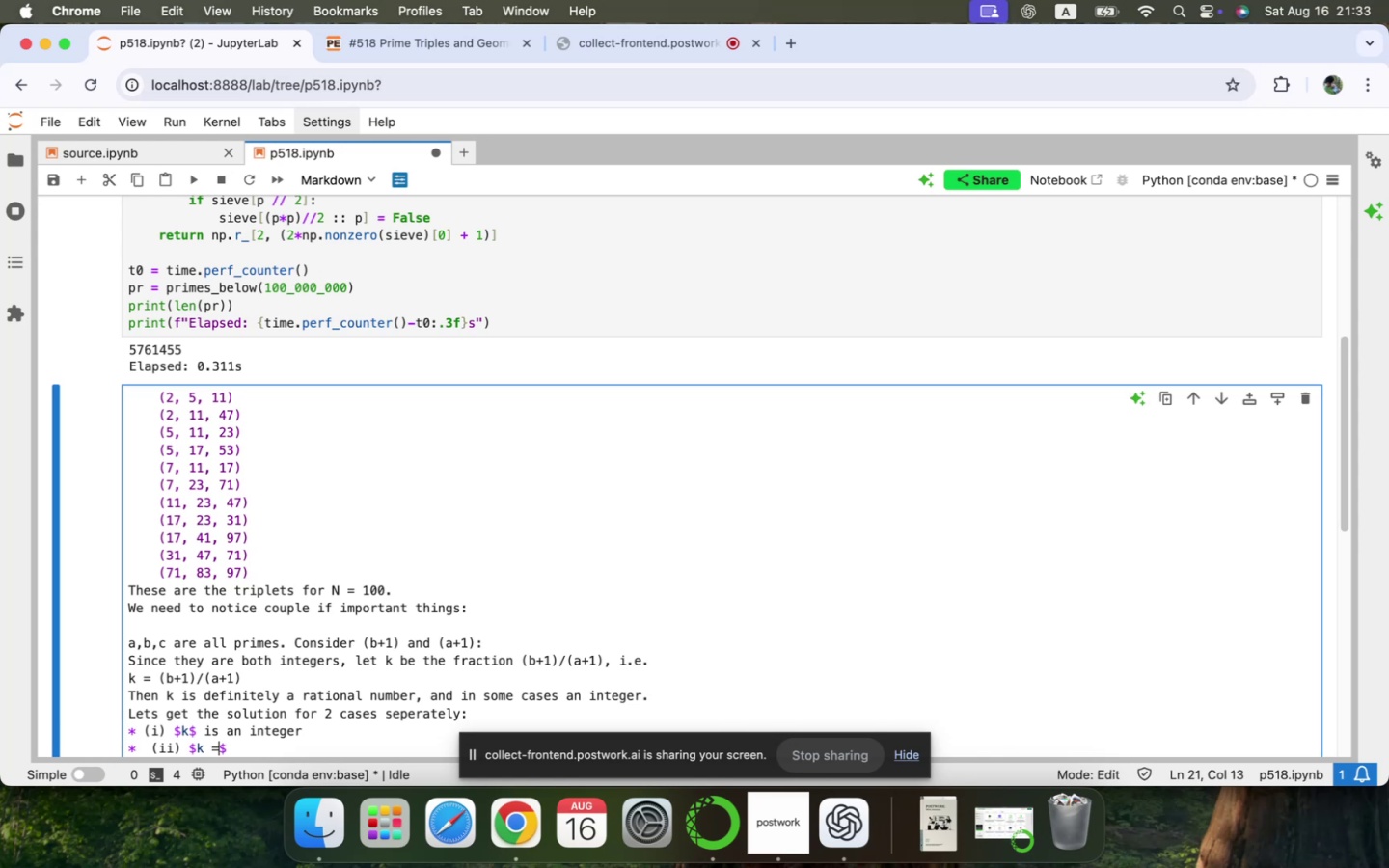 
key(Space)
 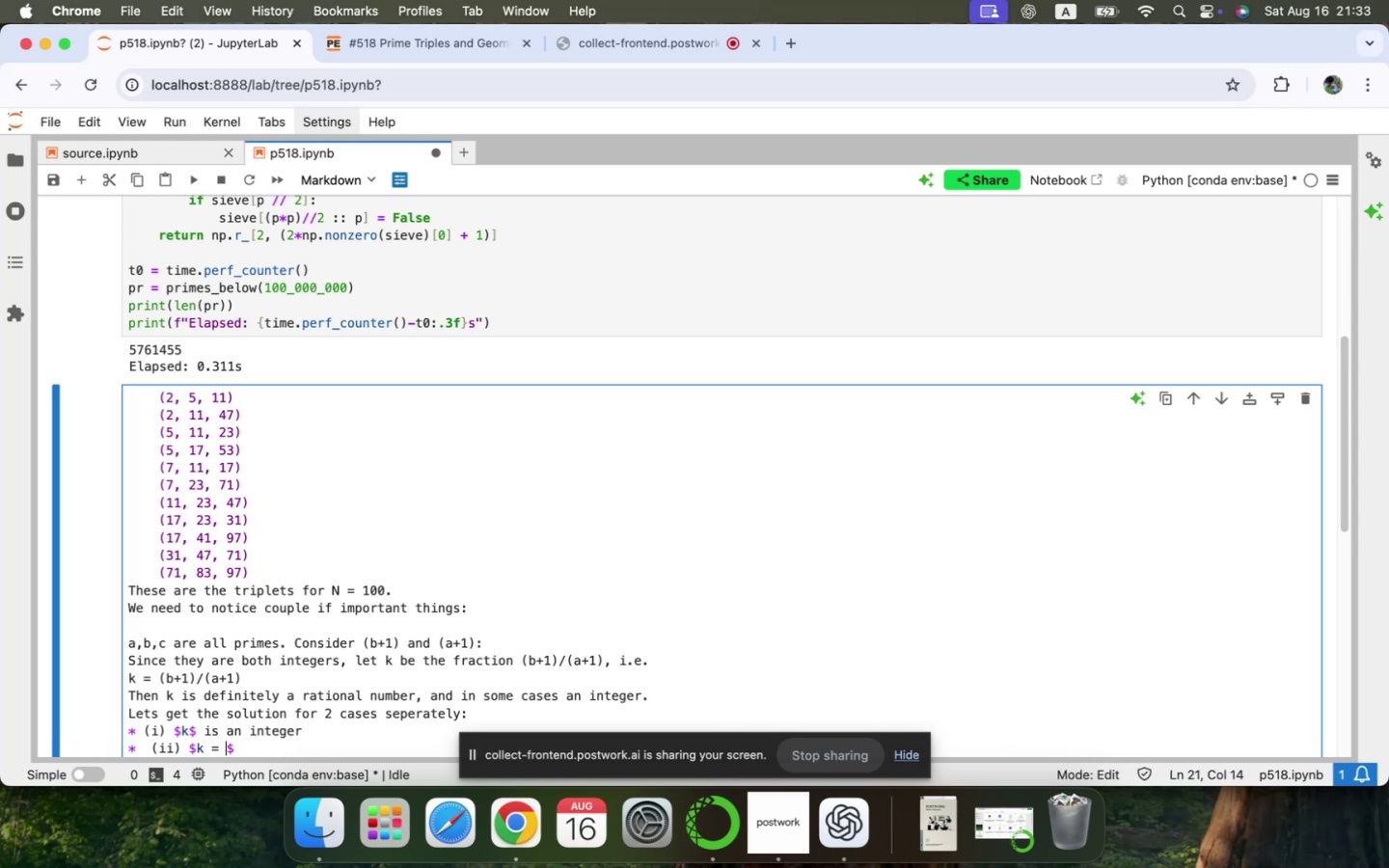 
key(S)
 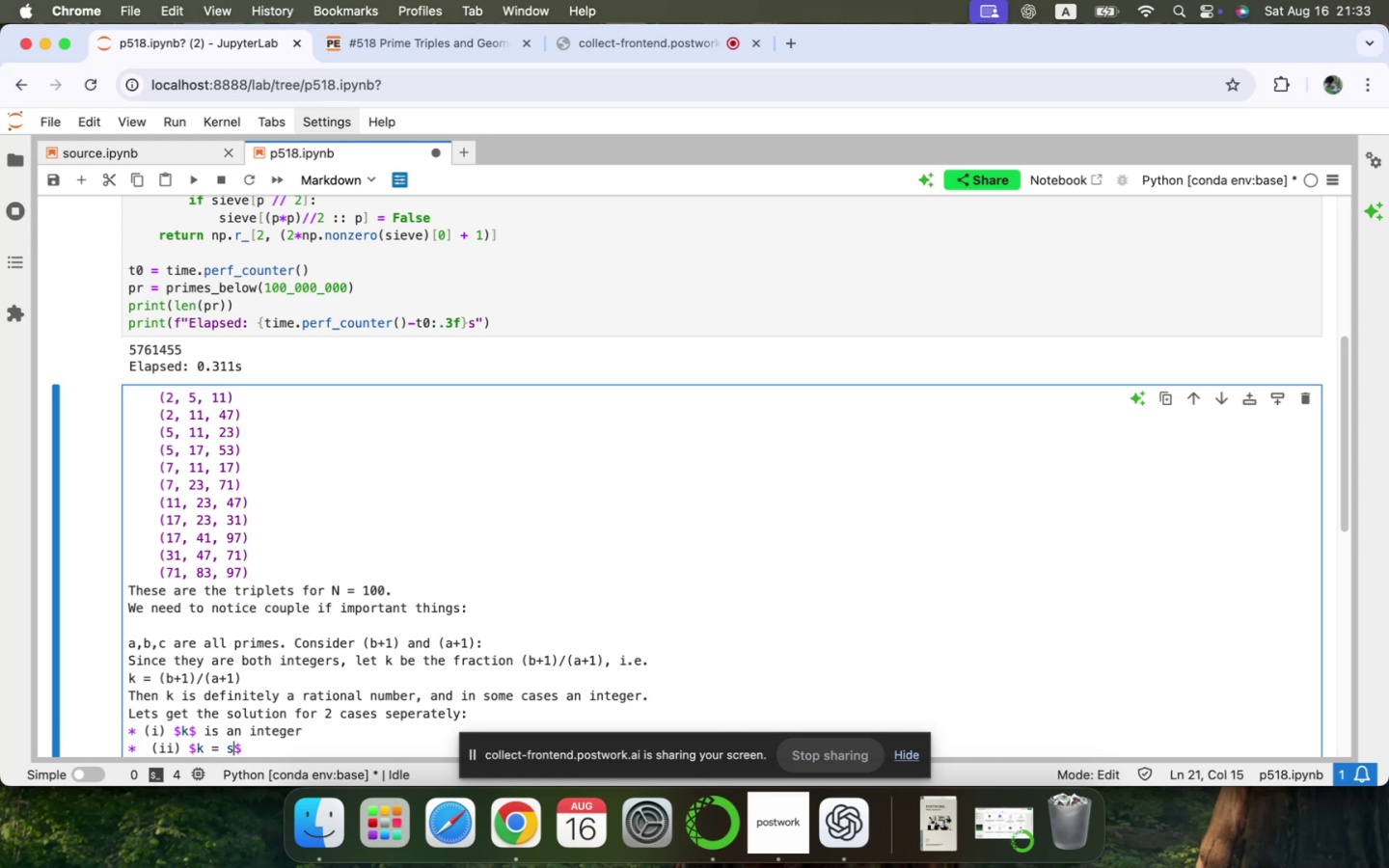 
key(Backspace)
 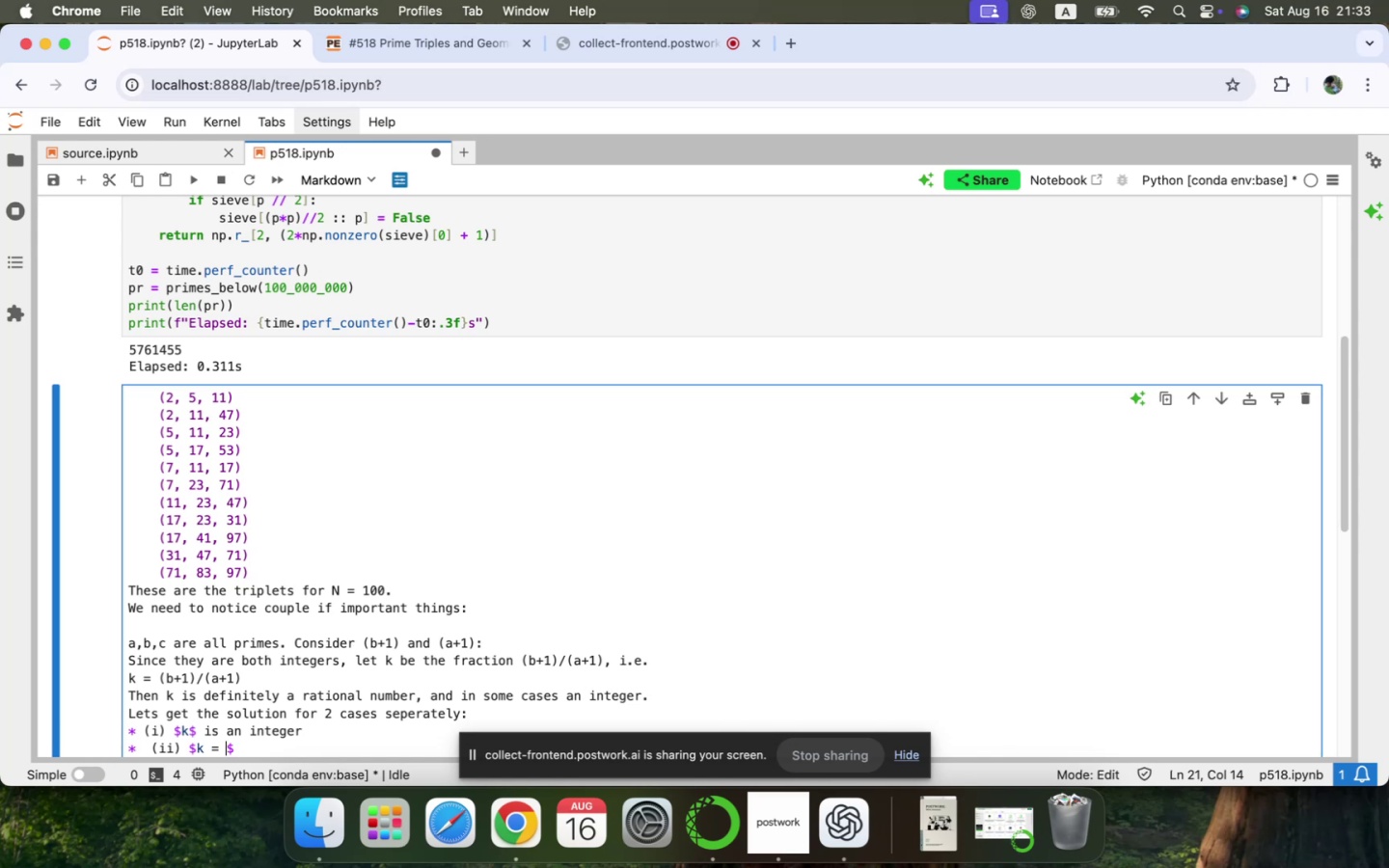 
wait(9.23)
 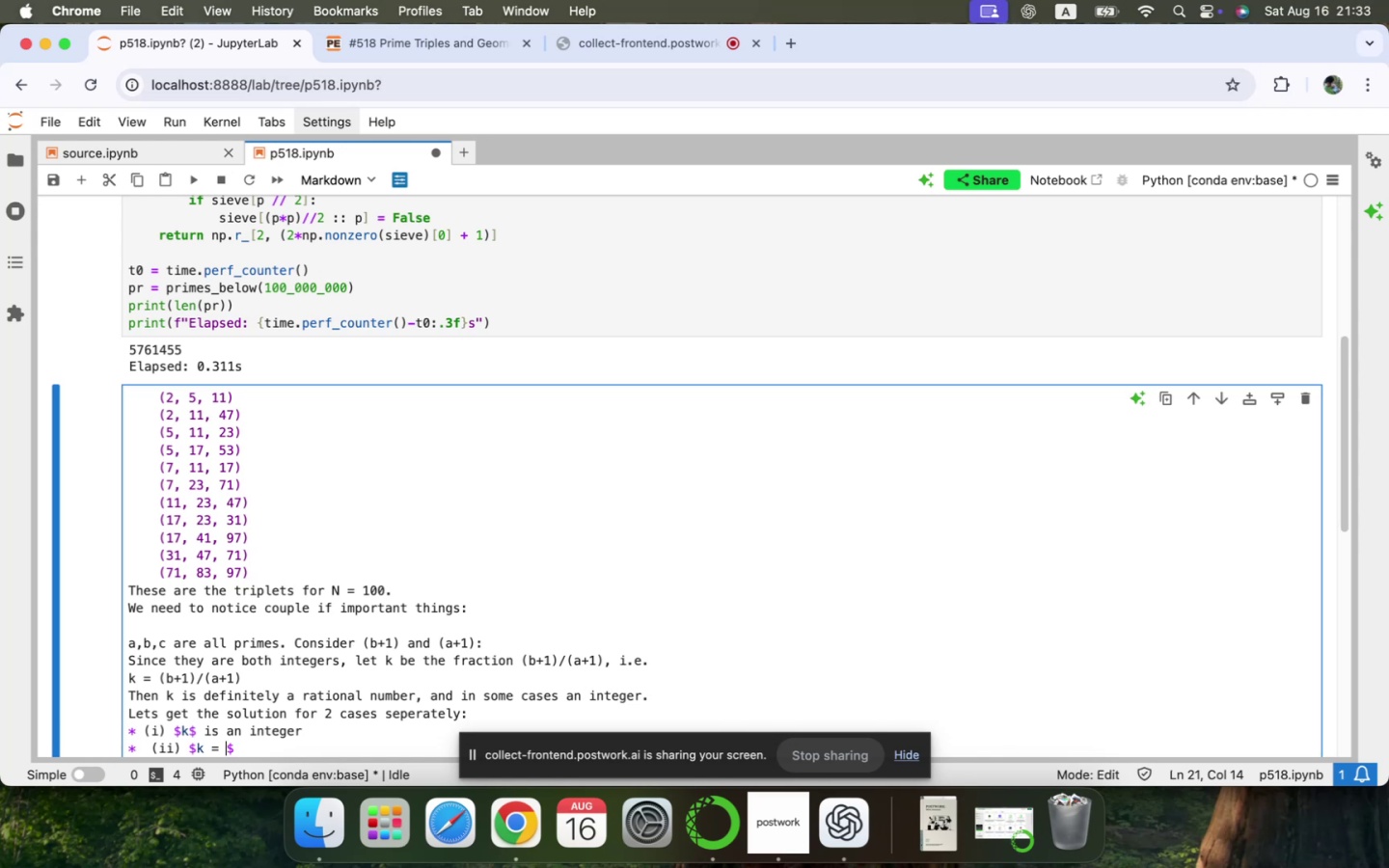 
key(ArrowRight)
 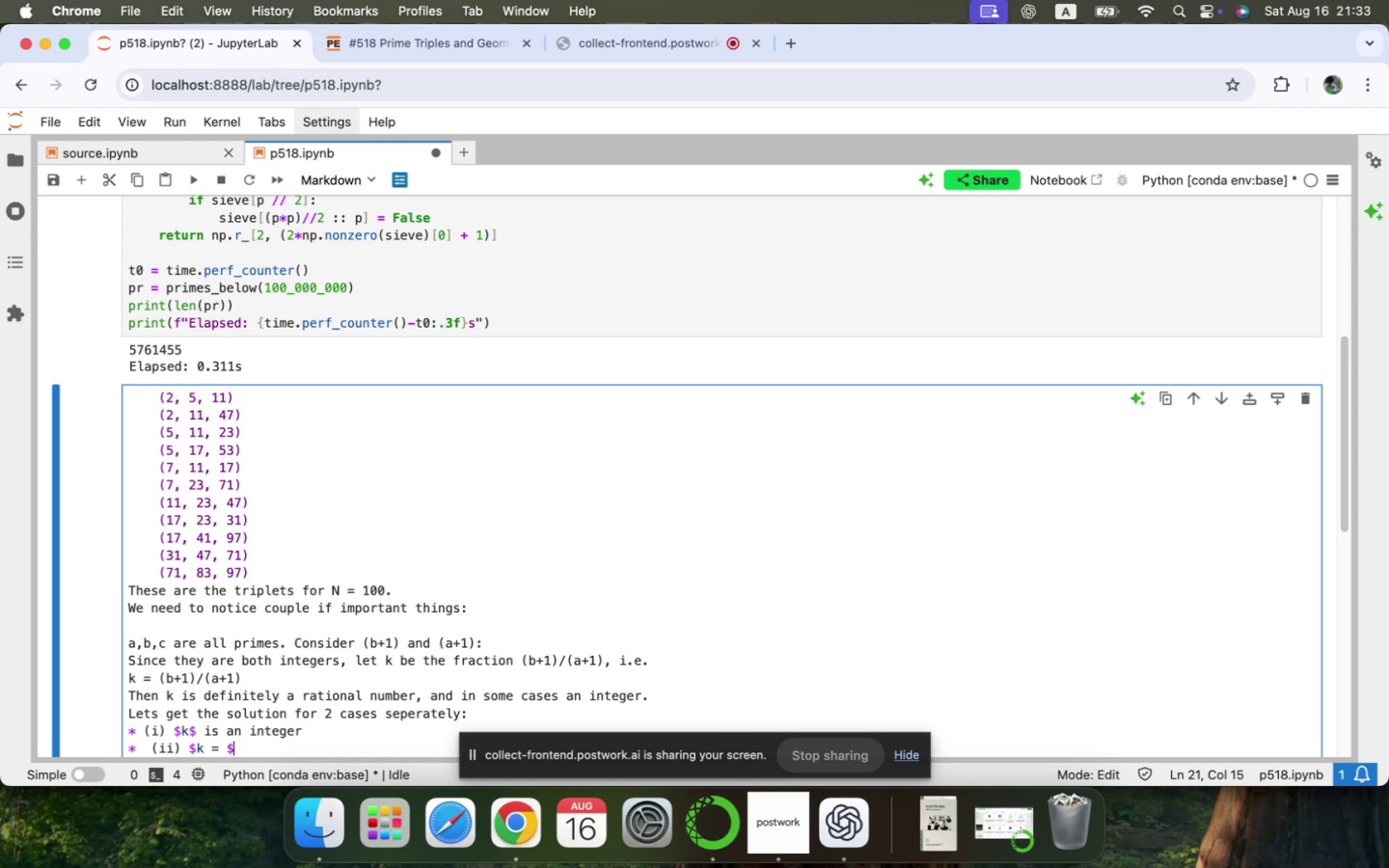 
key(Backspace)
key(Backspace)
key(Backspace)
key(Backspace)
key(Backspace)
type(k$ is a rational number, )
key(Backspace)
key(Backspace)
 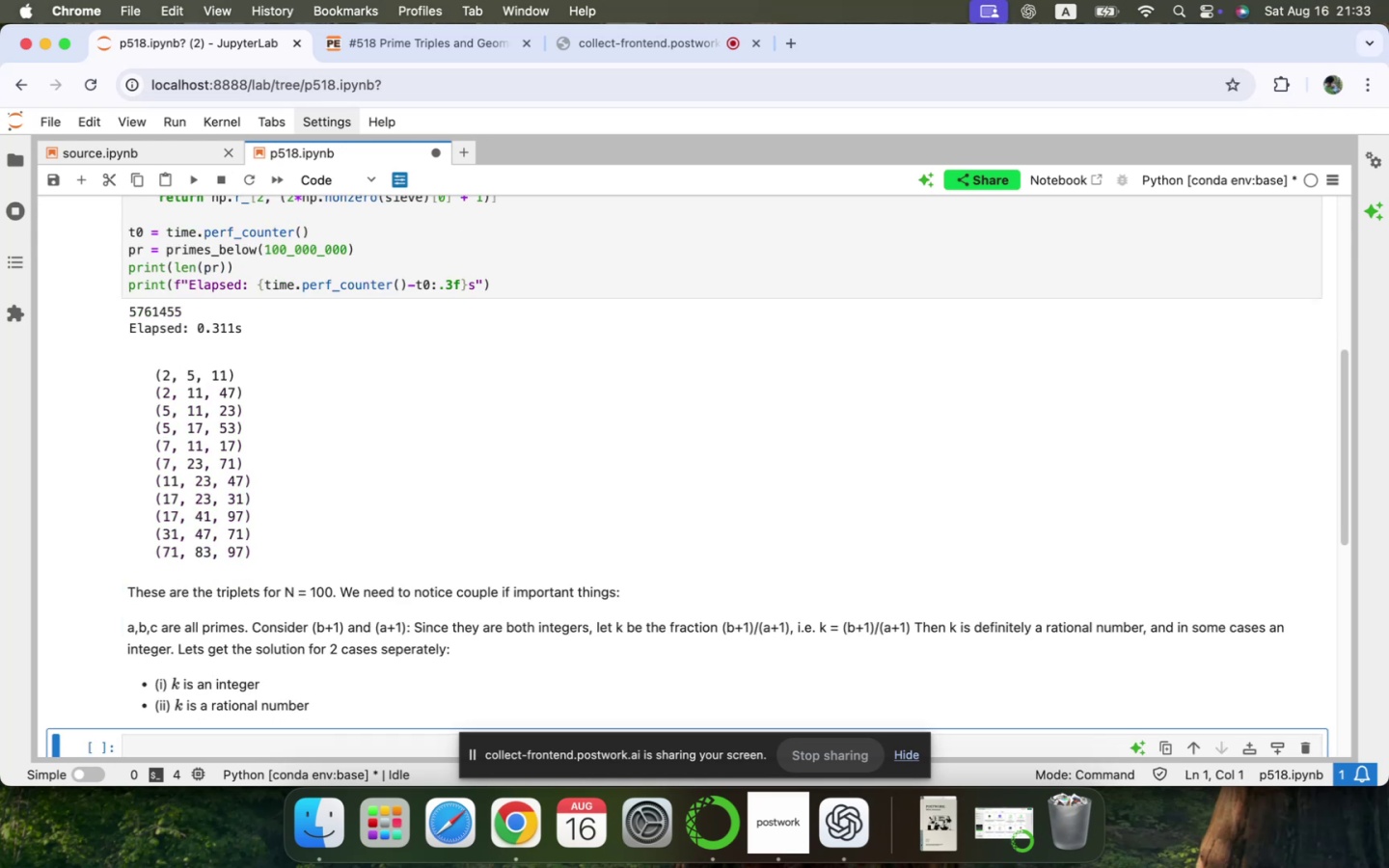 
 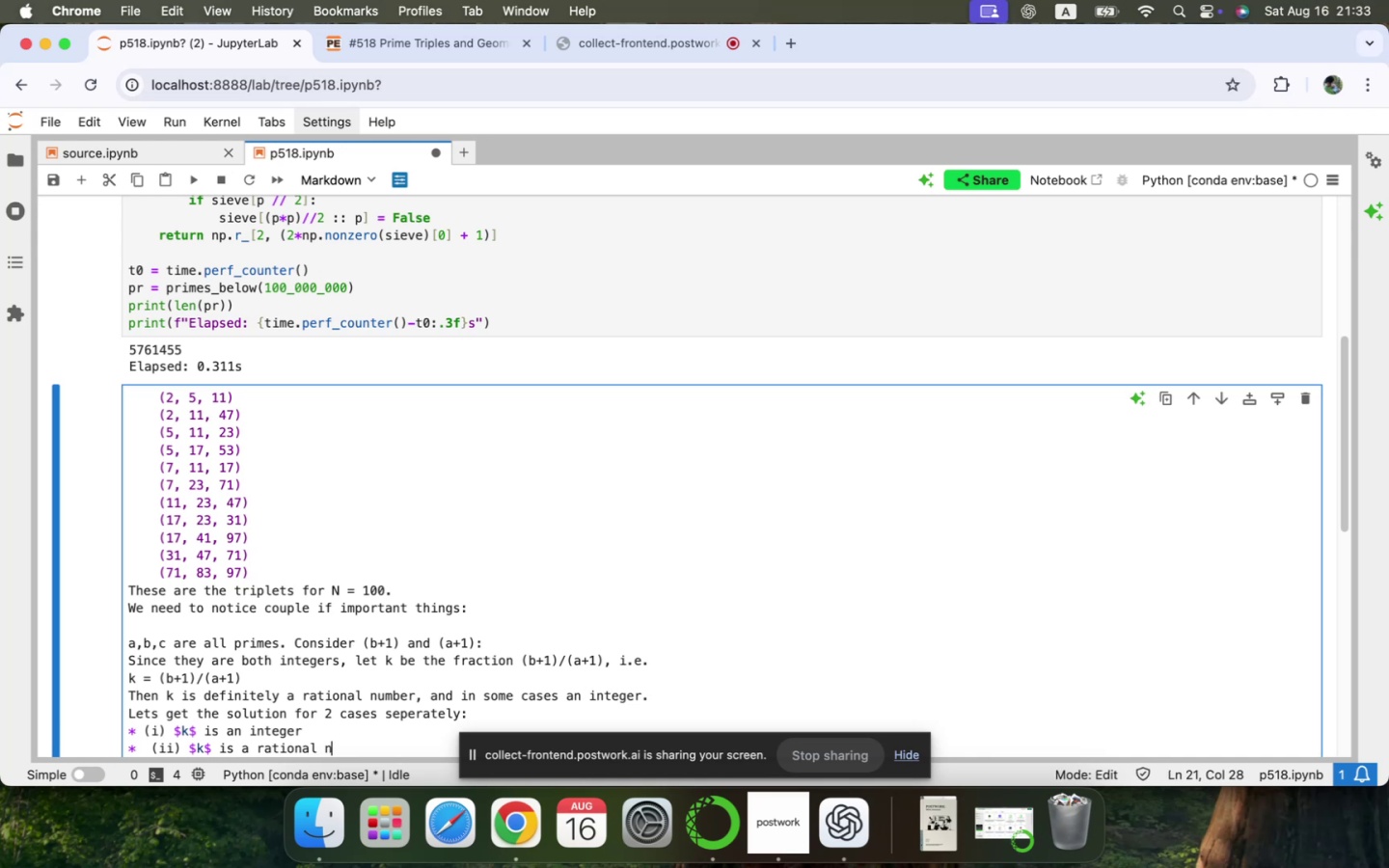 
key(Shift+Enter)
 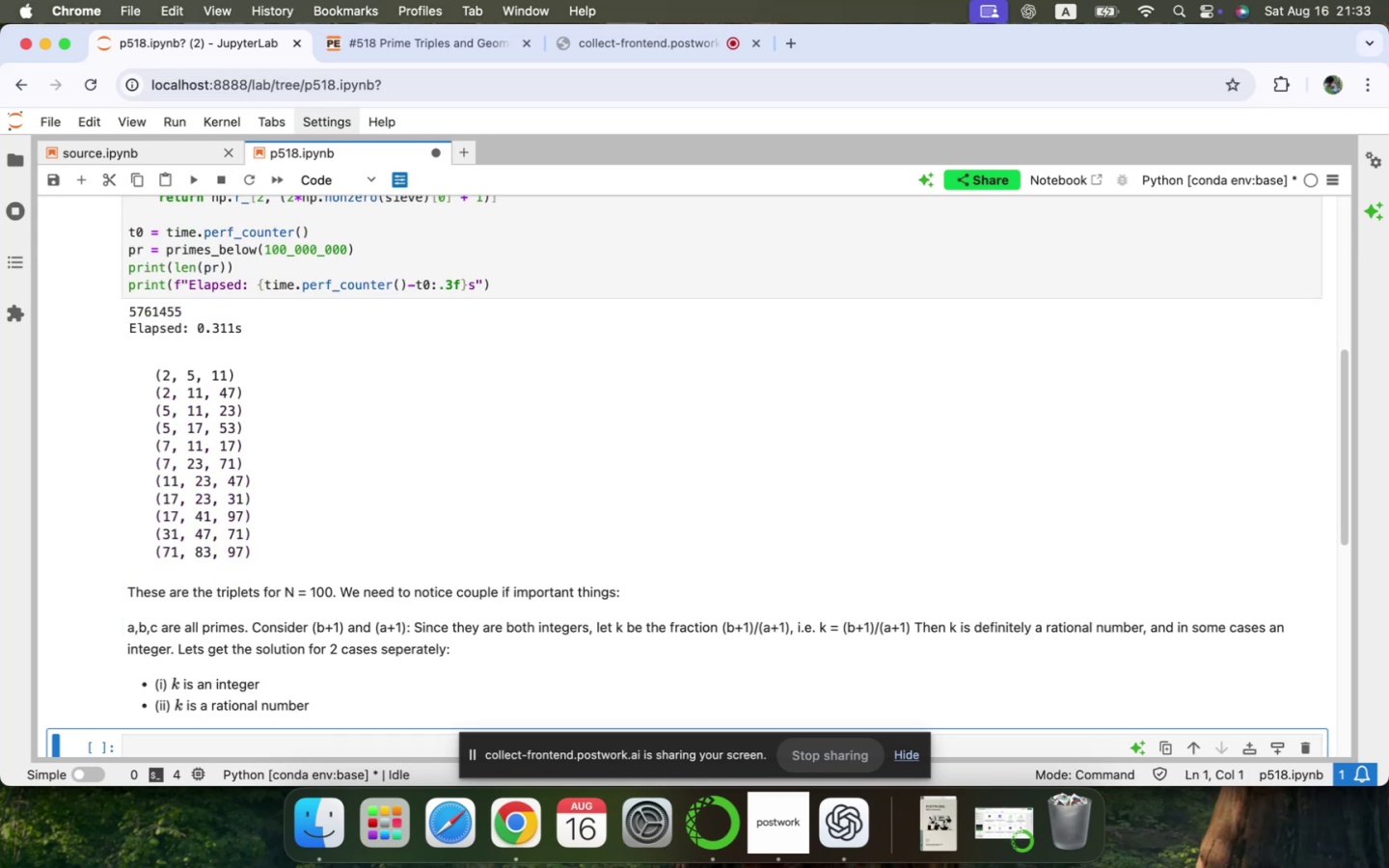 
scroll: coordinate [417, 679], scroll_direction: down, amount: 21.0
 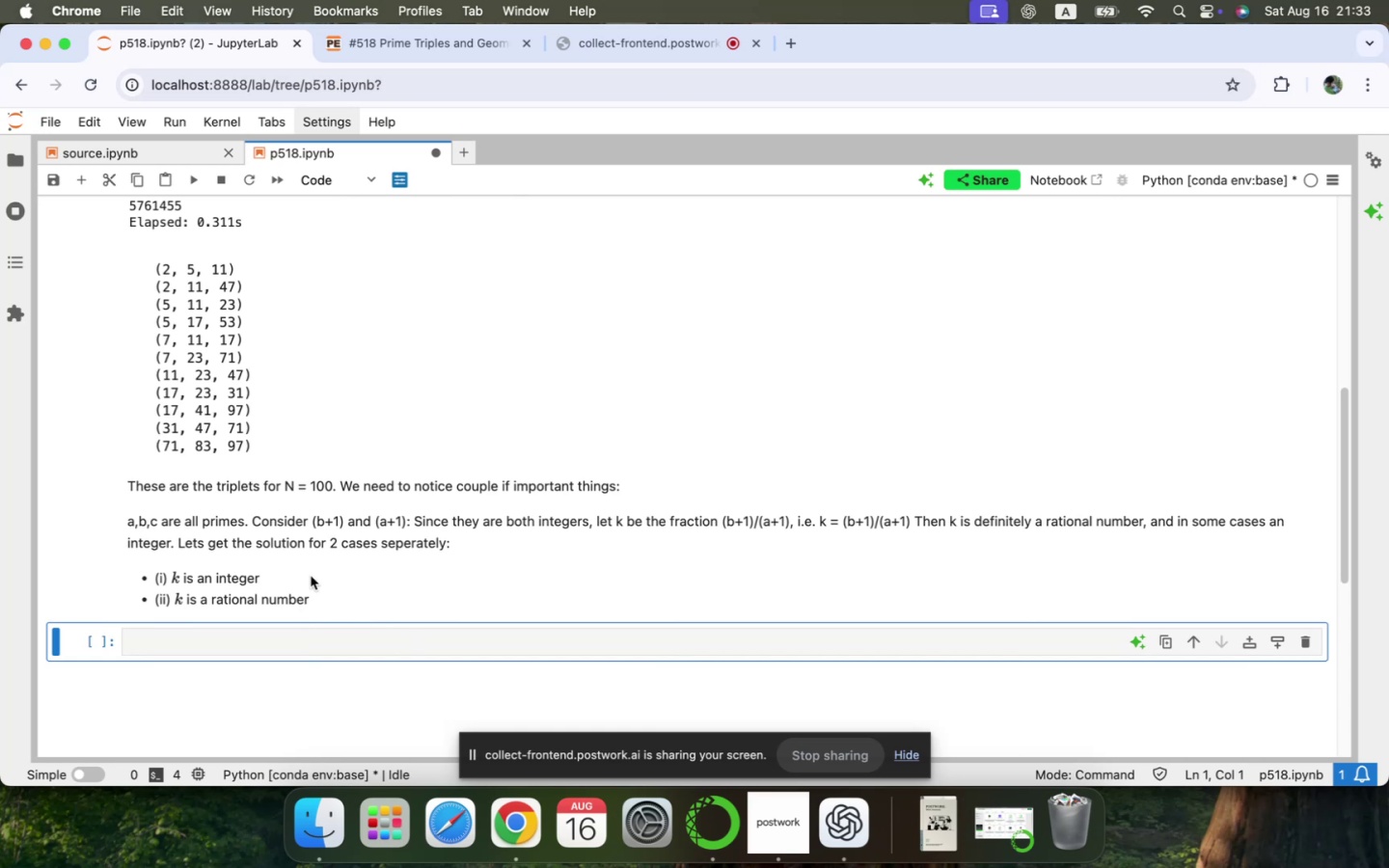 
left_click([240, 634])
 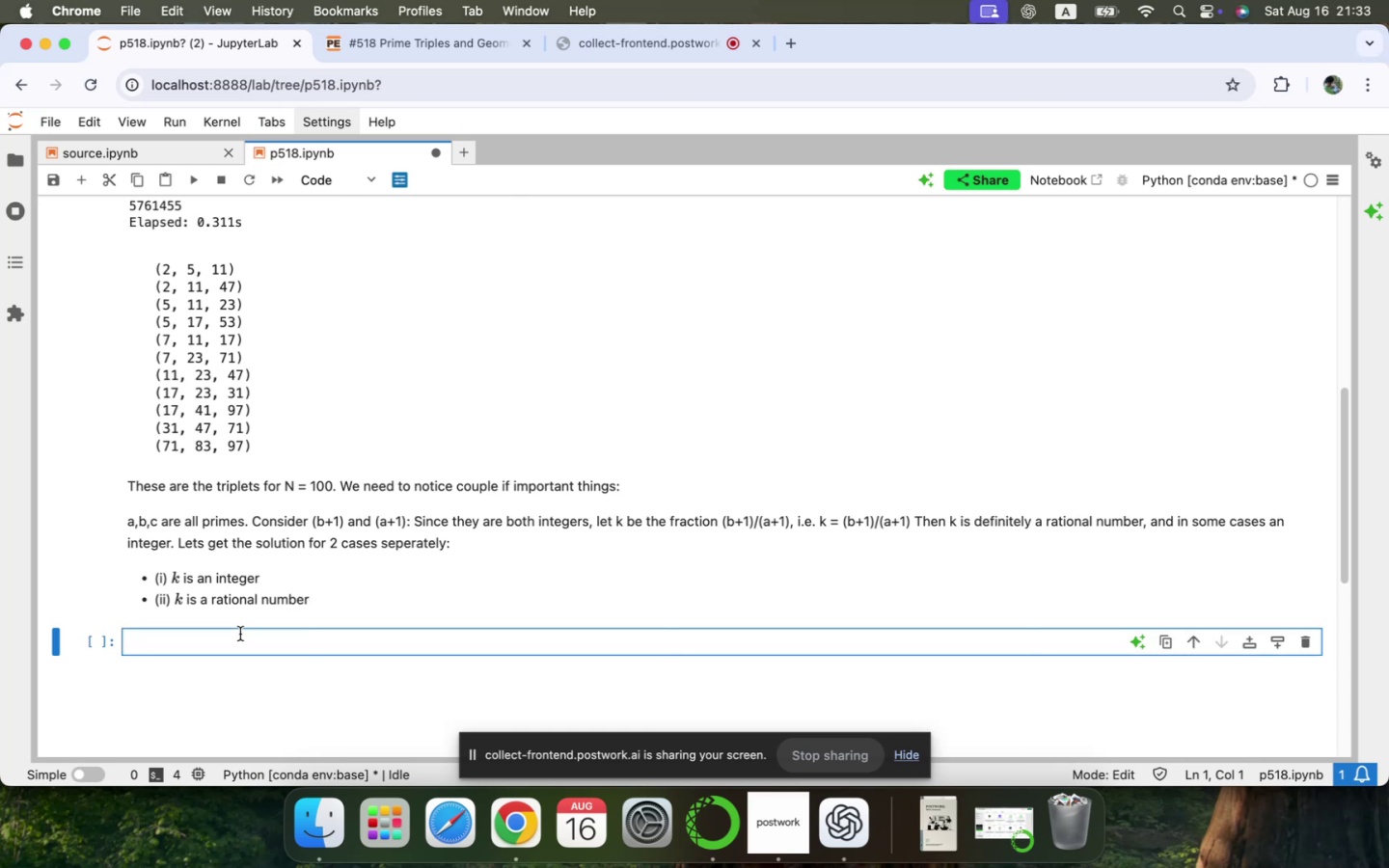 
wait(8.17)
 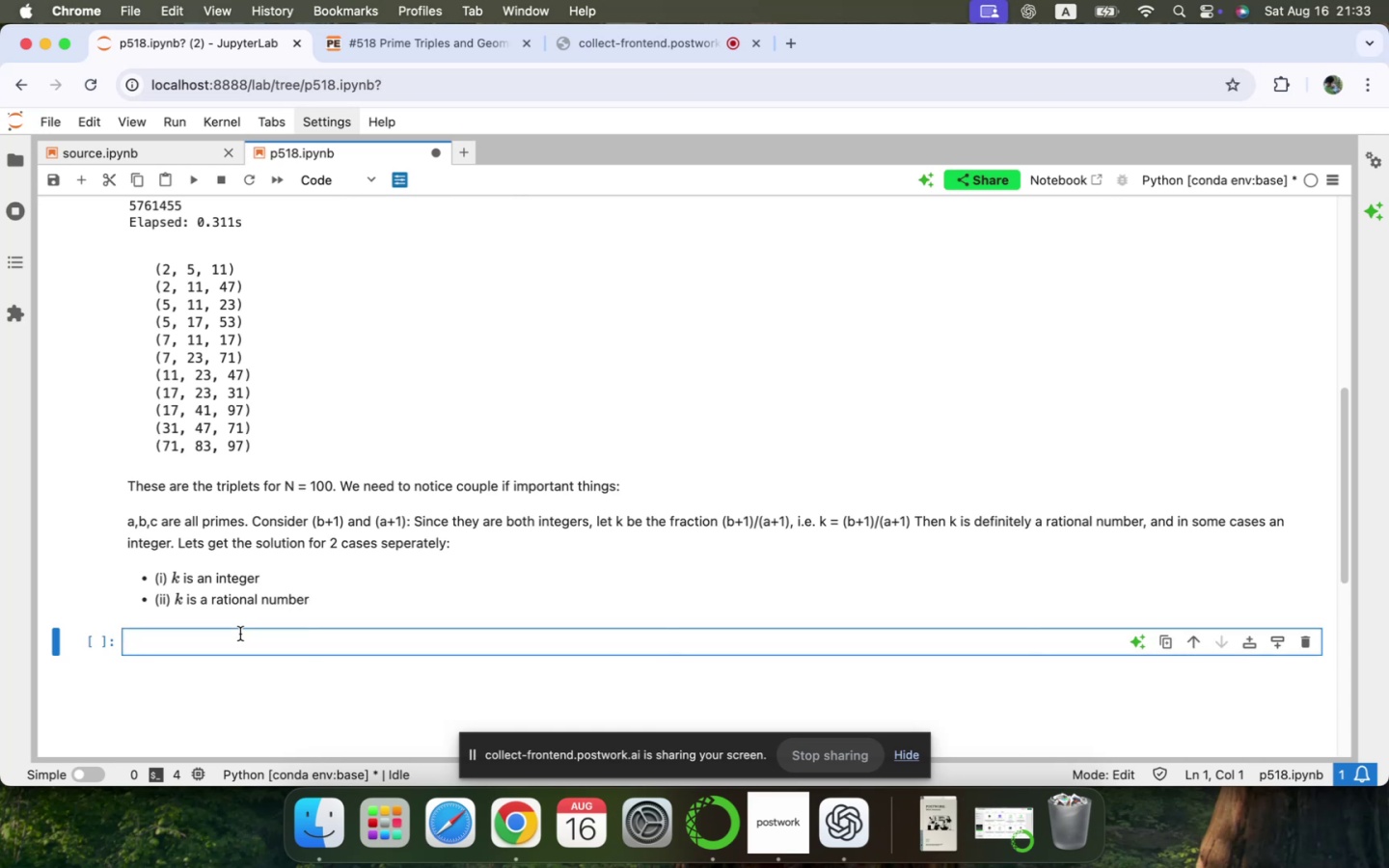 
type(@)
key(Backspace)
type(# When k is an integer, that means)
 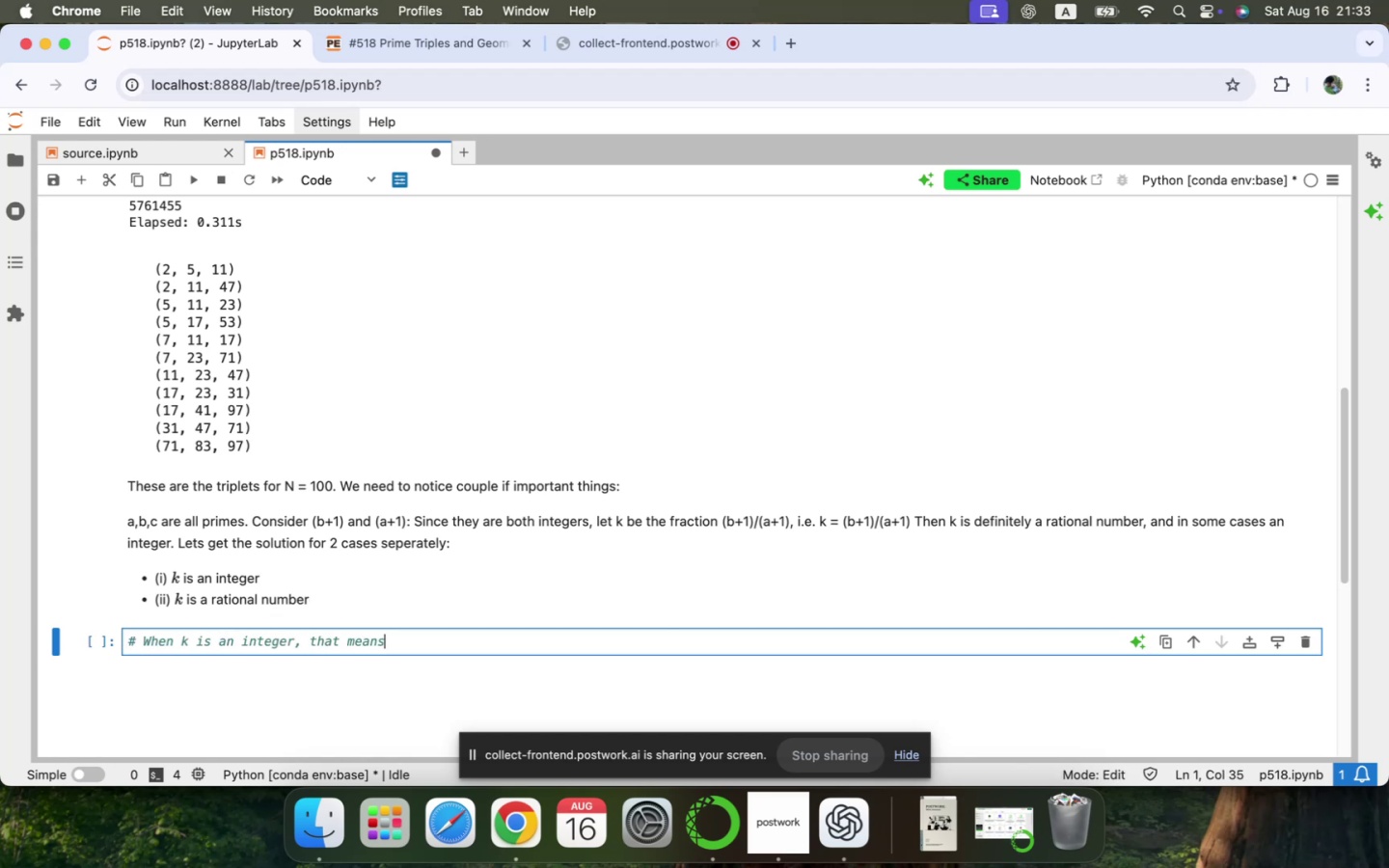 
key(ArrowUp)
 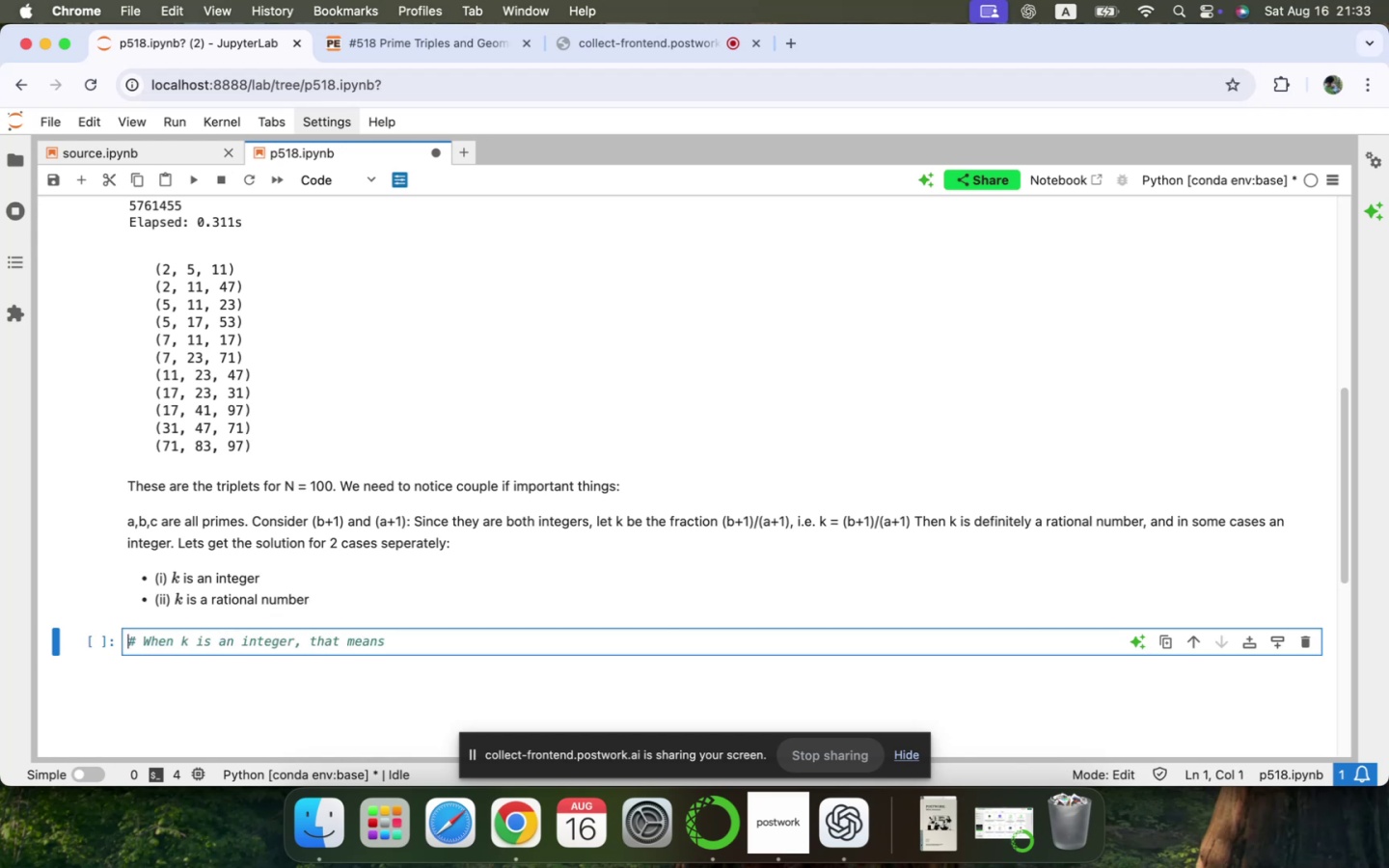 
key(ArrowRight)
 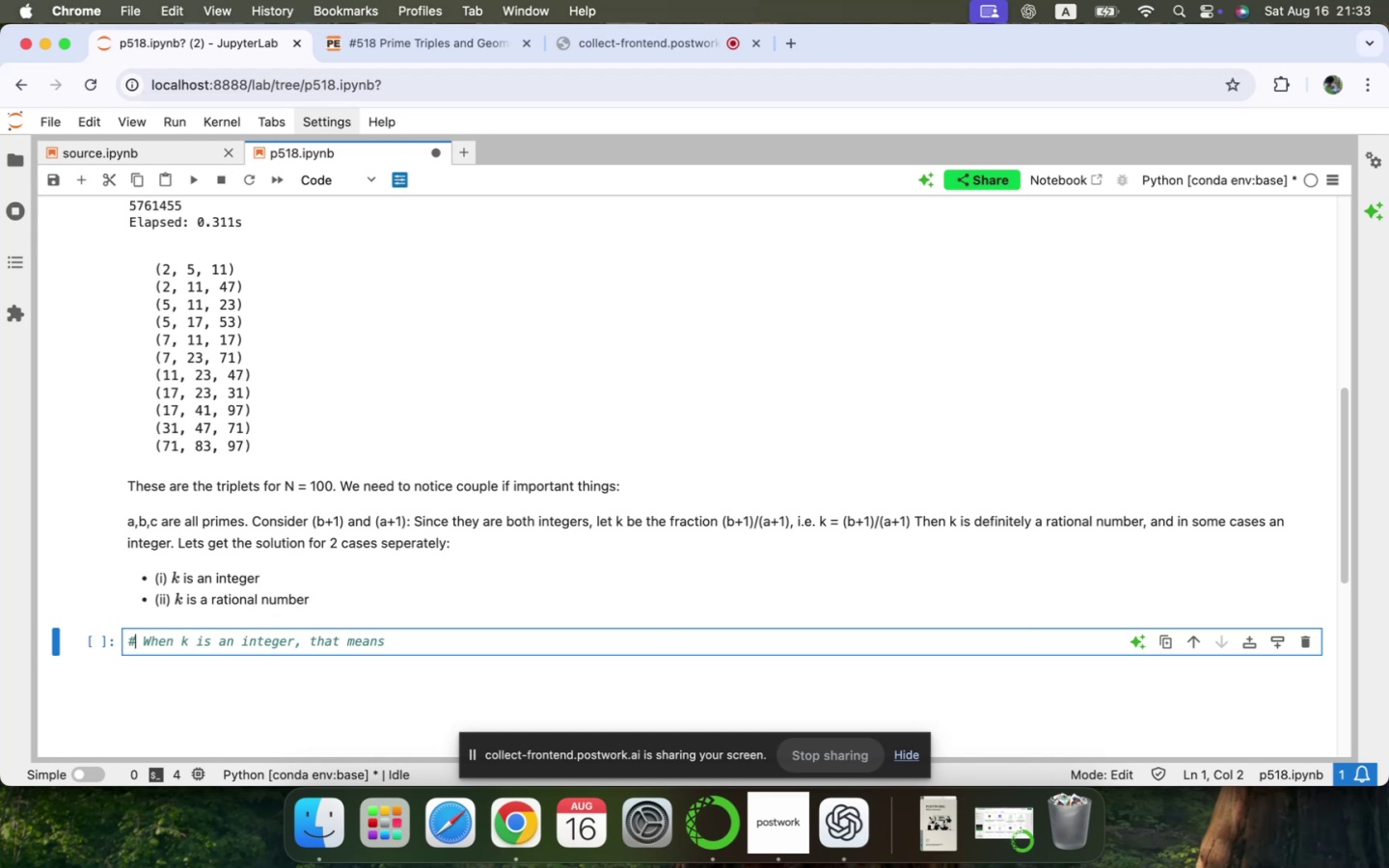 
key(ArrowRight)
 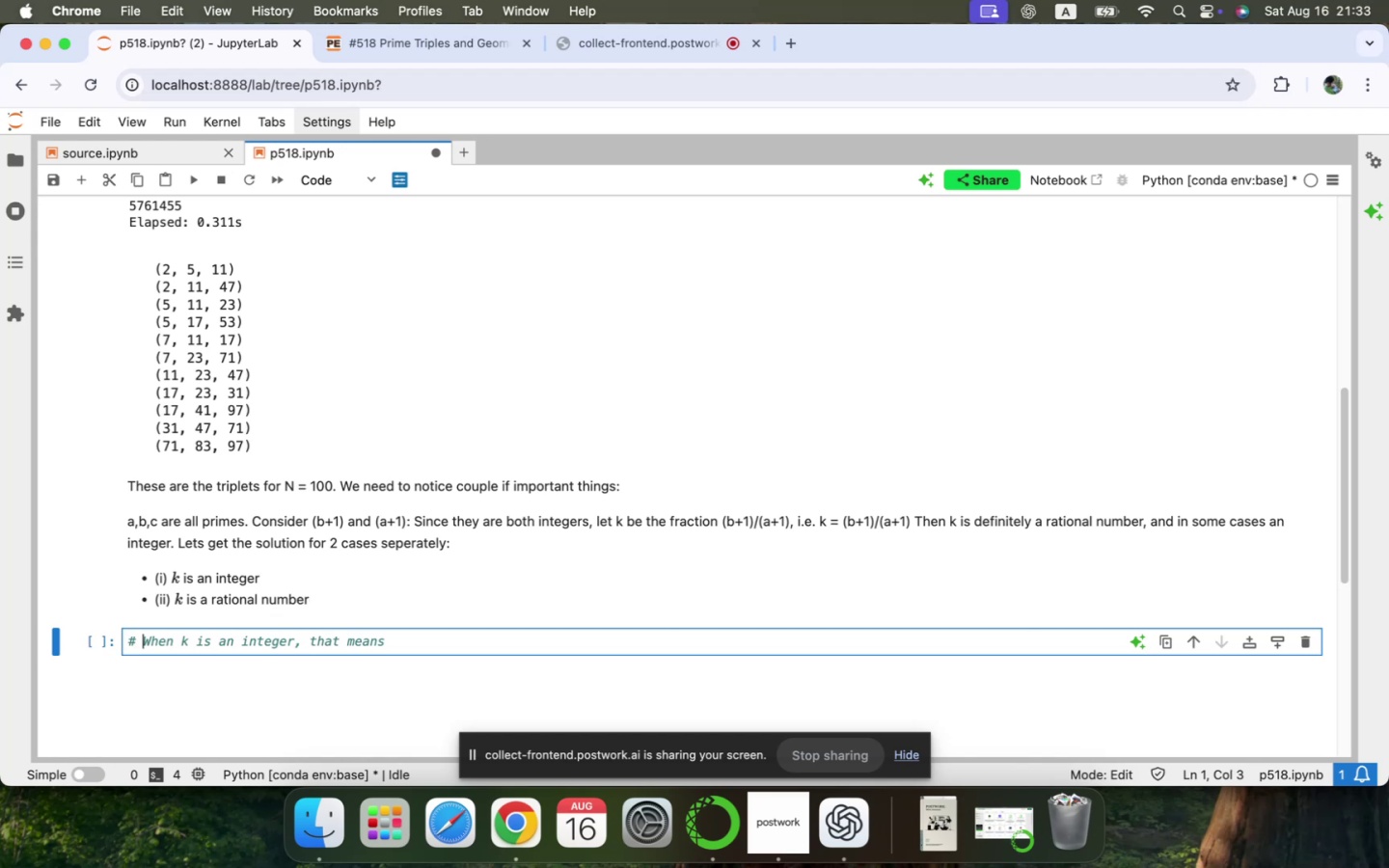 
key(ArrowRight)
 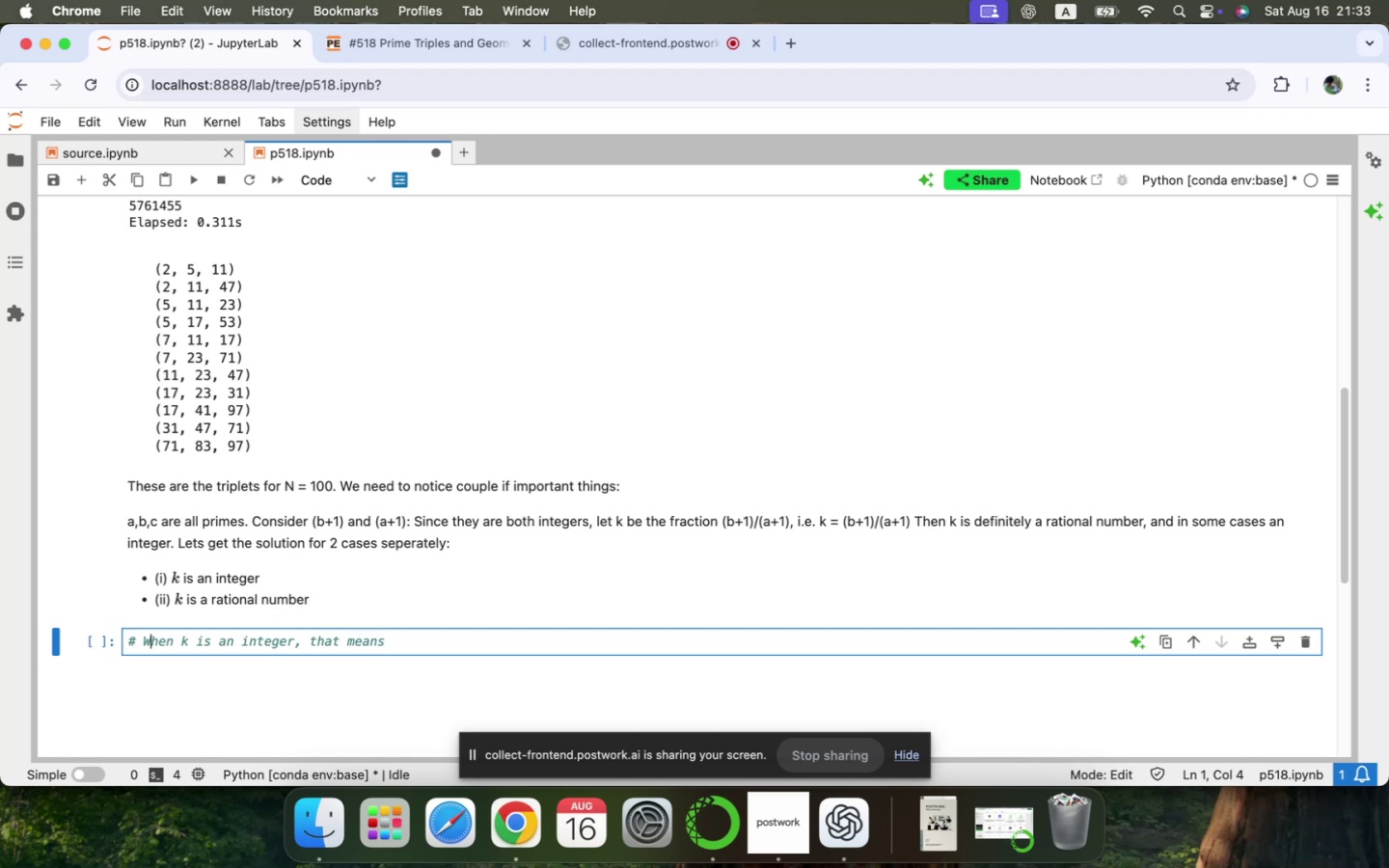 
key(ArrowLeft)
 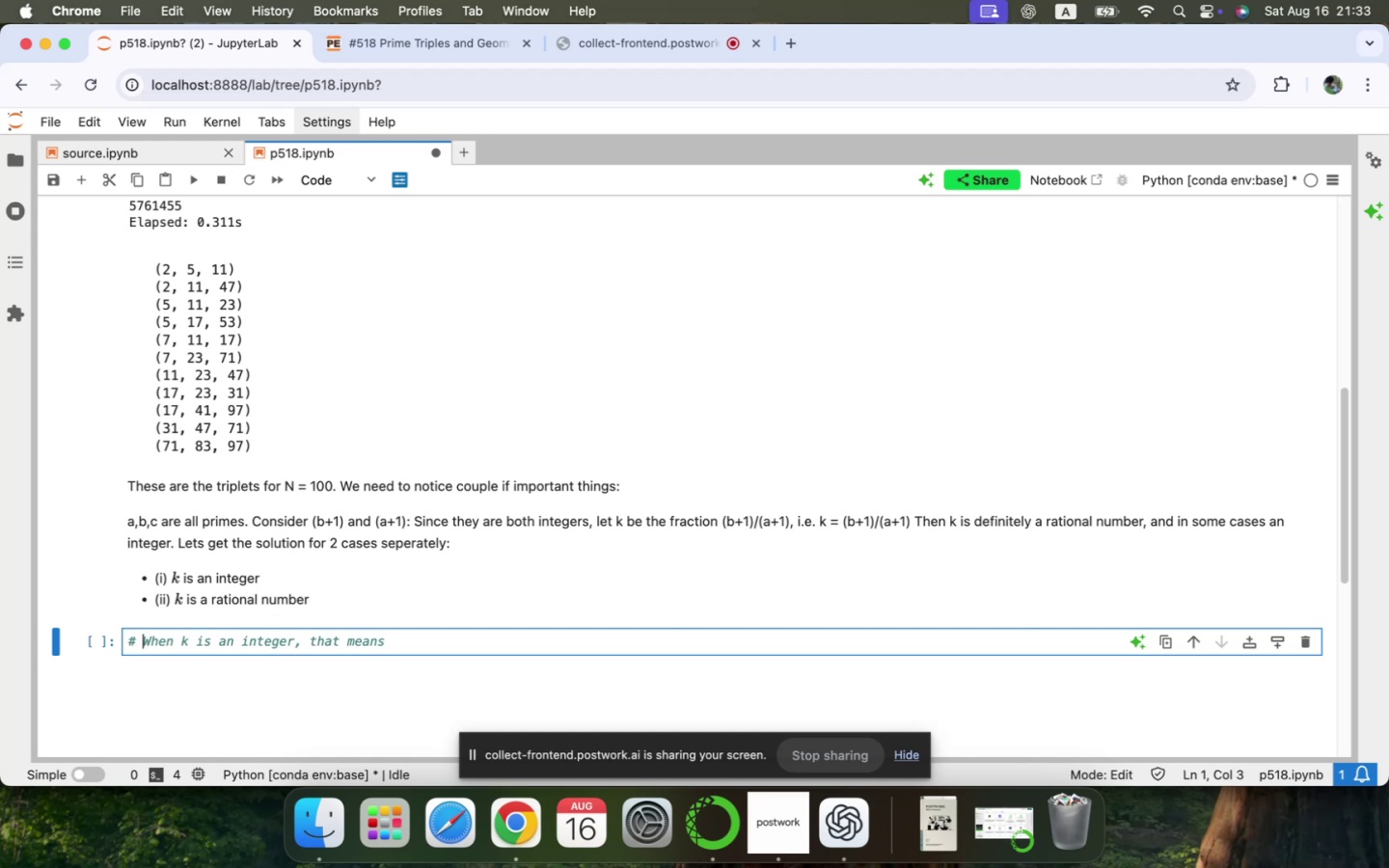 
key(ArrowLeft)
 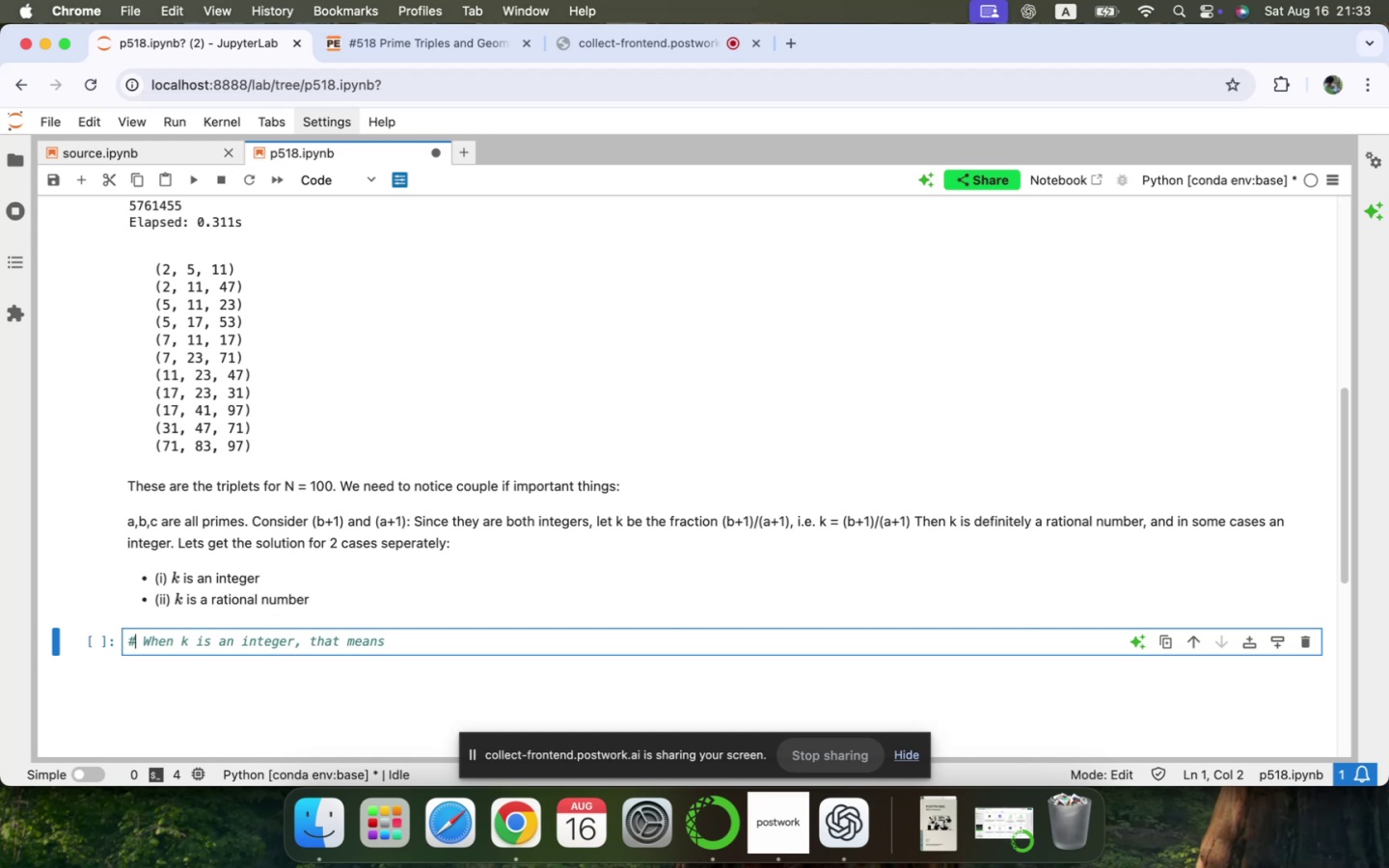 
key(Backspace)
type(##)
 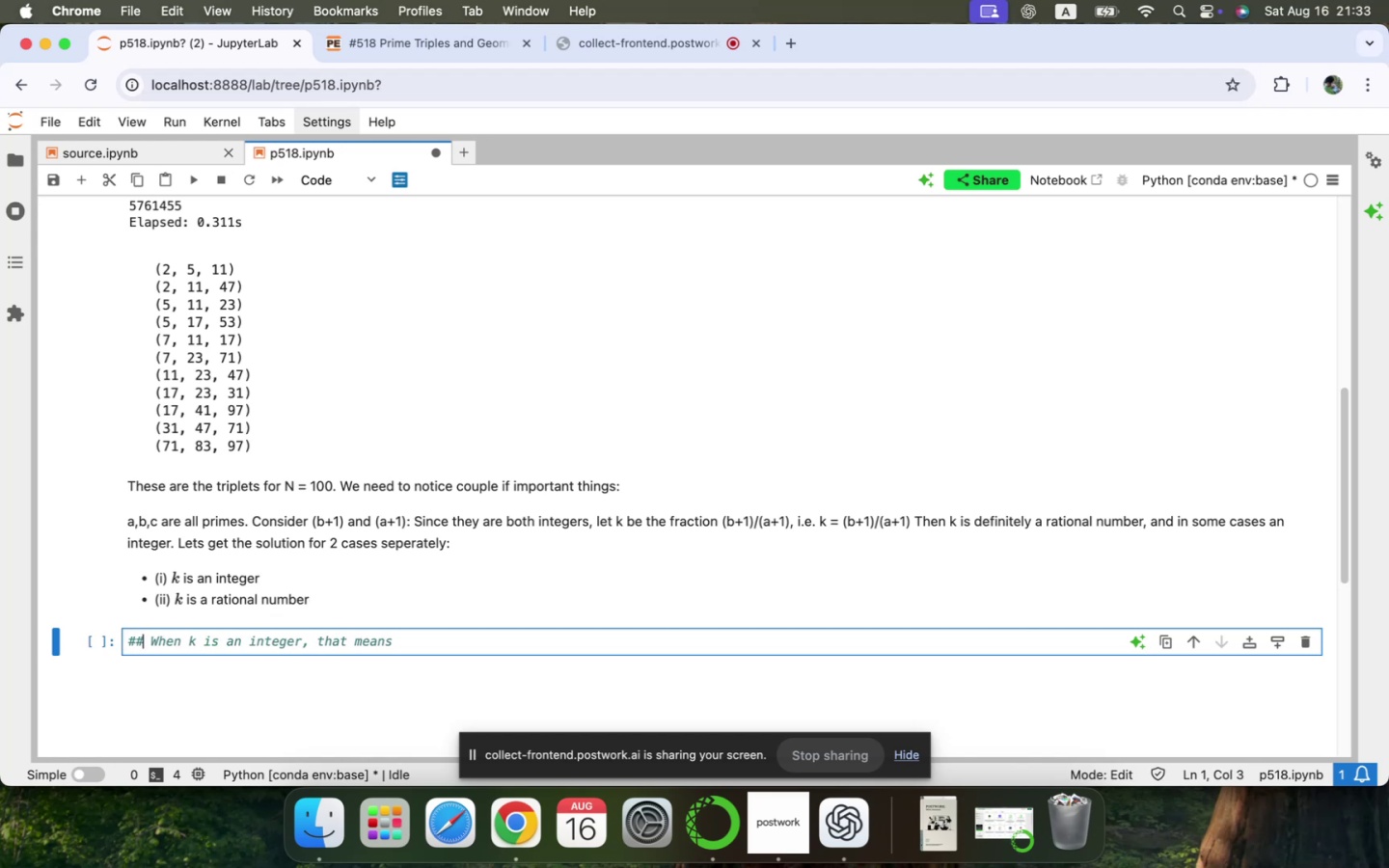 
key(ArrowRight)
 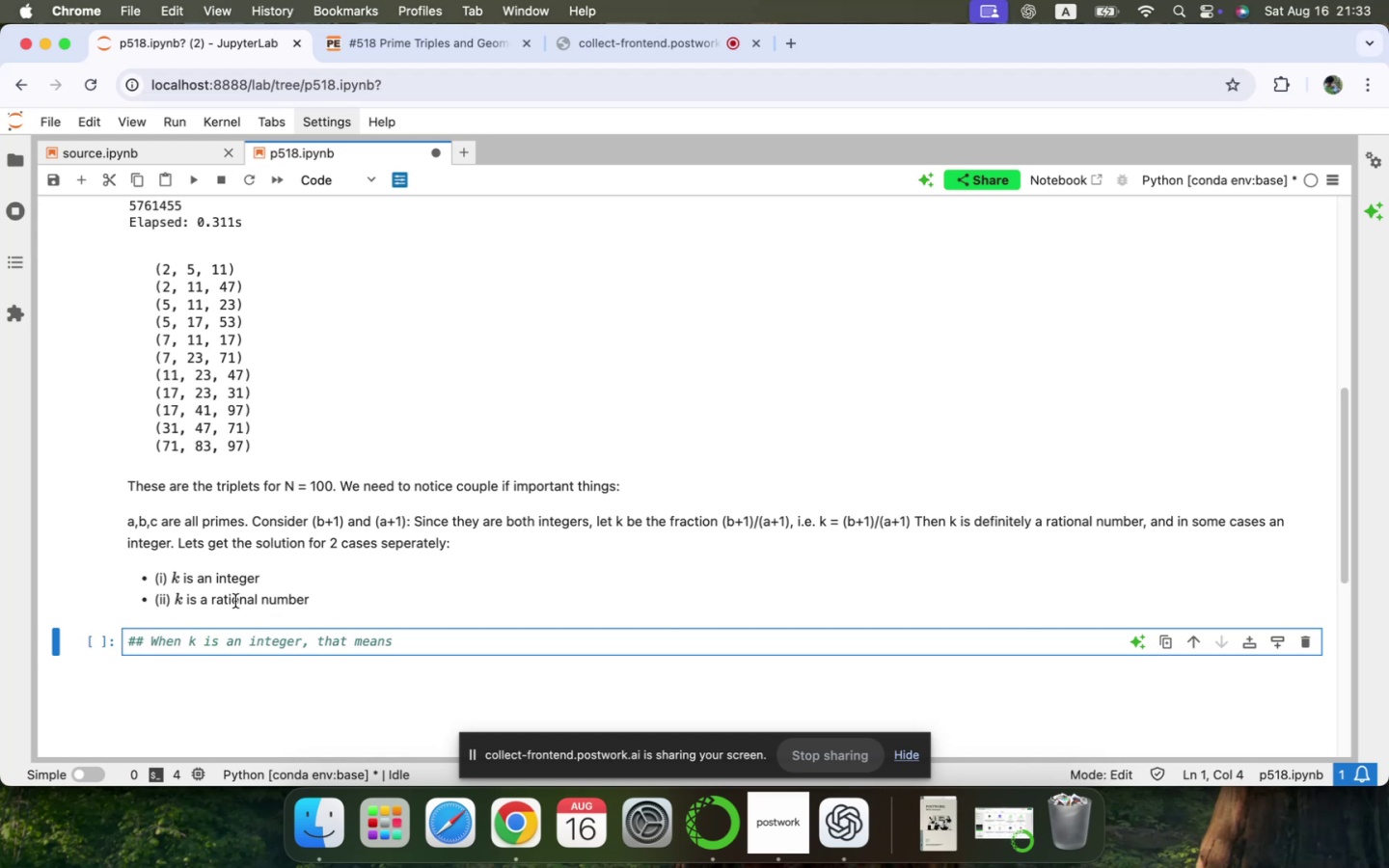 
double_click([244, 583])
 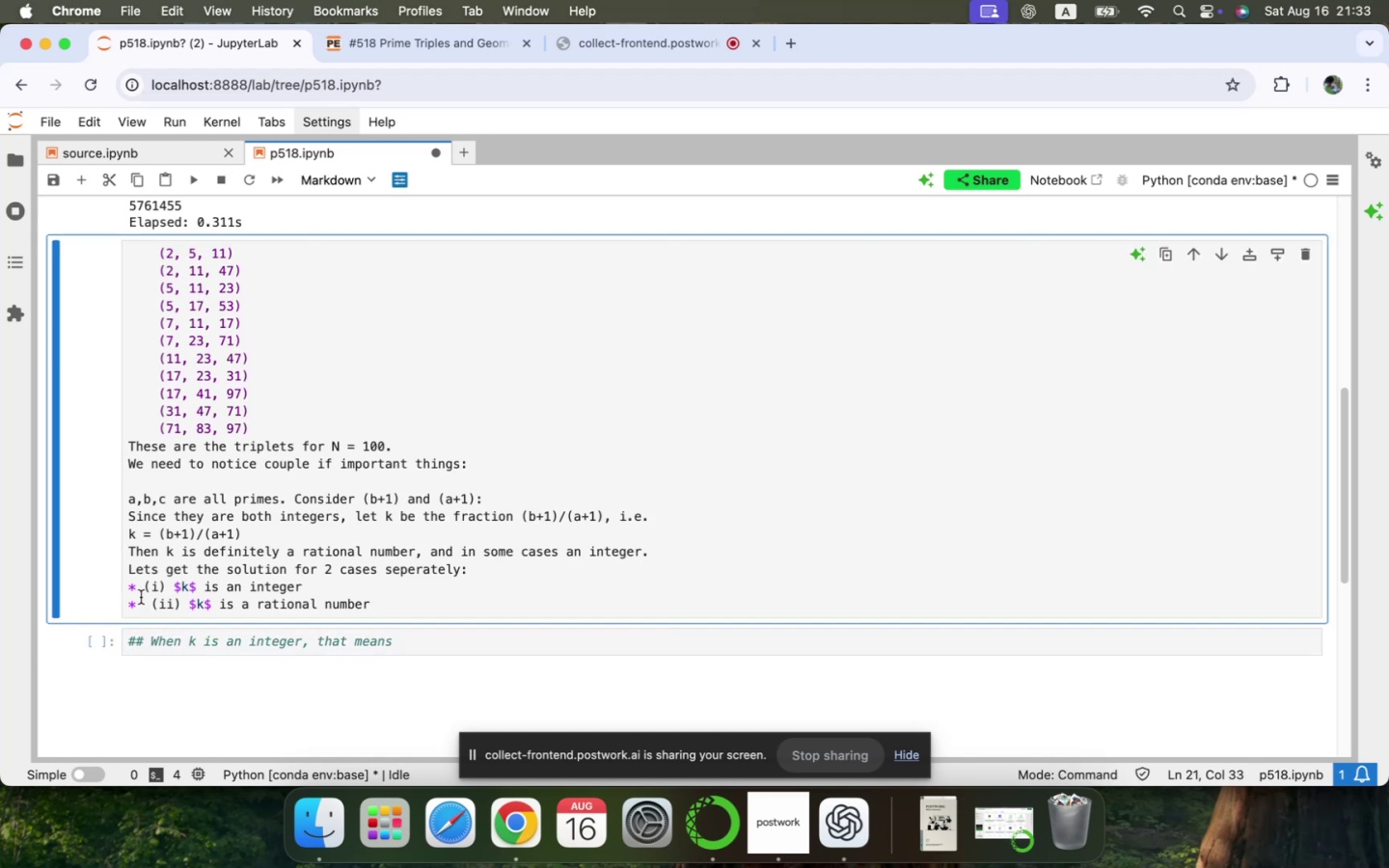 
left_click_drag(start_coordinate=[145, 586], to_coordinate=[313, 582])
 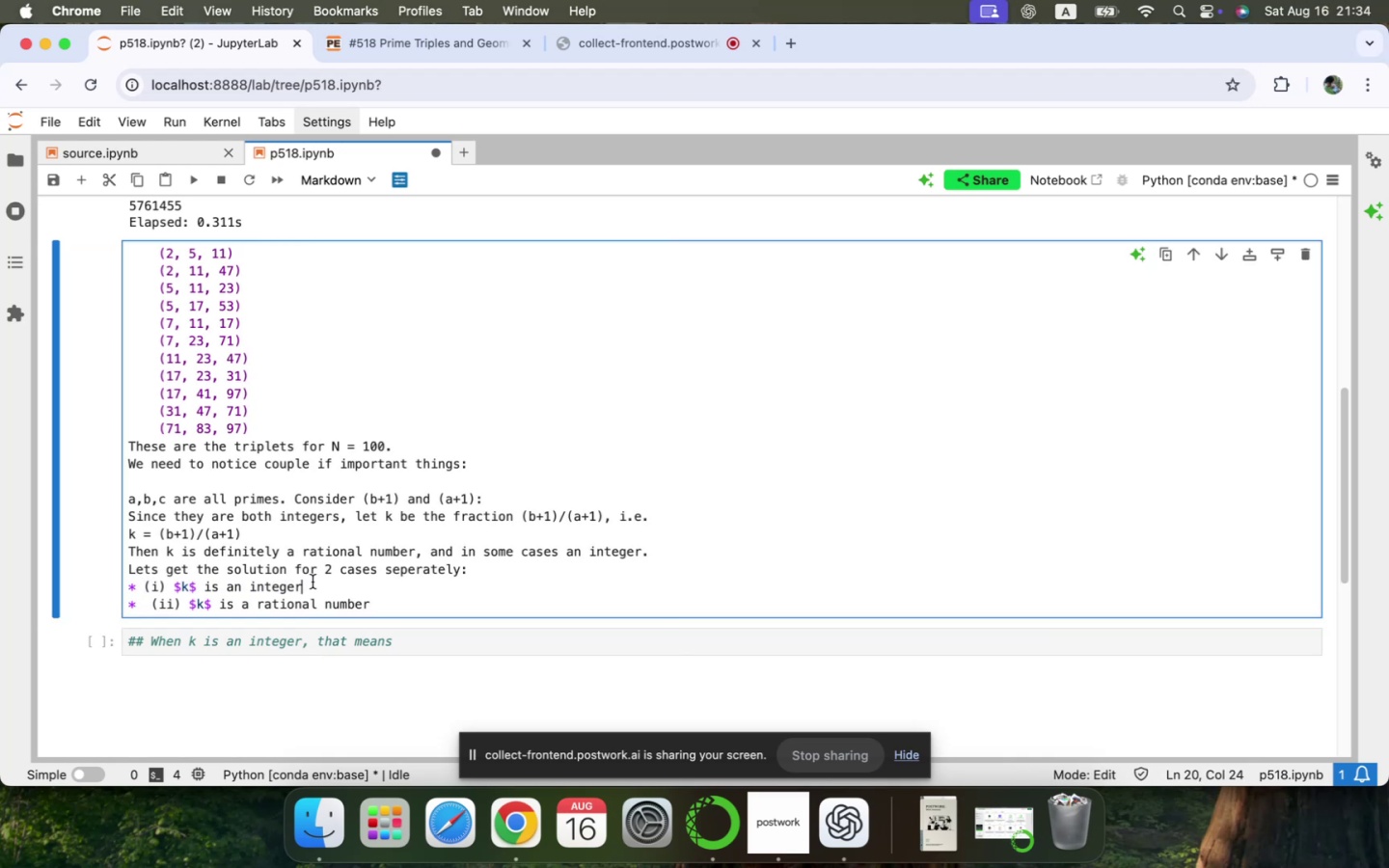 
left_click([313, 582])
 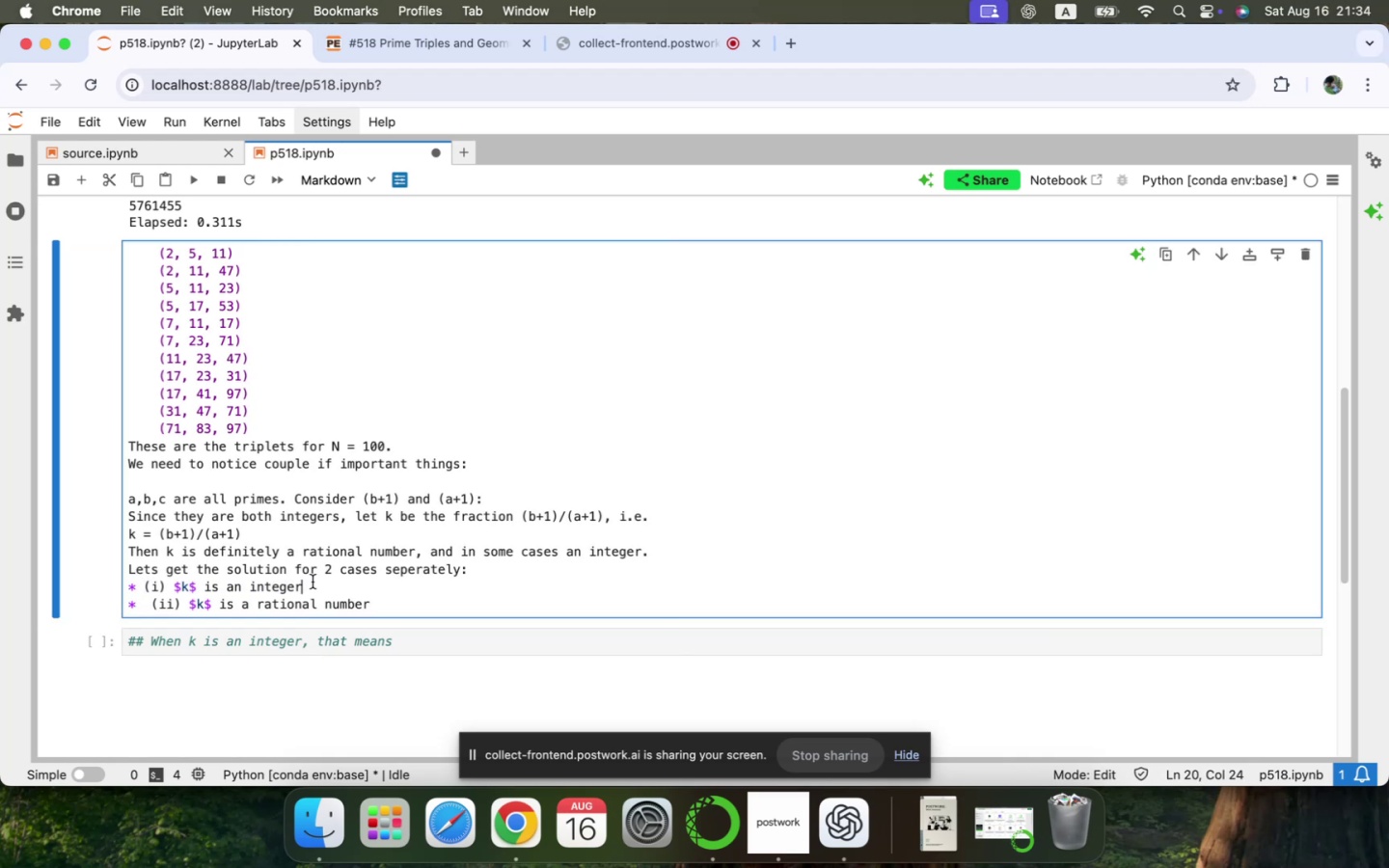 
key(Shift+ShiftLeft)
 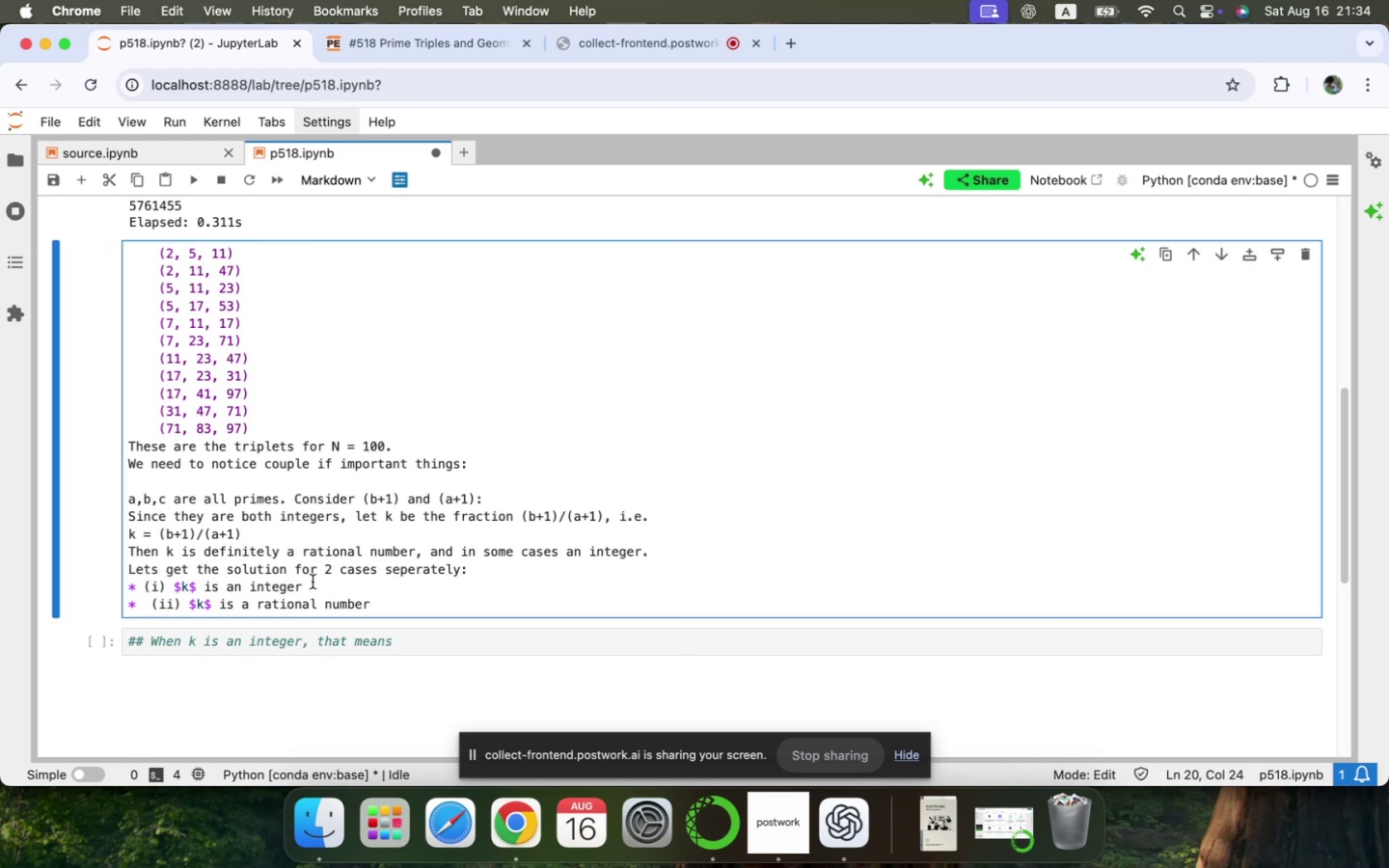 
left_click_drag(start_coordinate=[313, 582], to_coordinate=[143, 589])
 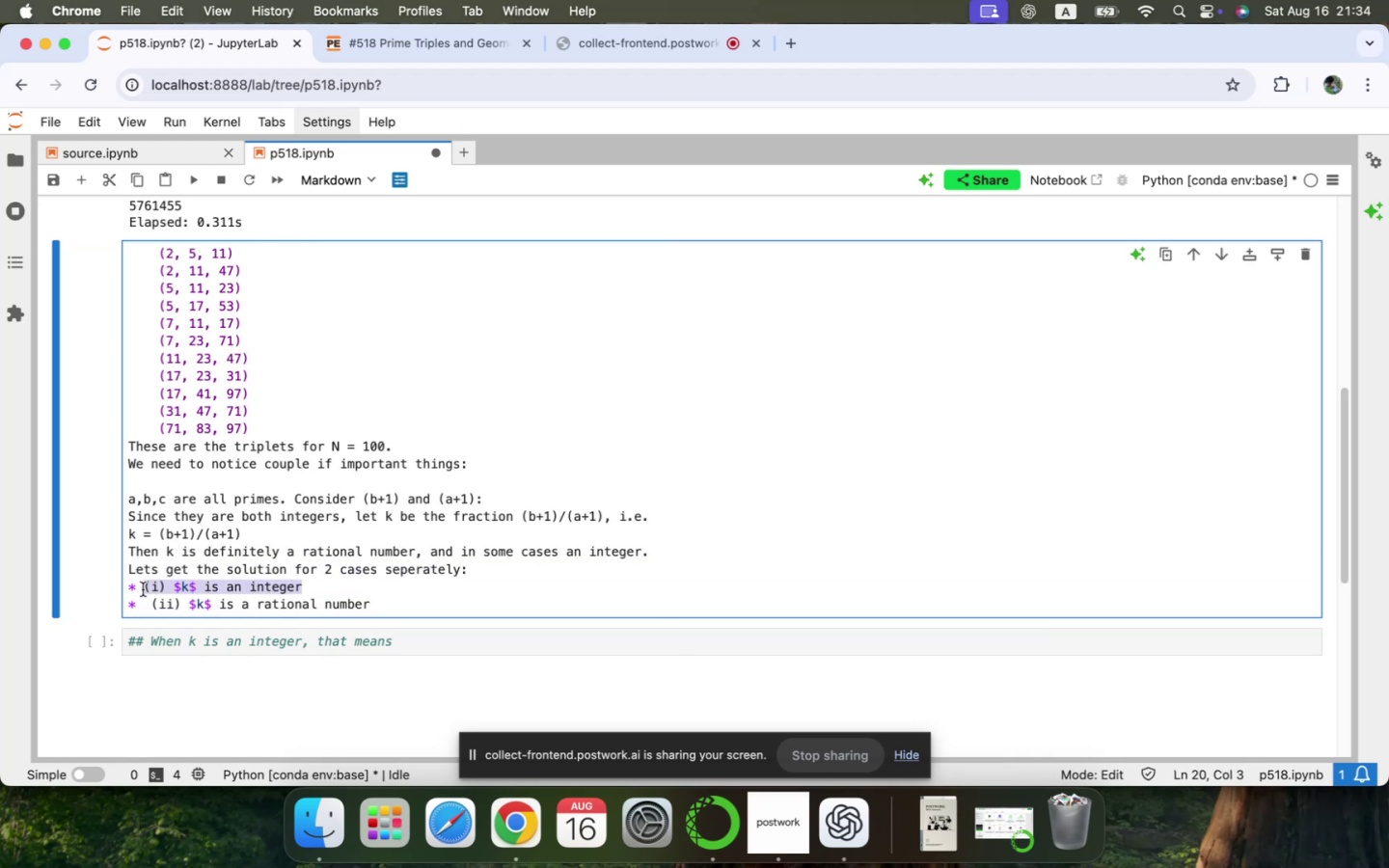 
key(Meta+C)
 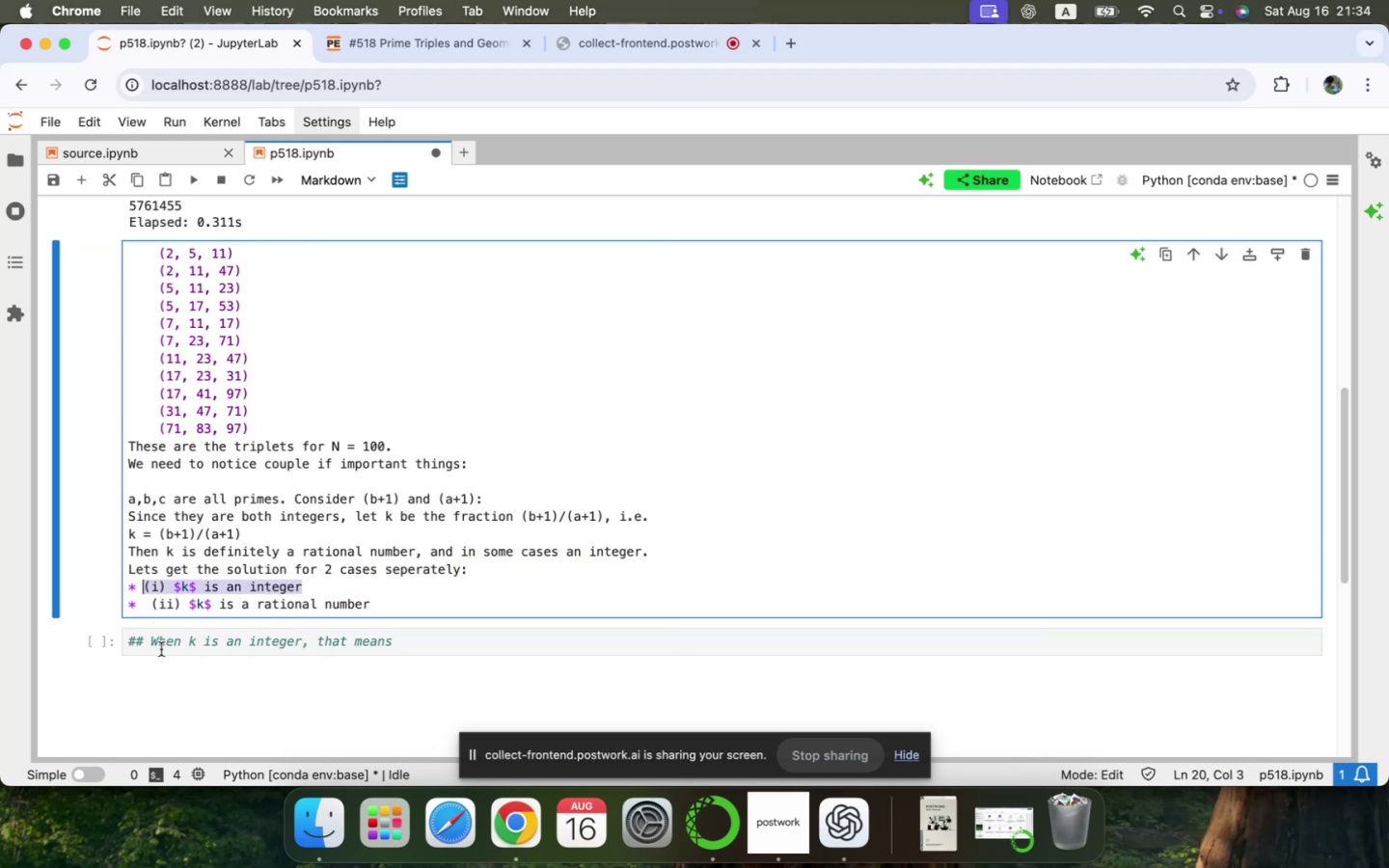 
left_click([152, 649])
 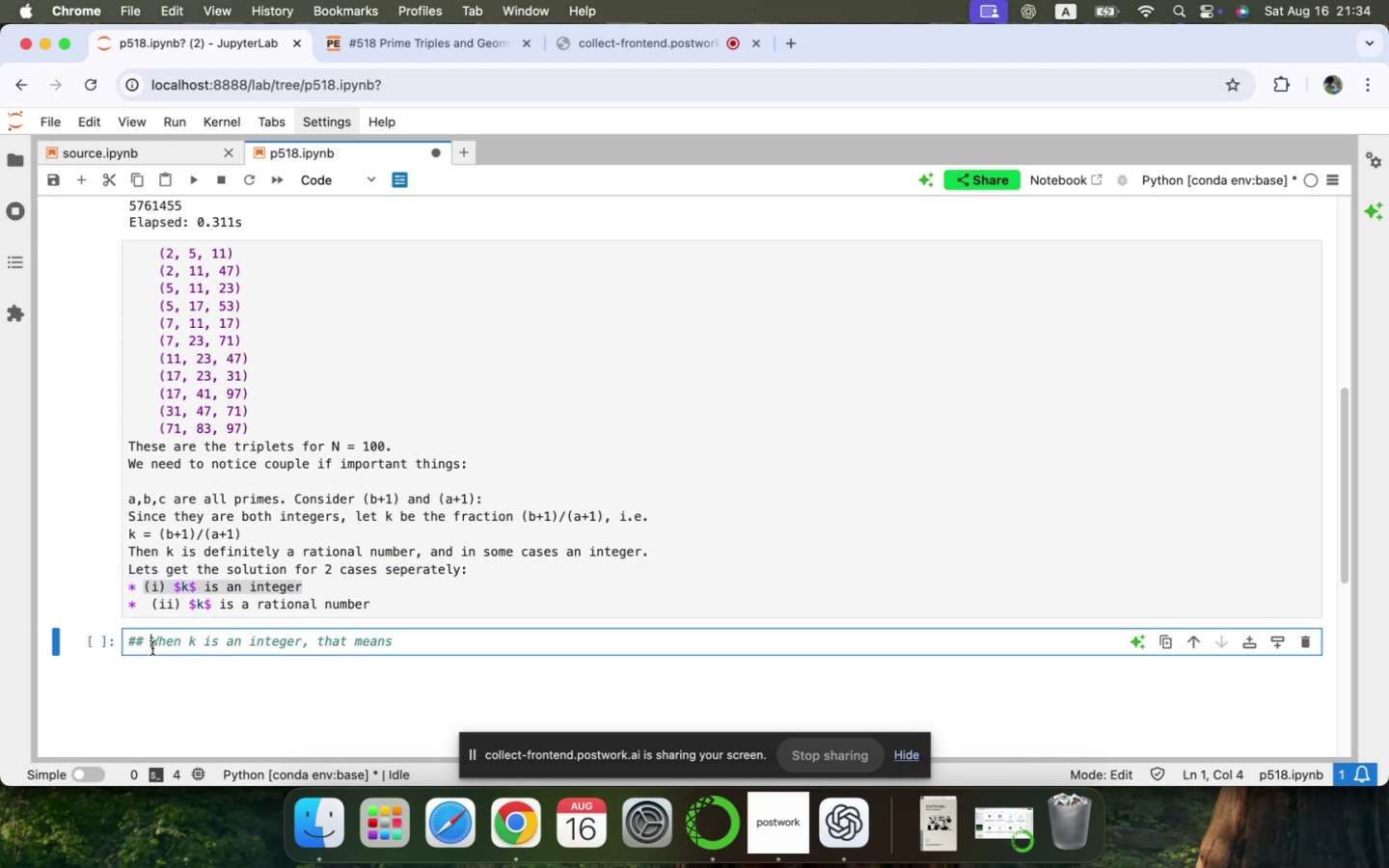 
key(Shift+ArrowDown)
 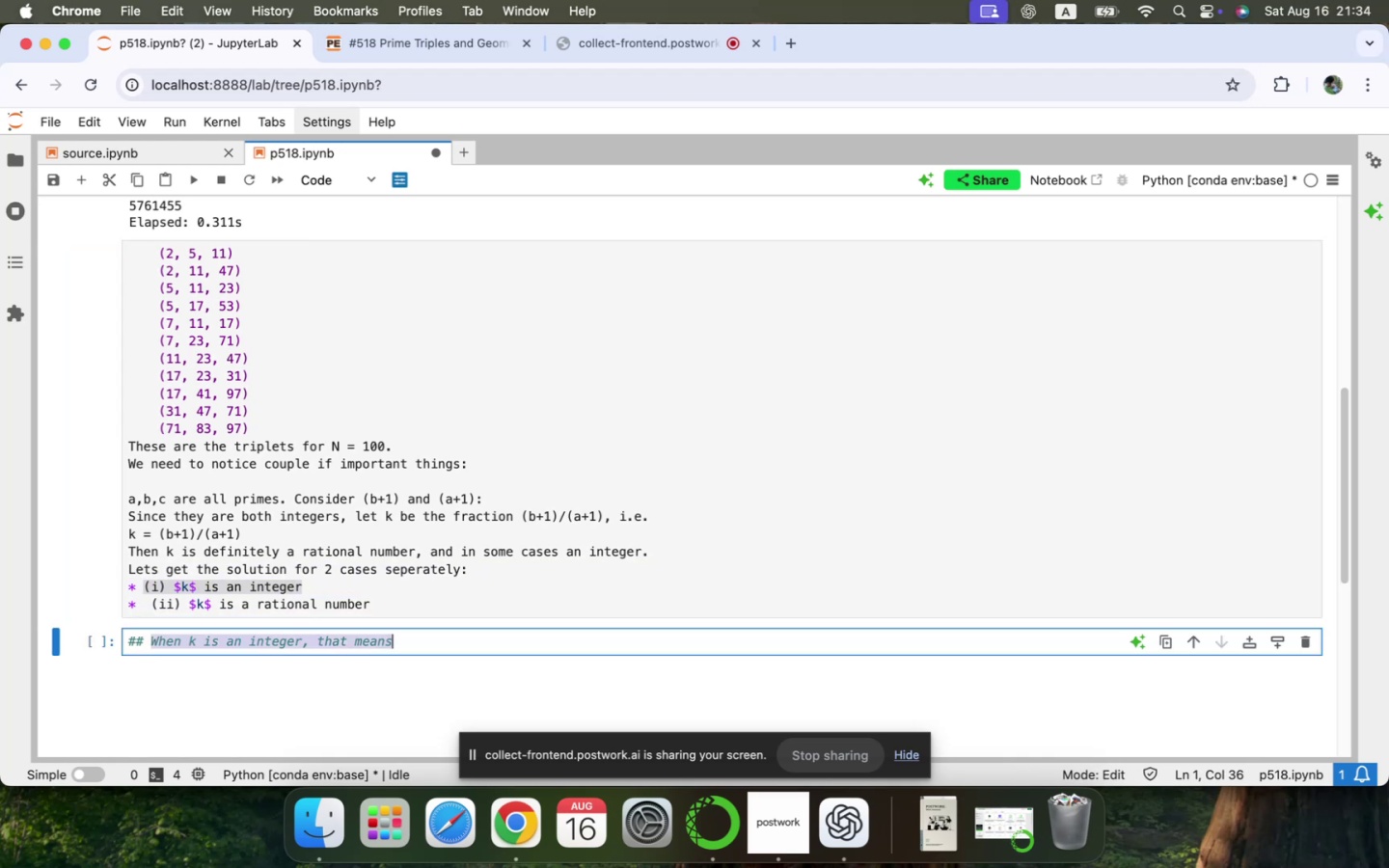 
key(Meta+V)
 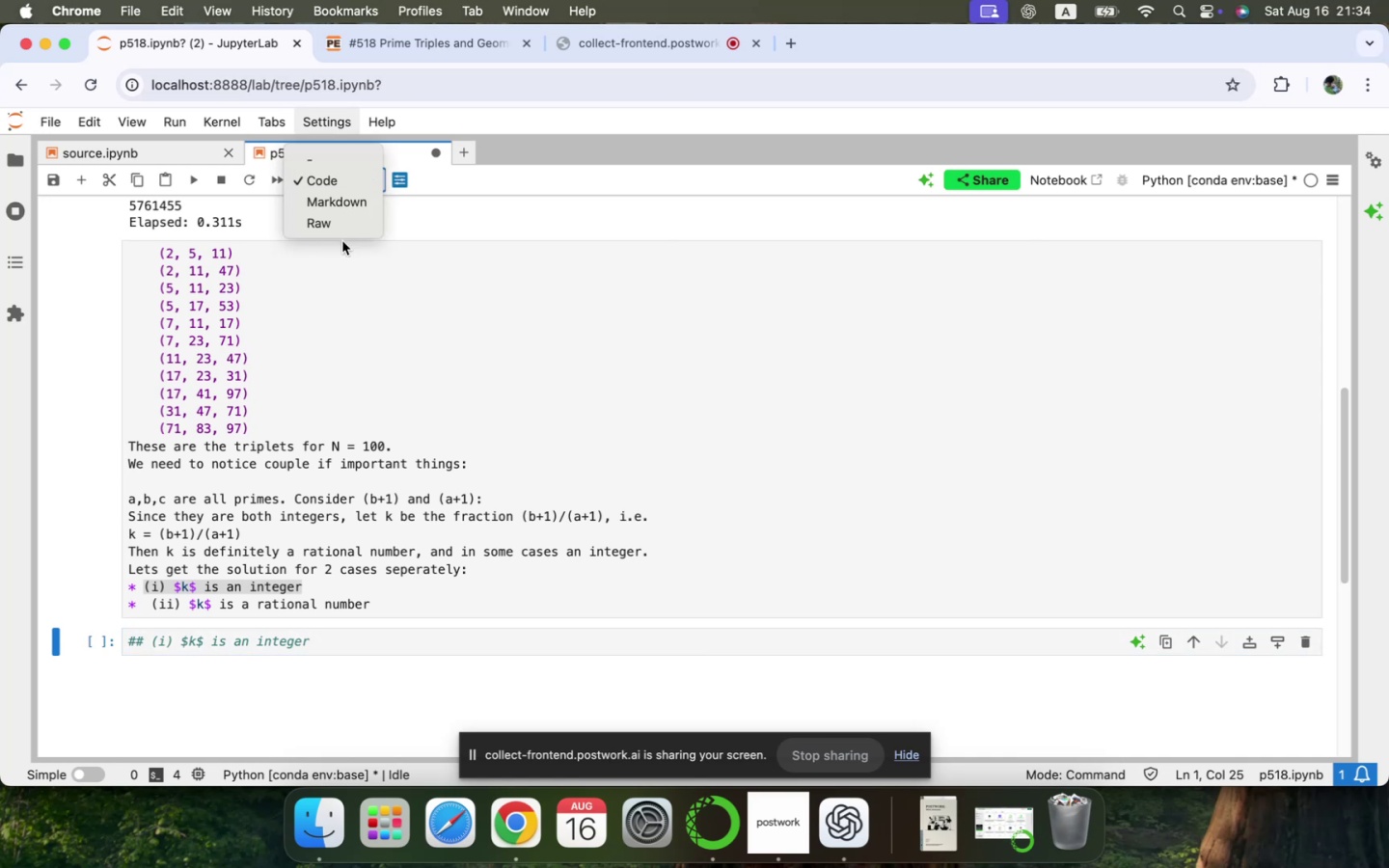 
left_click([347, 208])
 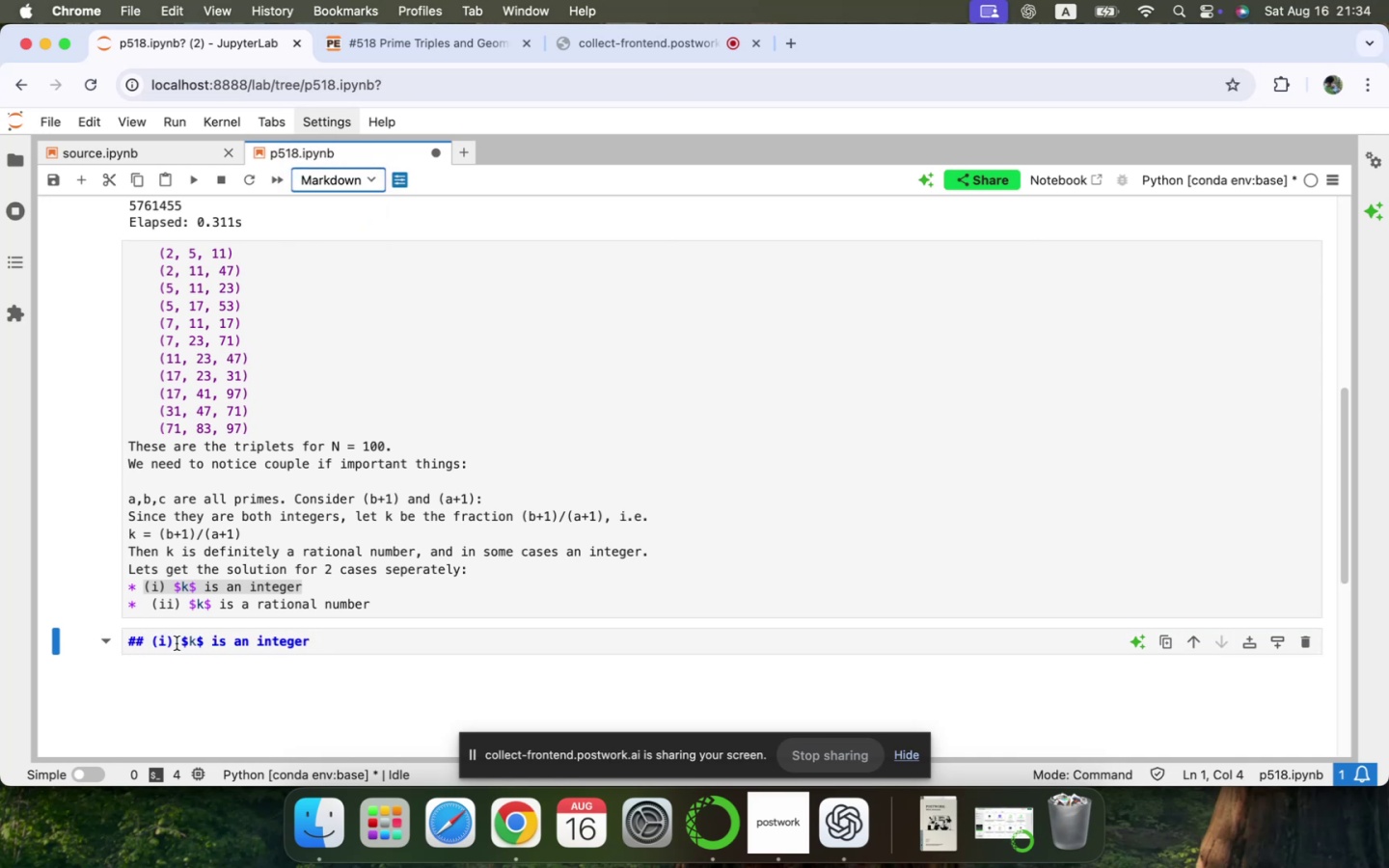 
key(Shift+ShiftLeft)
 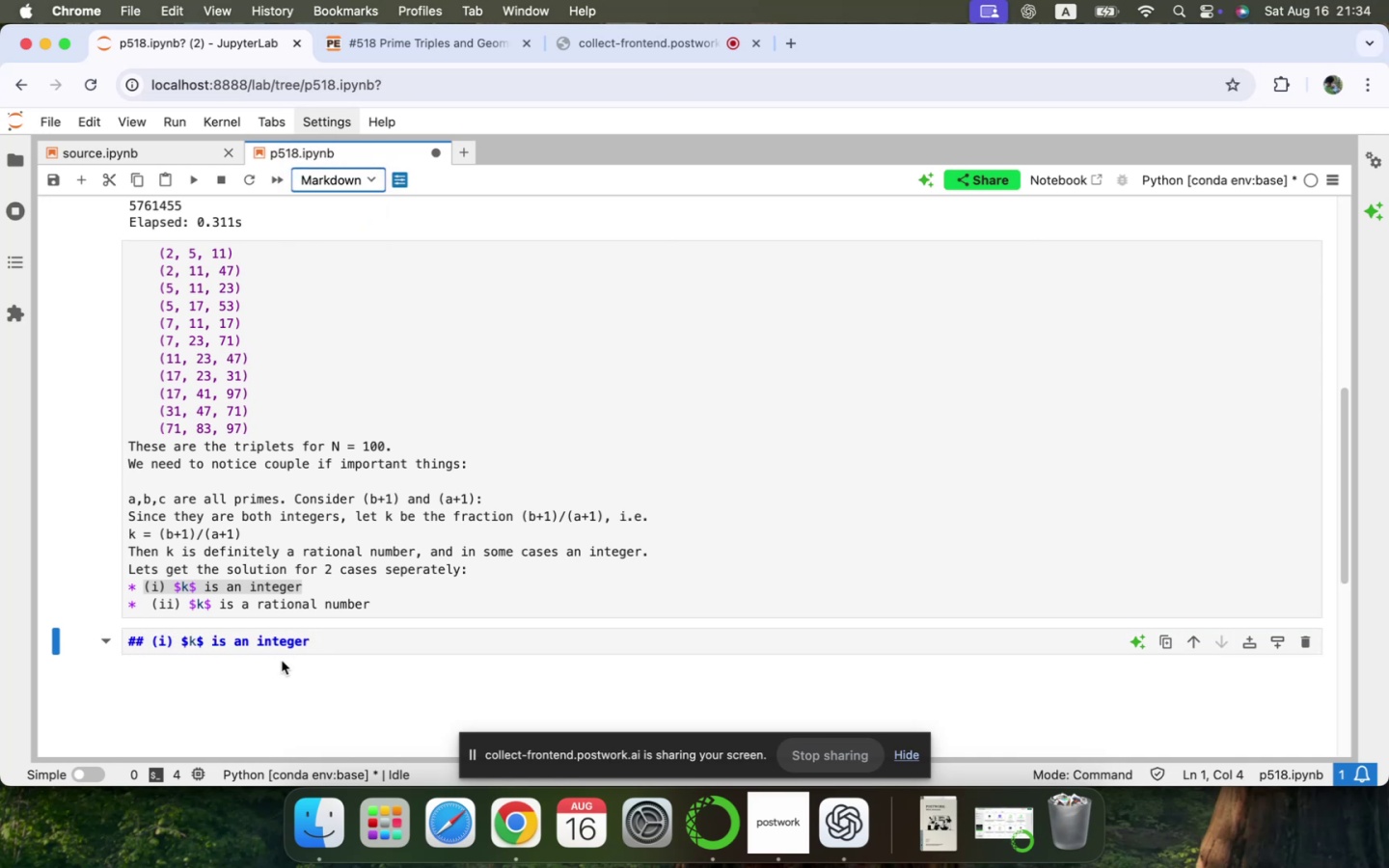 
key(Shift+Enter)
 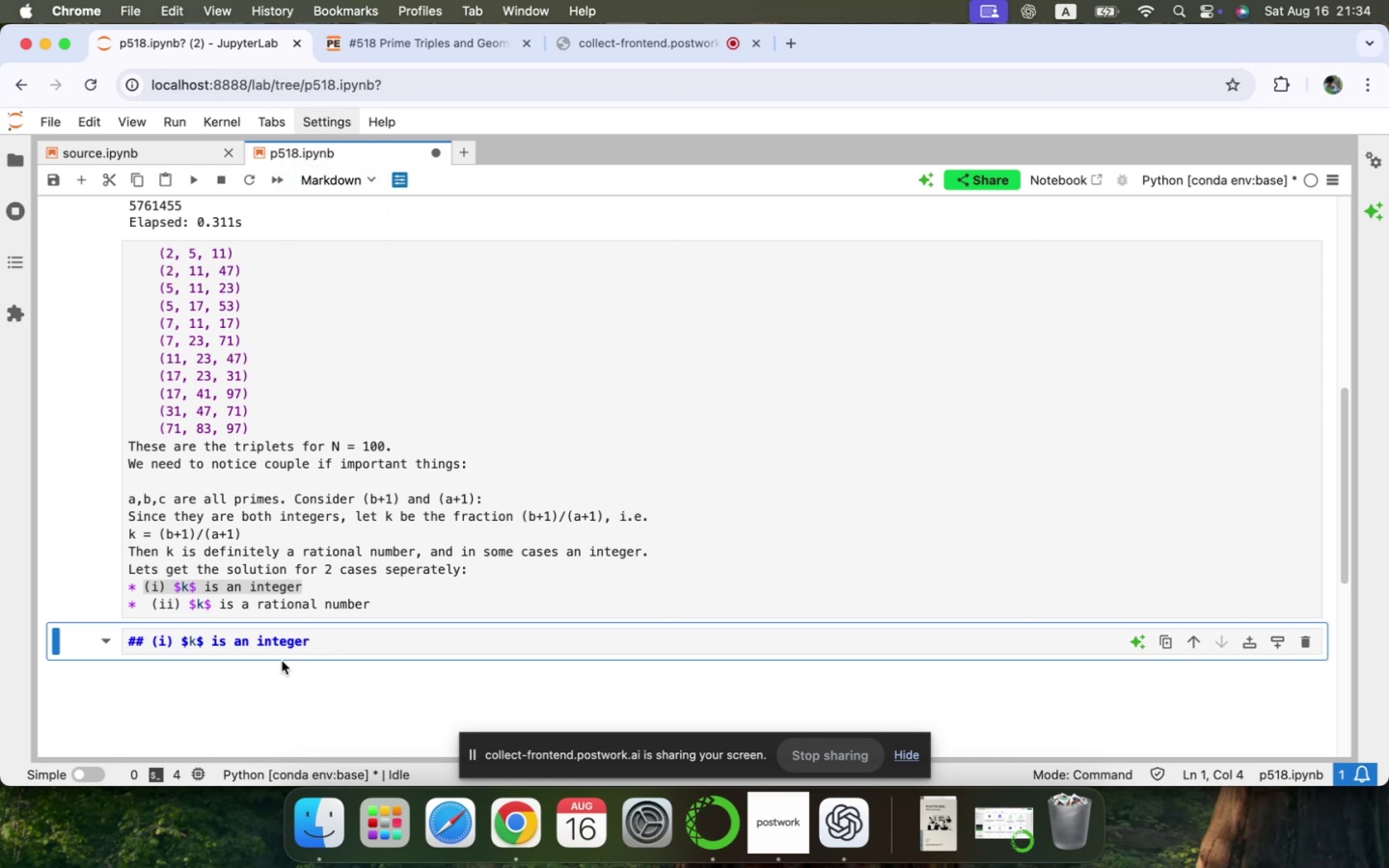 
left_click([310, 642])
 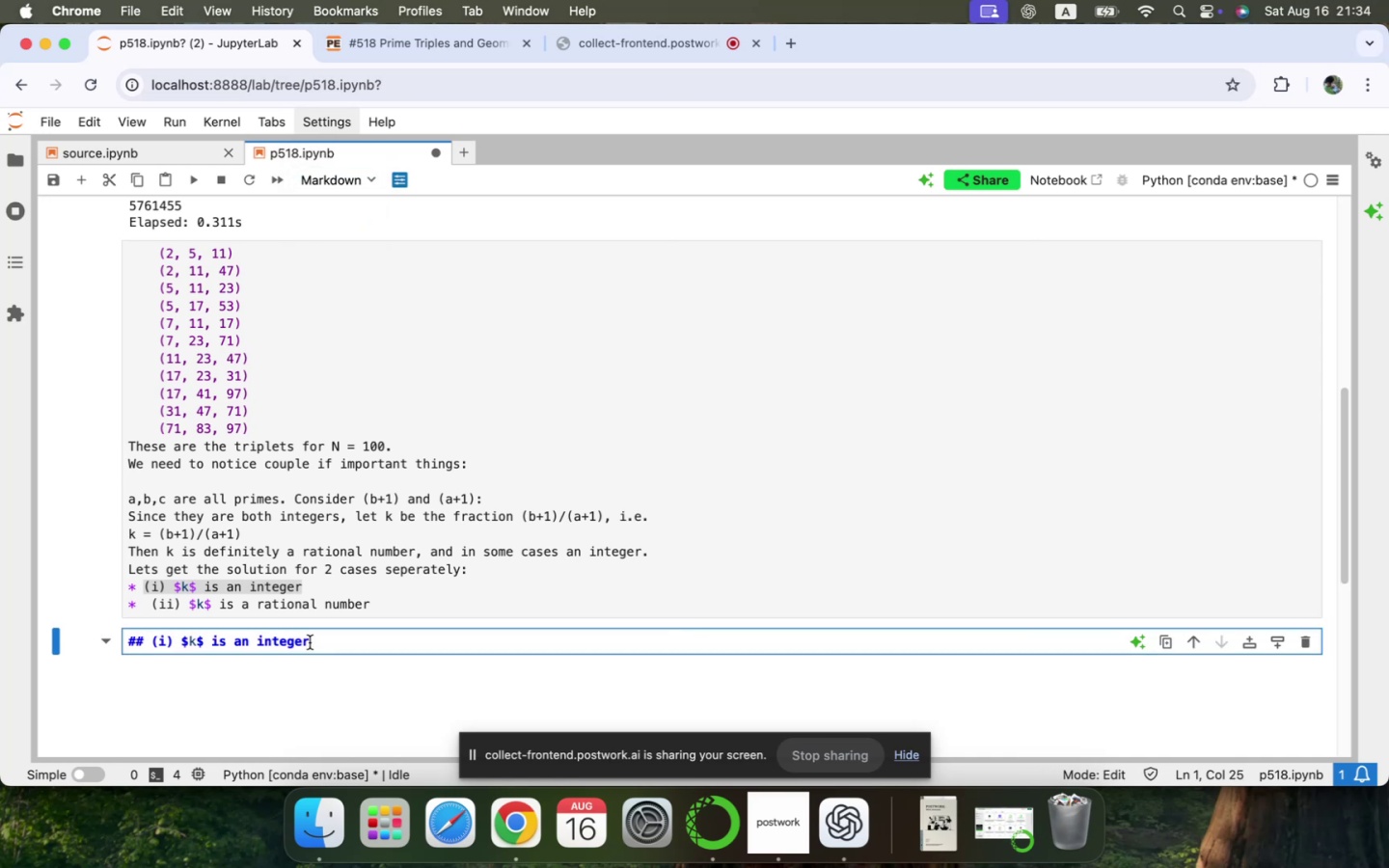 
key(Shift+ShiftLeft)
 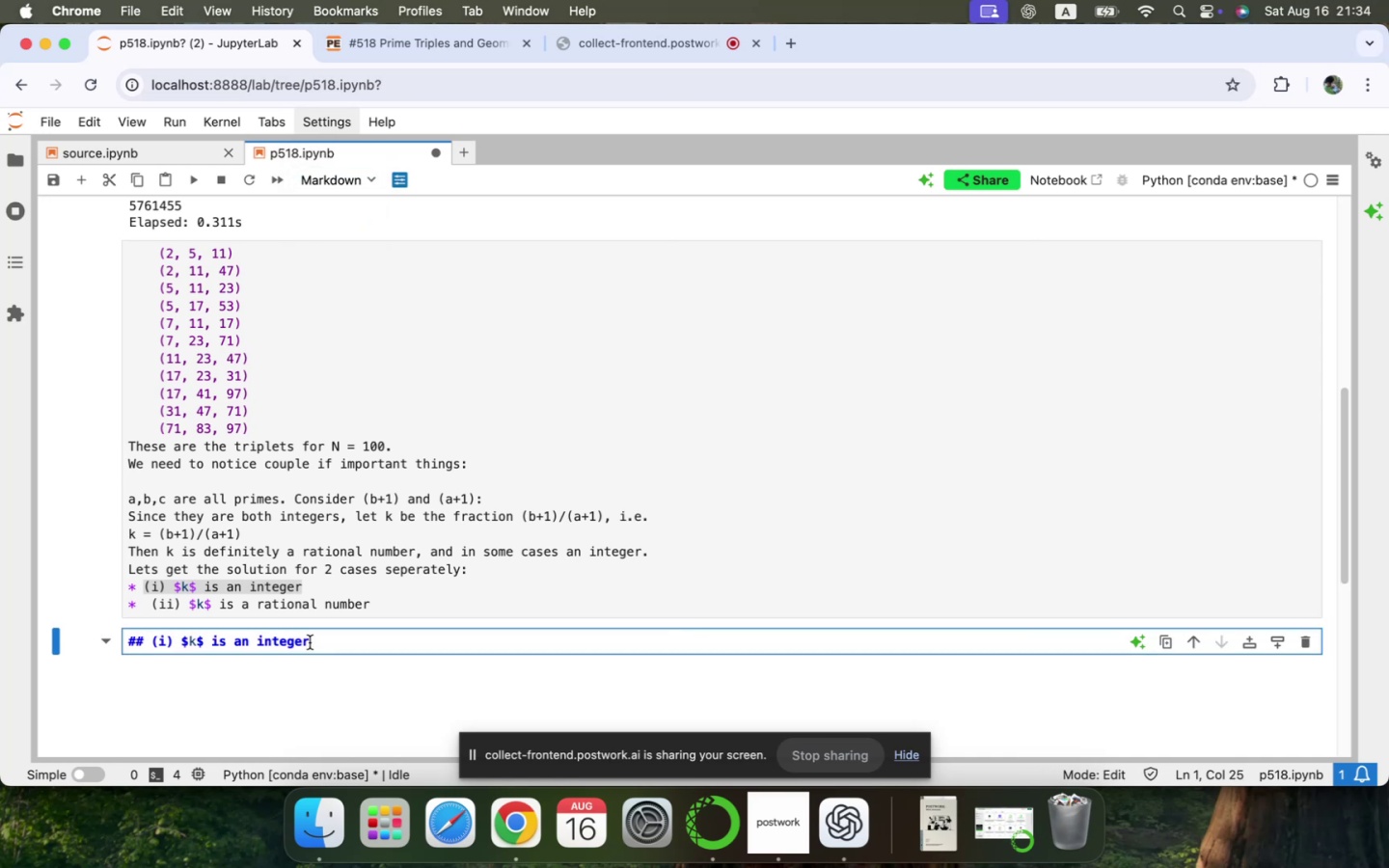 
key(Shift+Enter)
 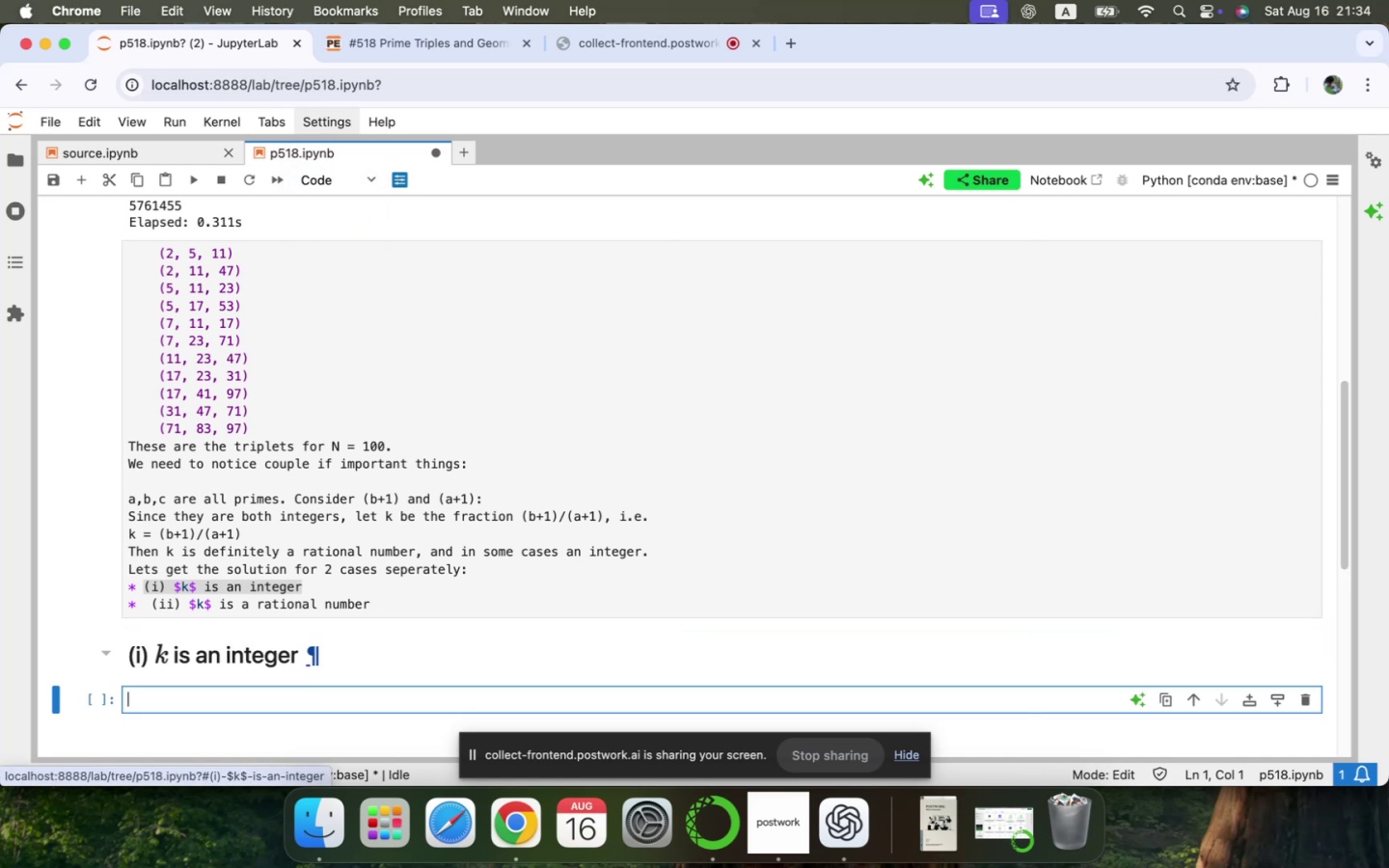 
scroll: coordinate [310, 642], scroll_direction: down, amount: 4.0
 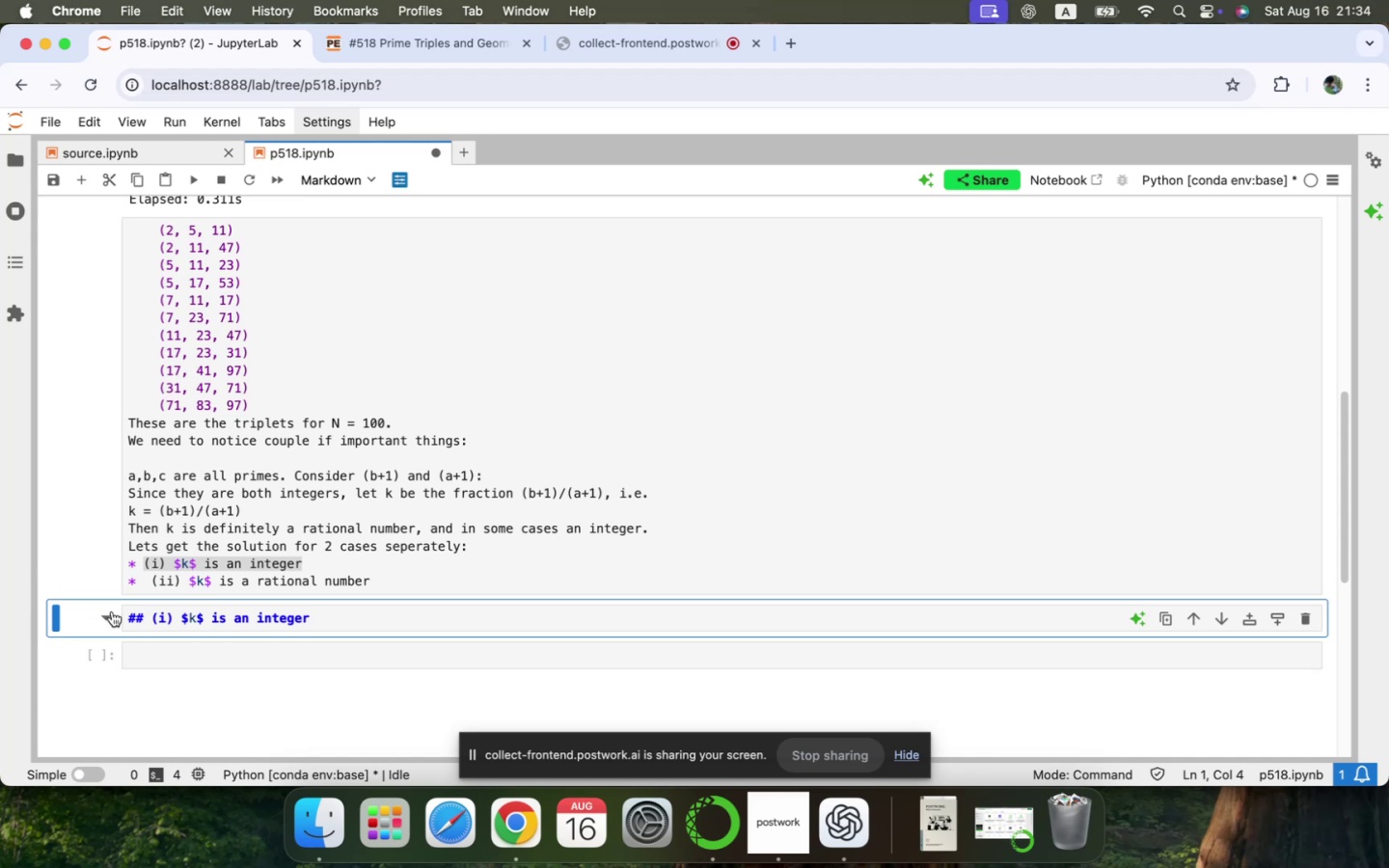 
scroll: coordinate [197, 438], scroll_direction: up, amount: 18.0
 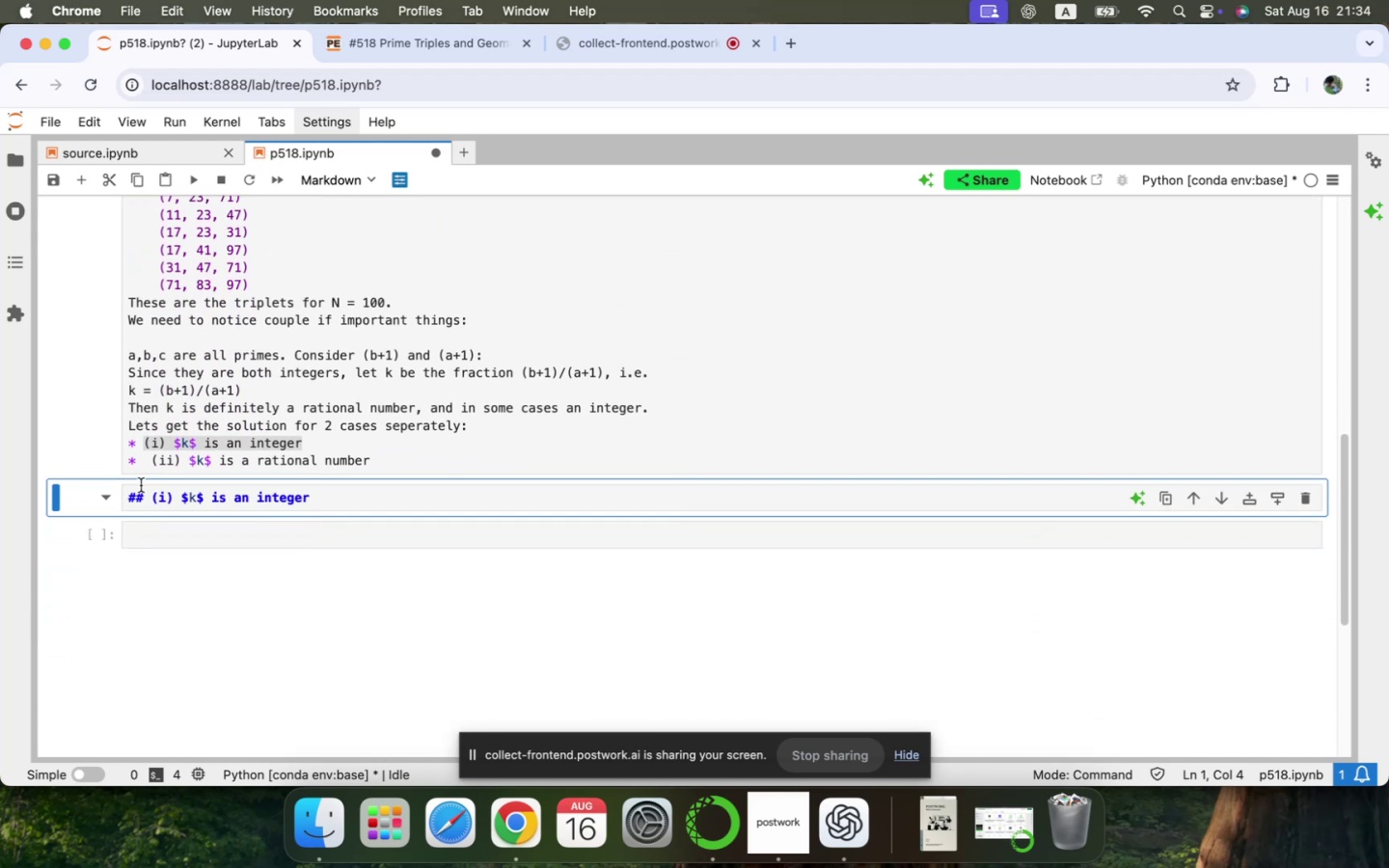 
left_click([137, 487])
 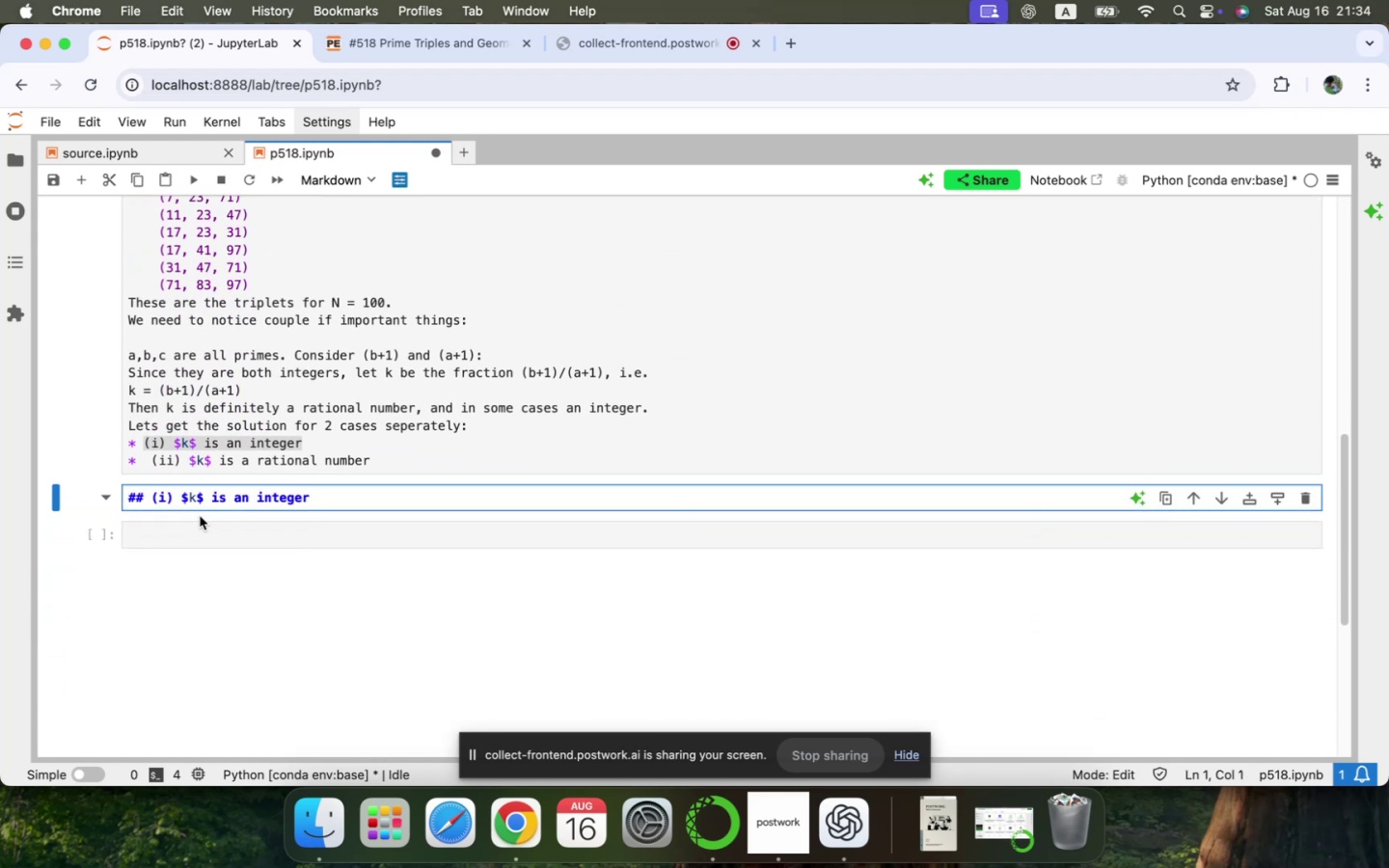 
key(Shift+3)
 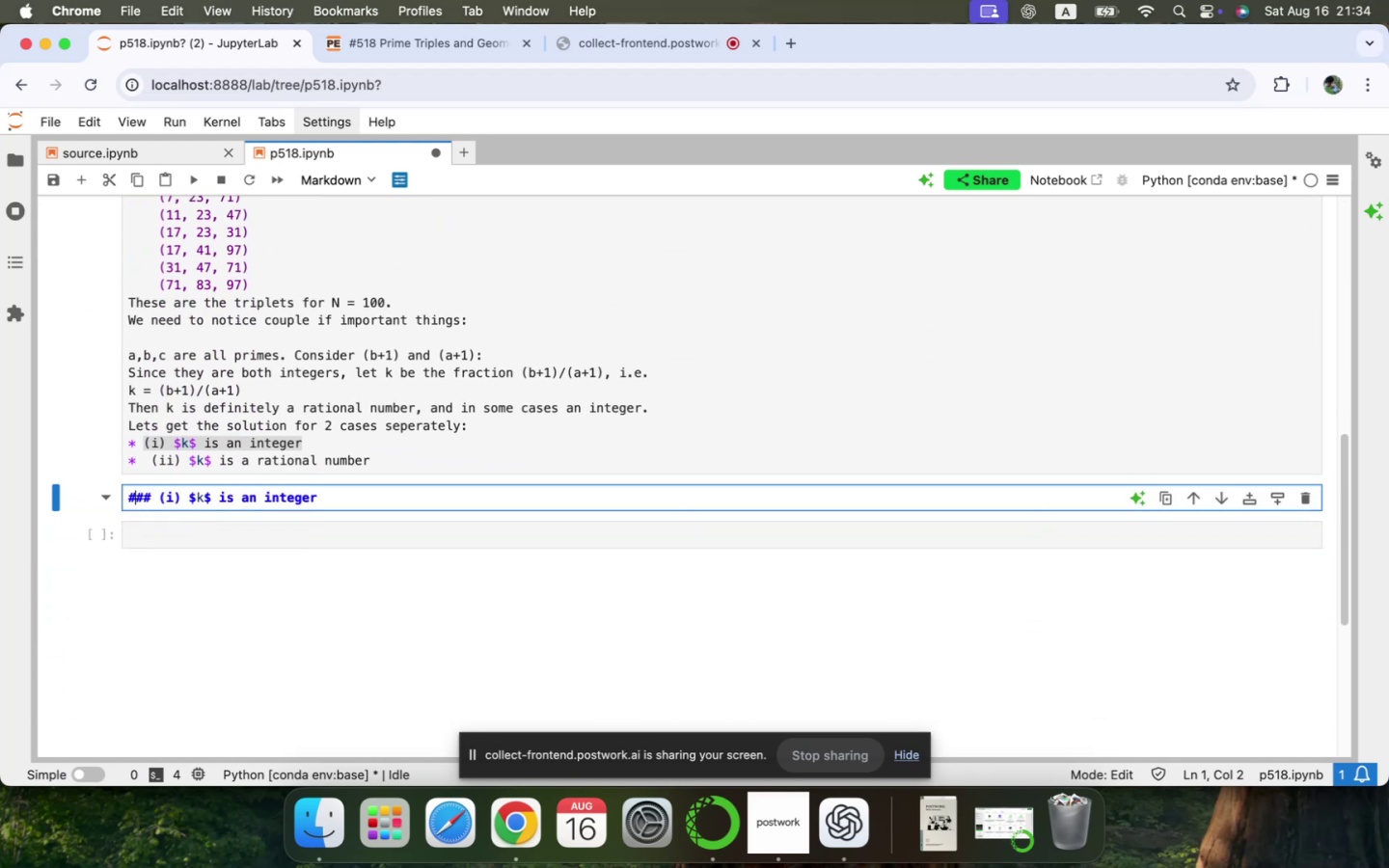 
key(Shift+Enter)
 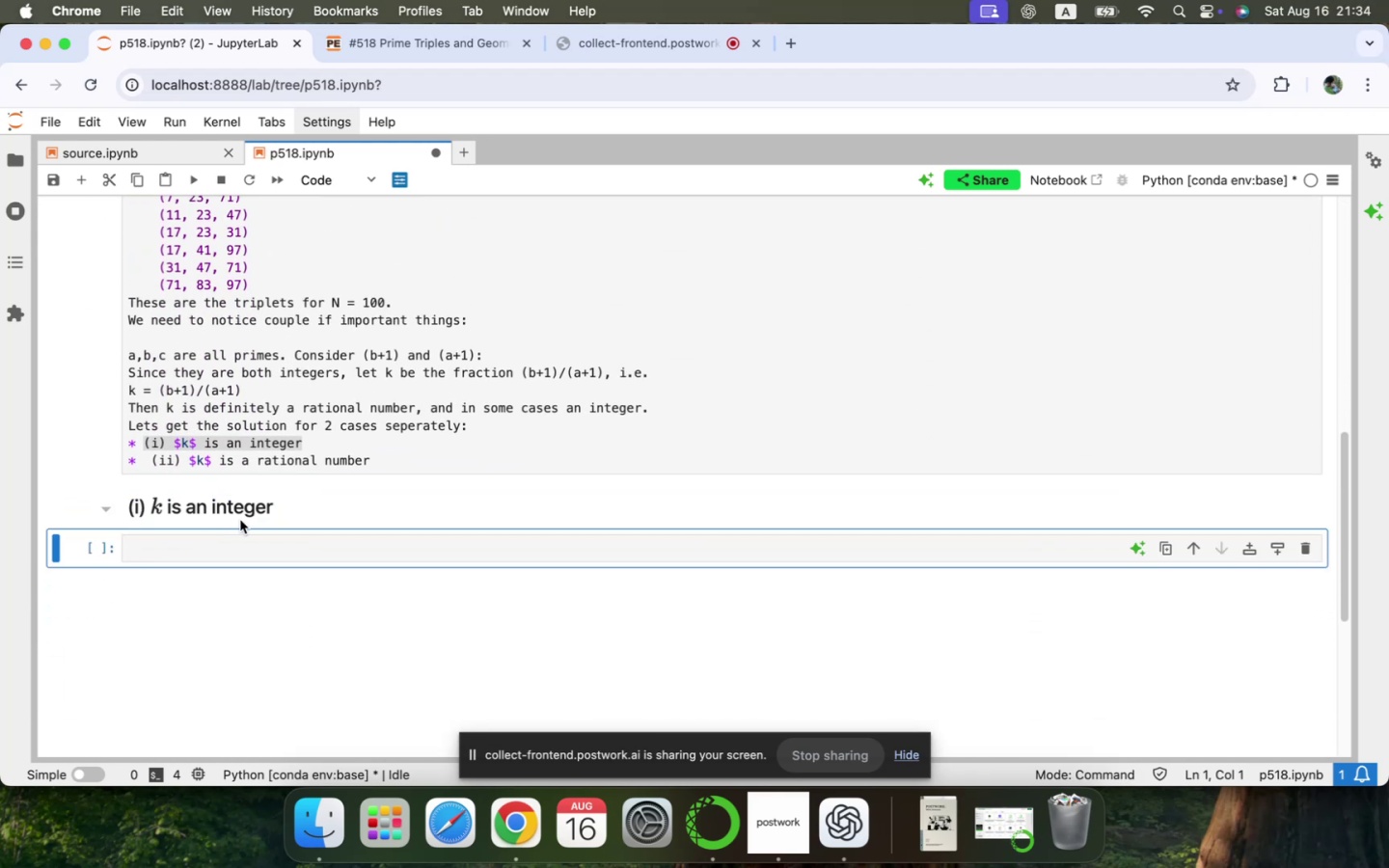 
left_click([330, 500])
 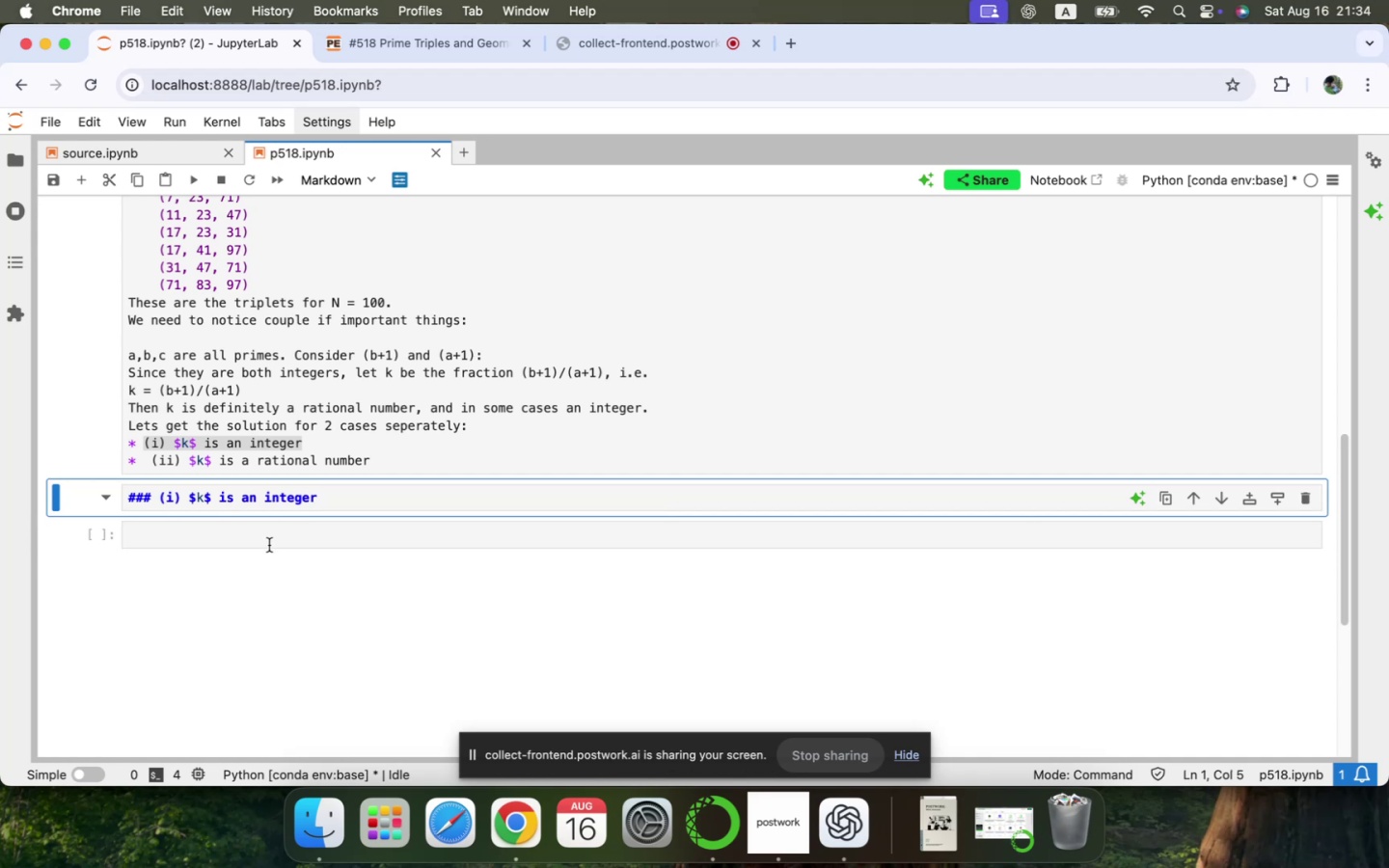 
left_click([219, 500])
 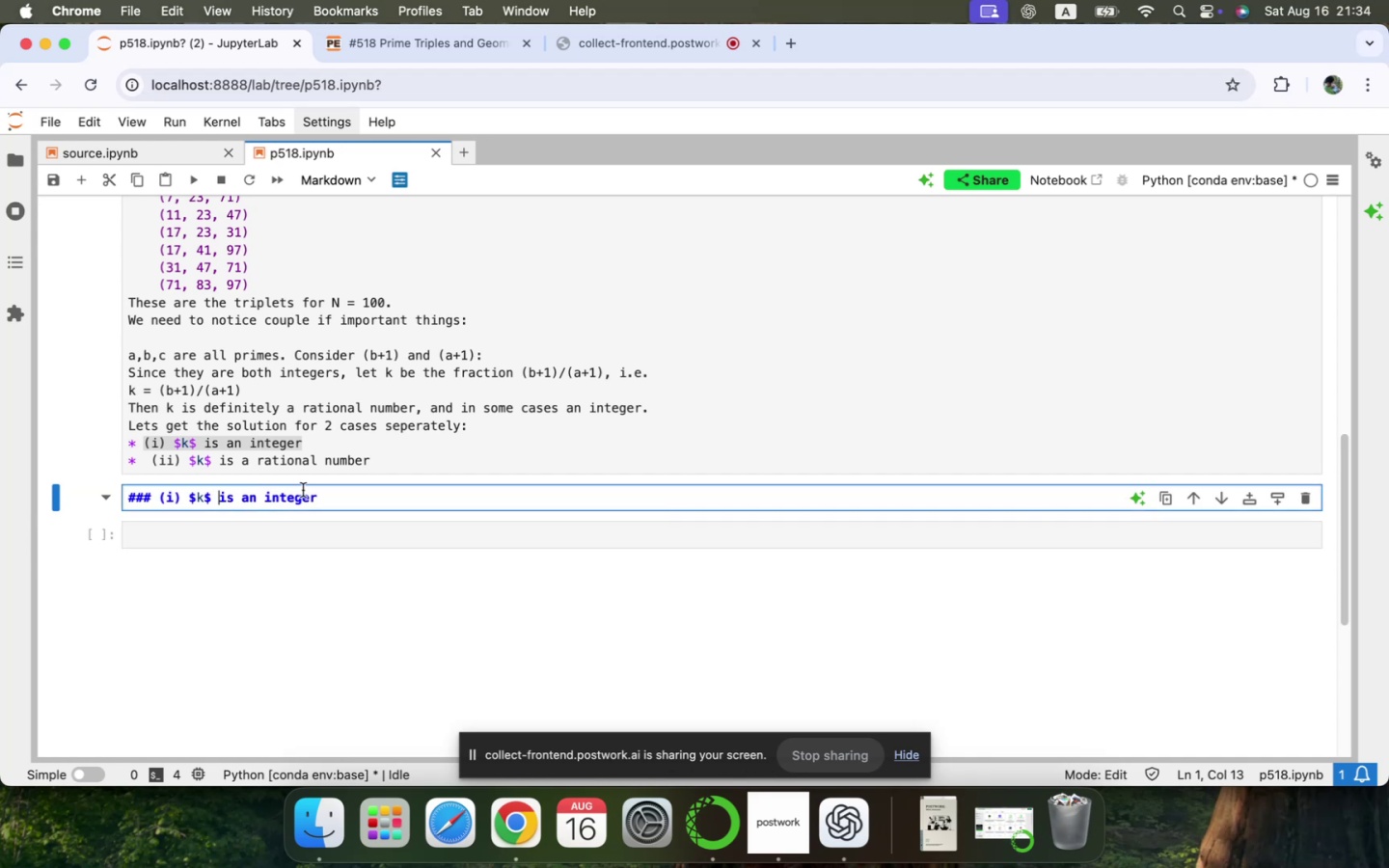 
left_click([355, 486])
 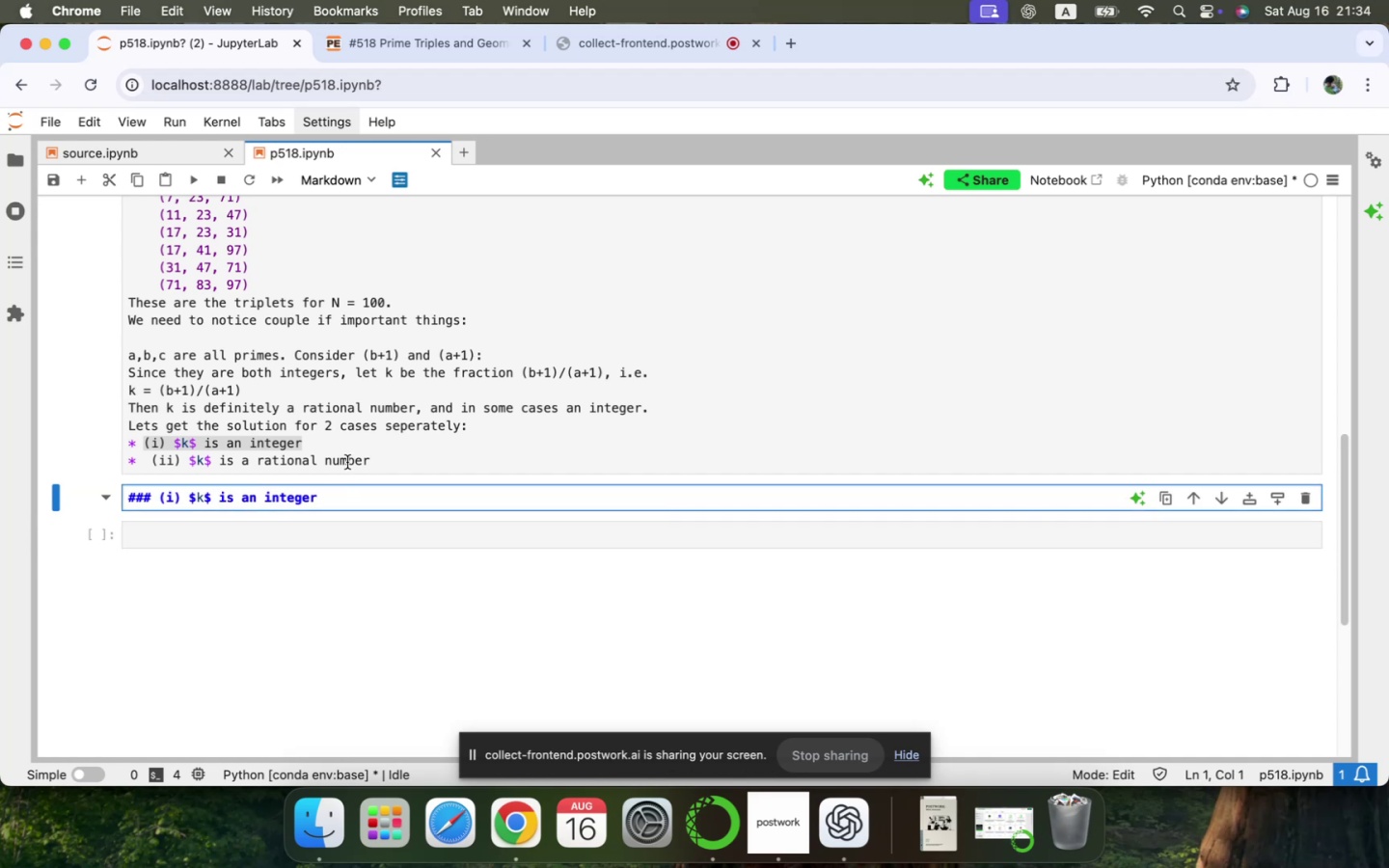 
key(Shift+ShiftLeft)
 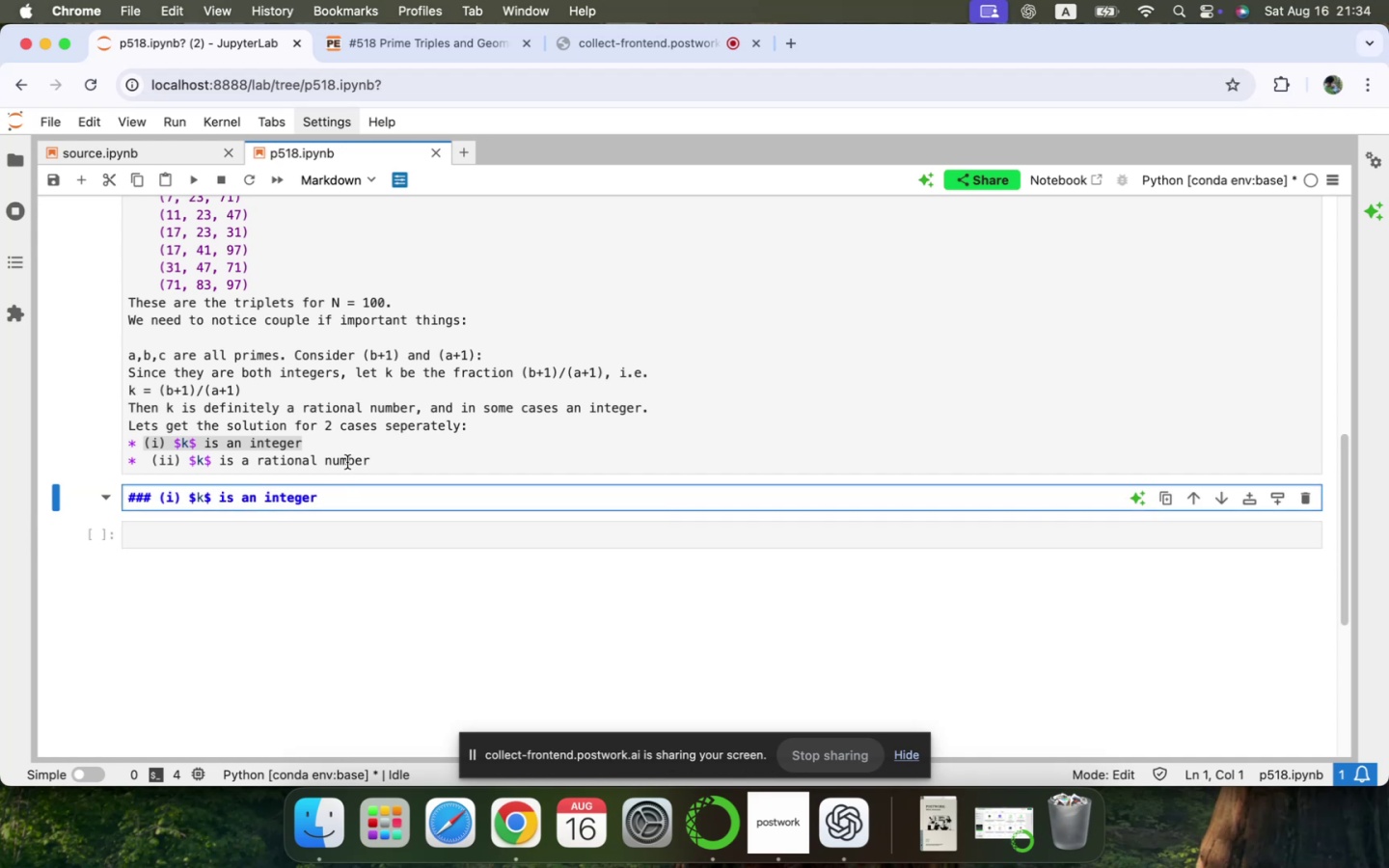 
key(Shift+Enter)
 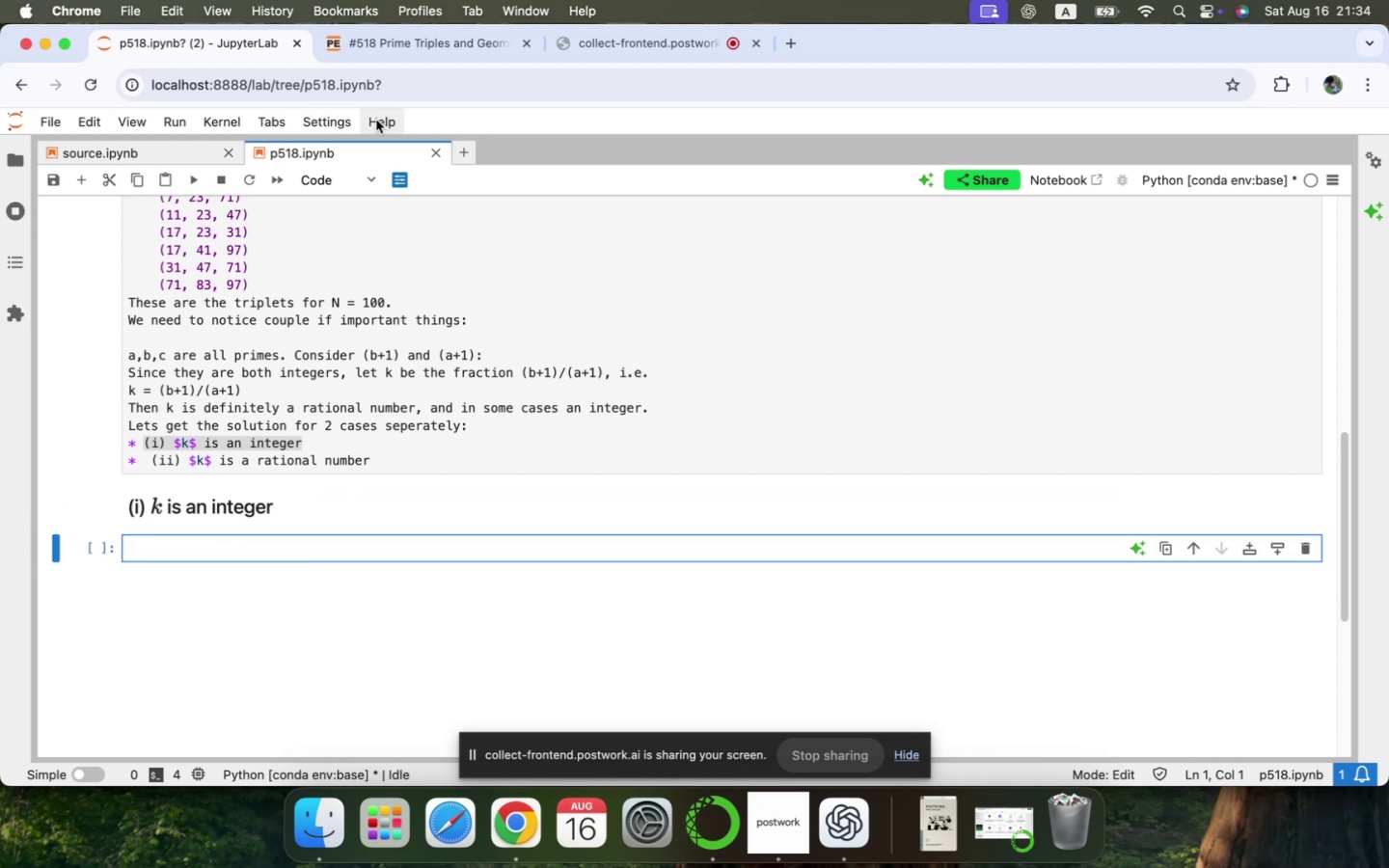 
left_click([312, 179])
 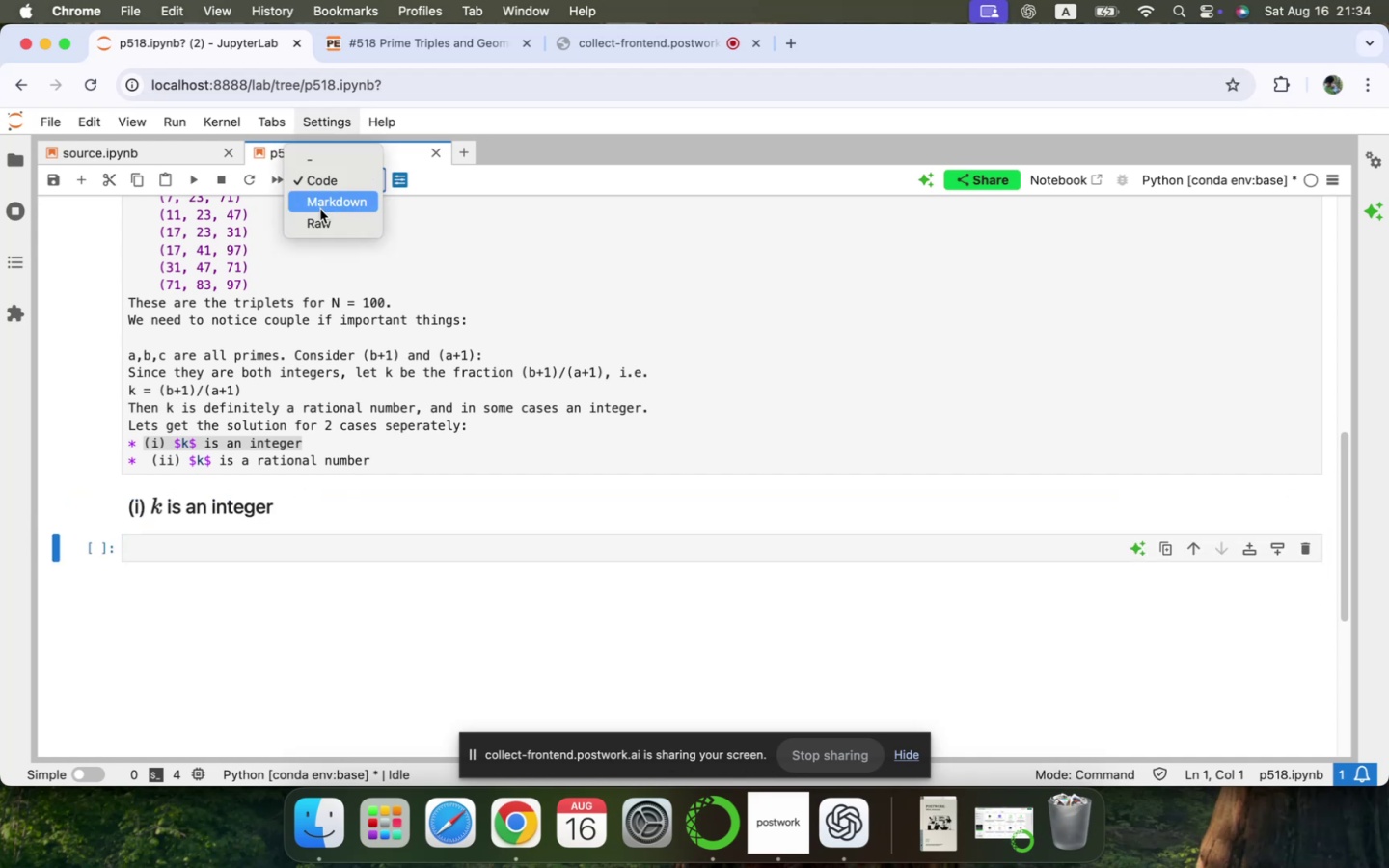 
left_click([324, 206])
 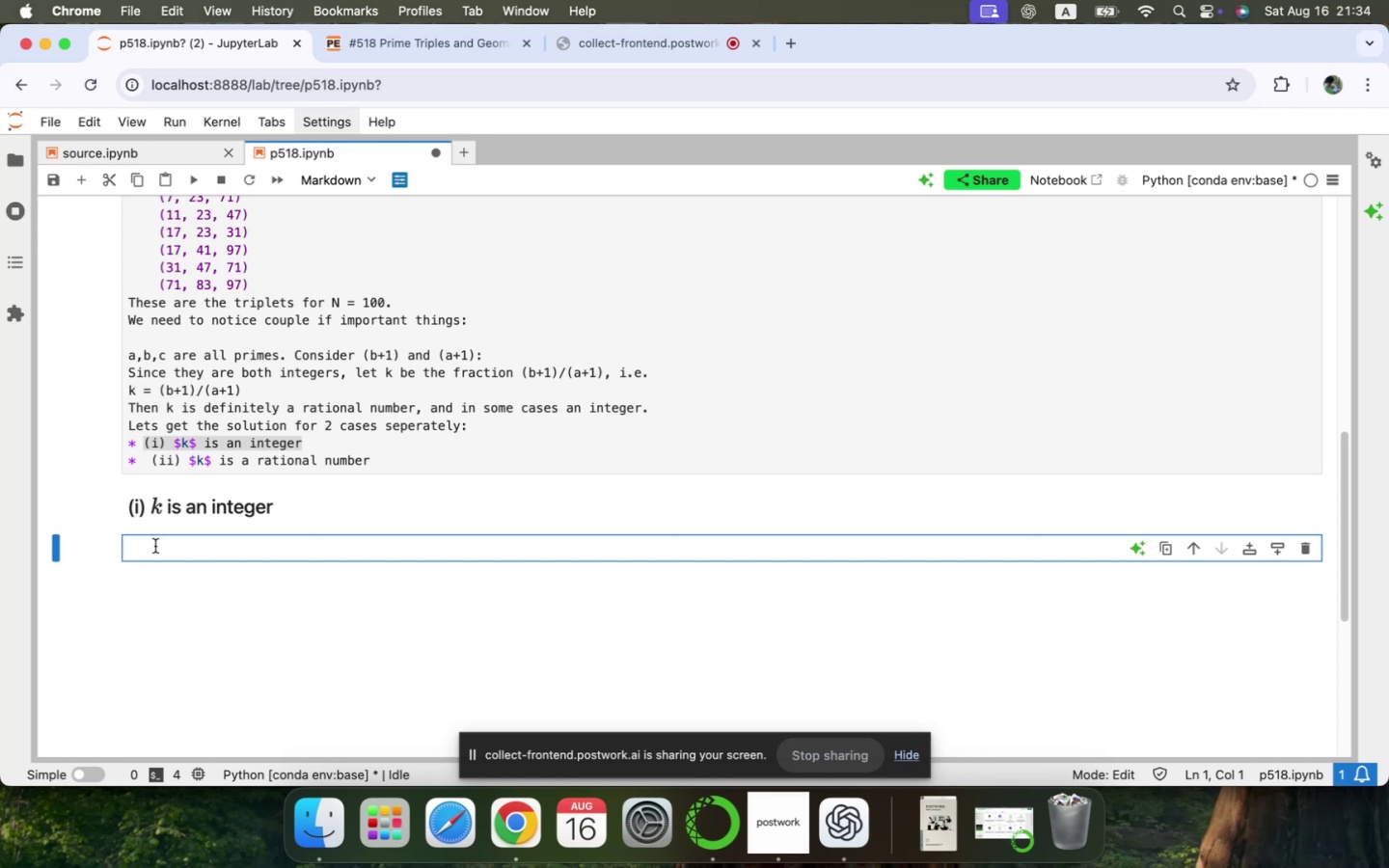 
wait(15.47)
 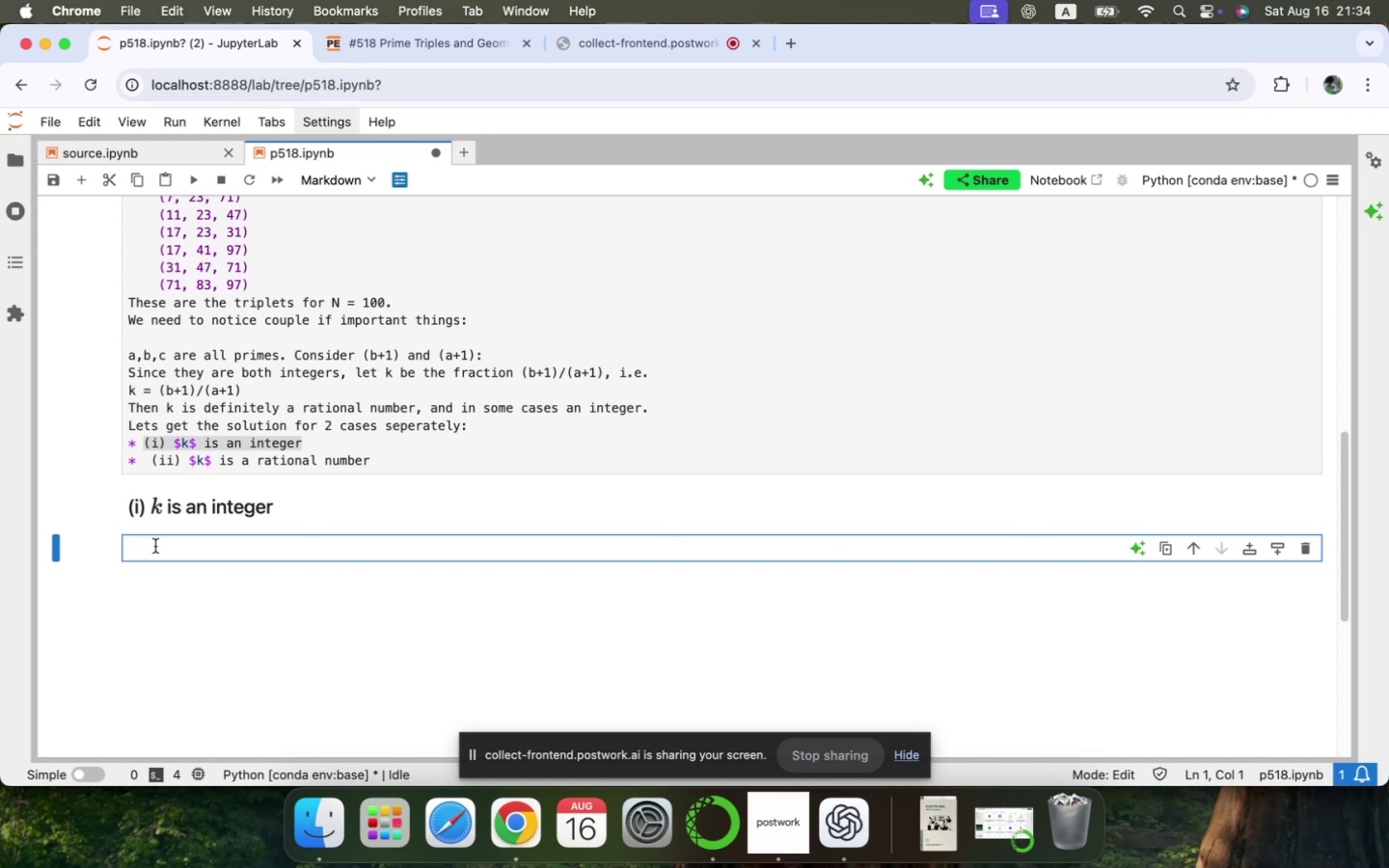 
left_click([188, 555])
 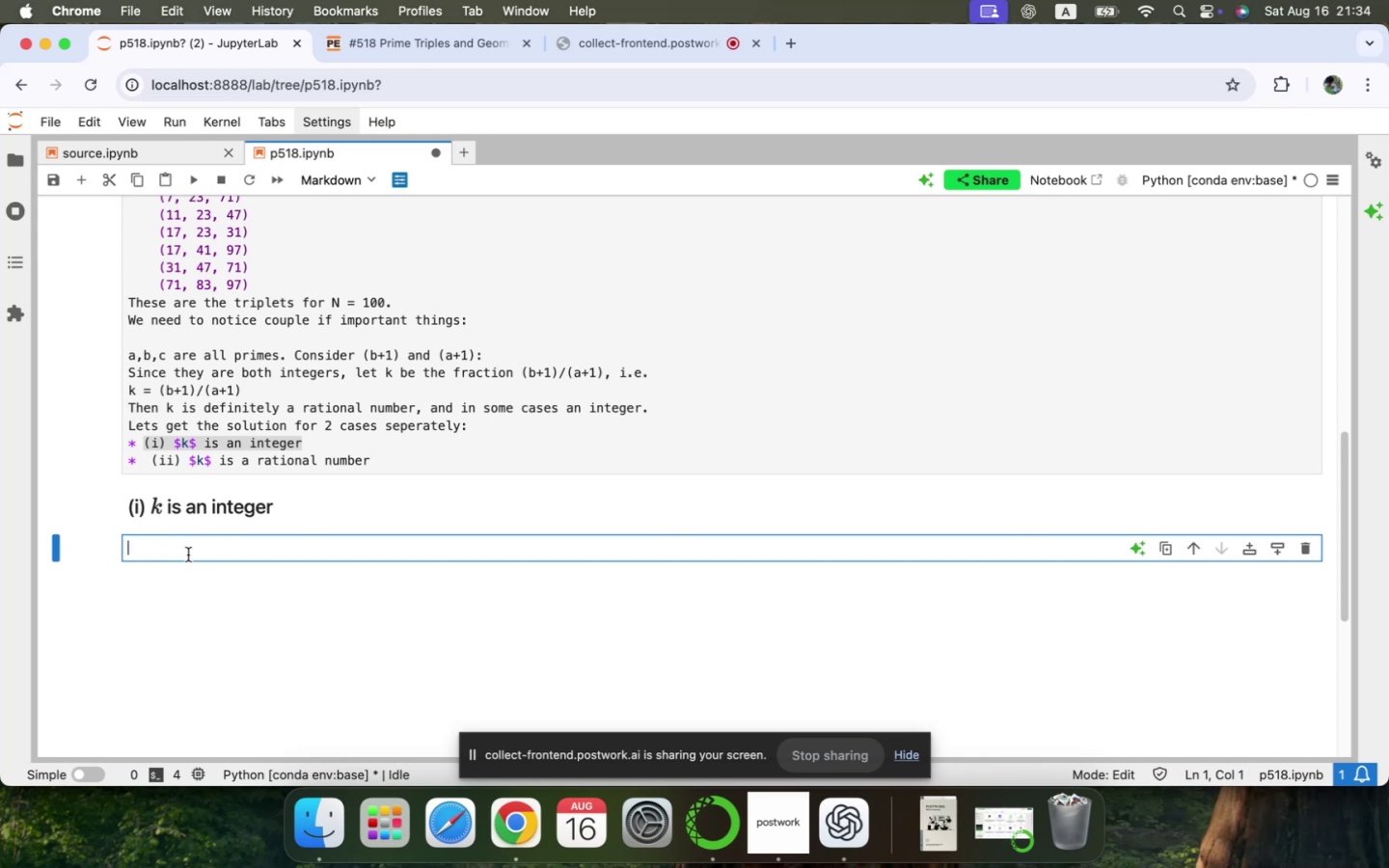 
type(If $k#)
key(Backspace)
type($ is an integer, then )
 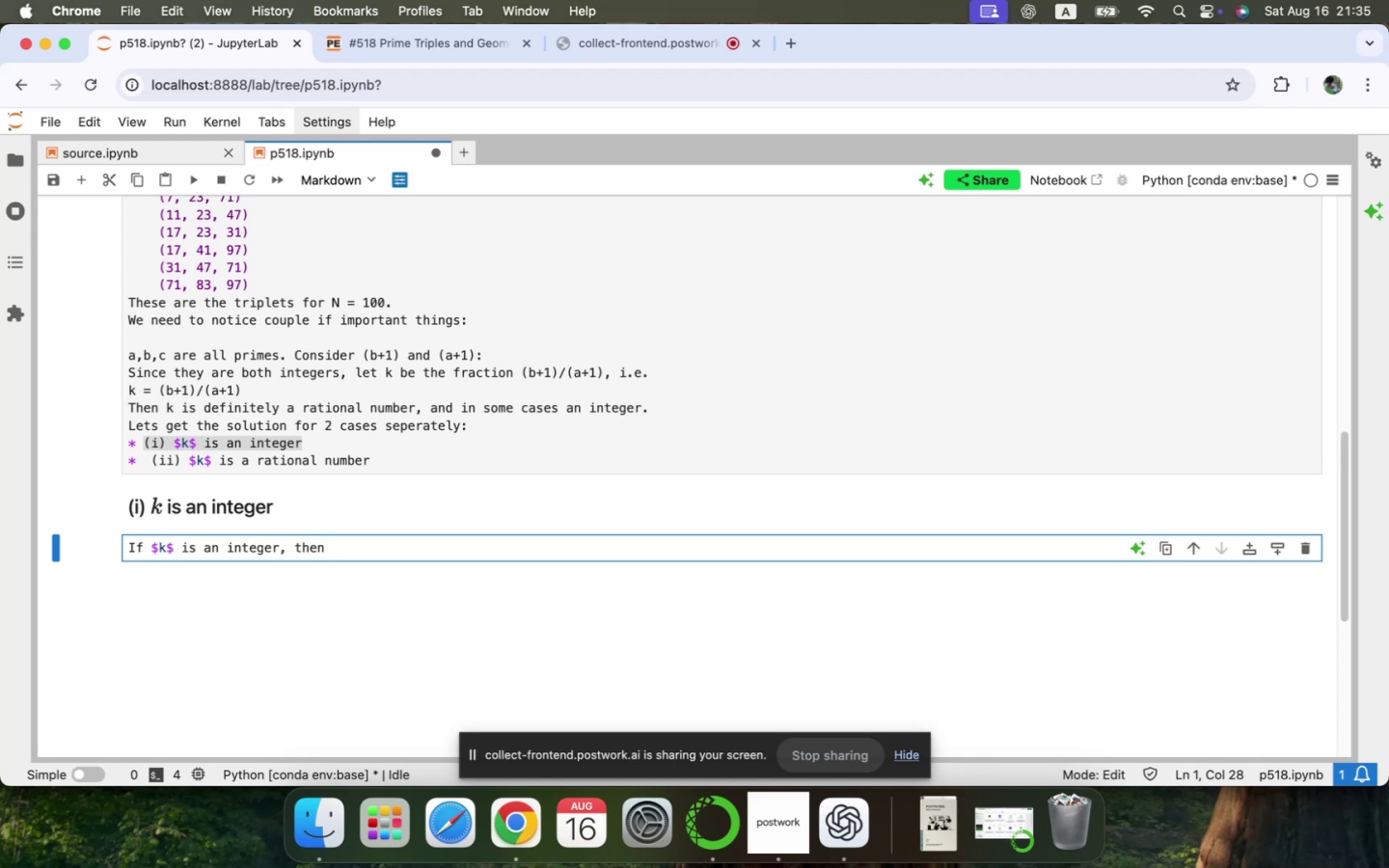 
type(we have:)
 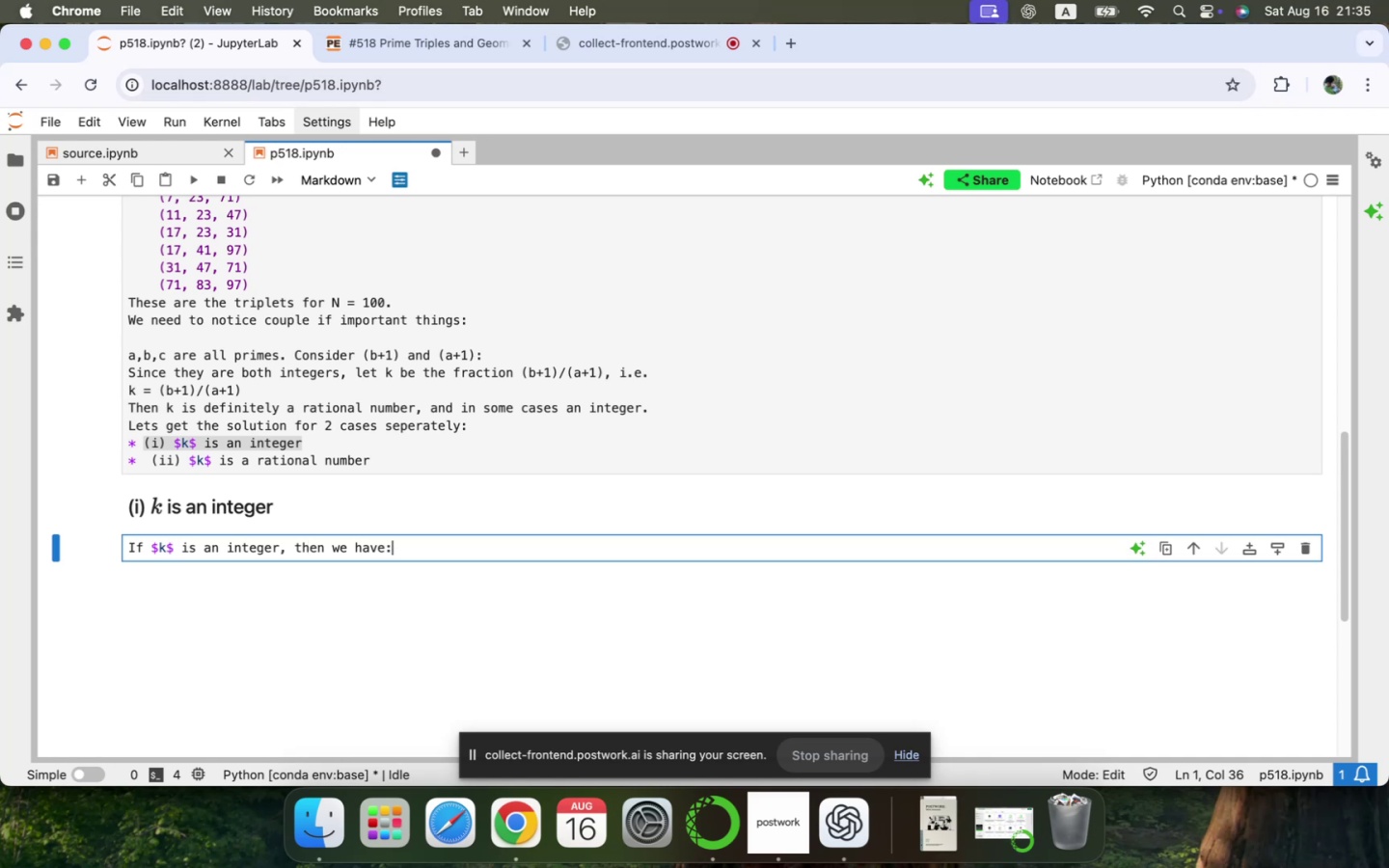 
key(Enter)
 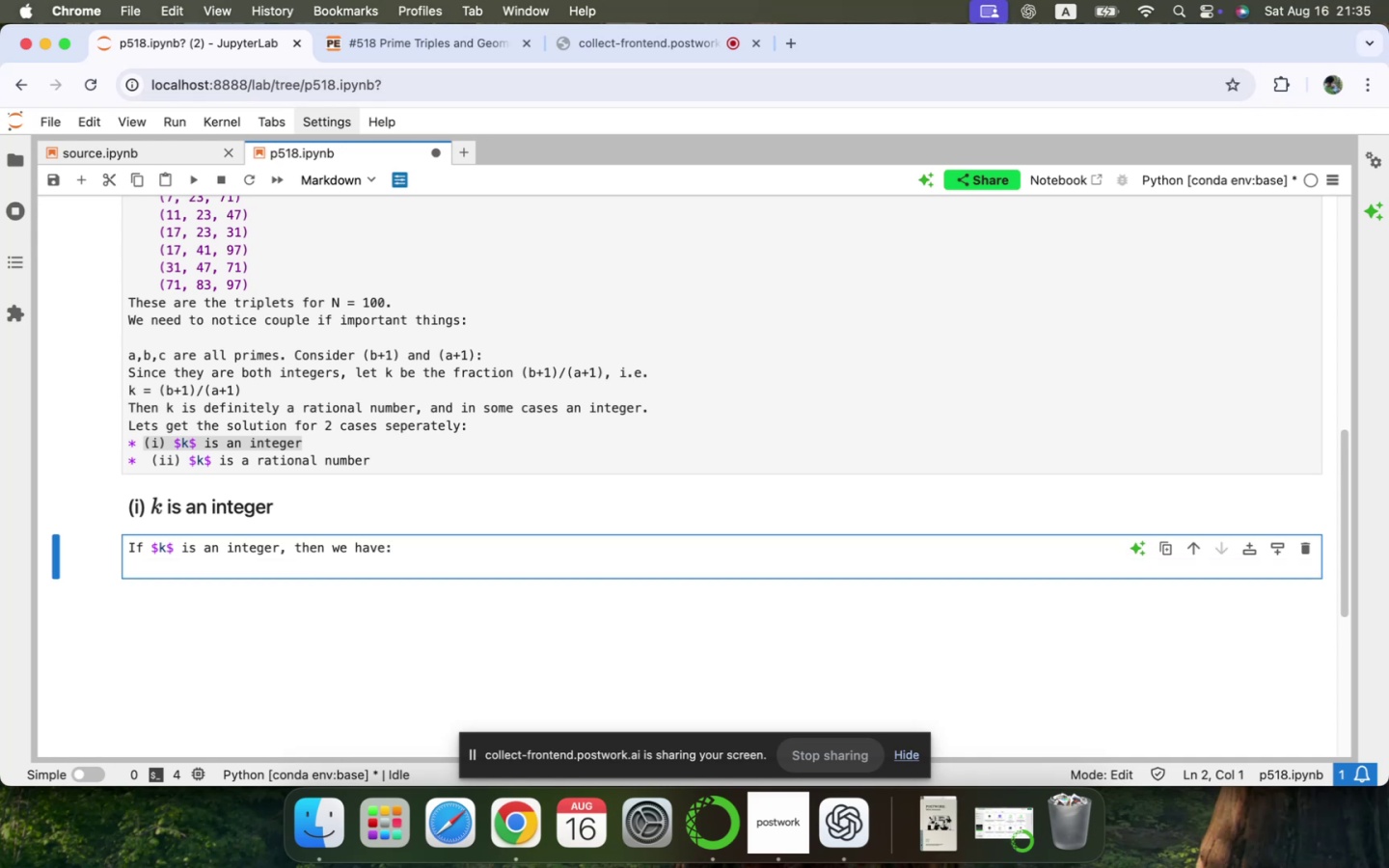 
type($$)
 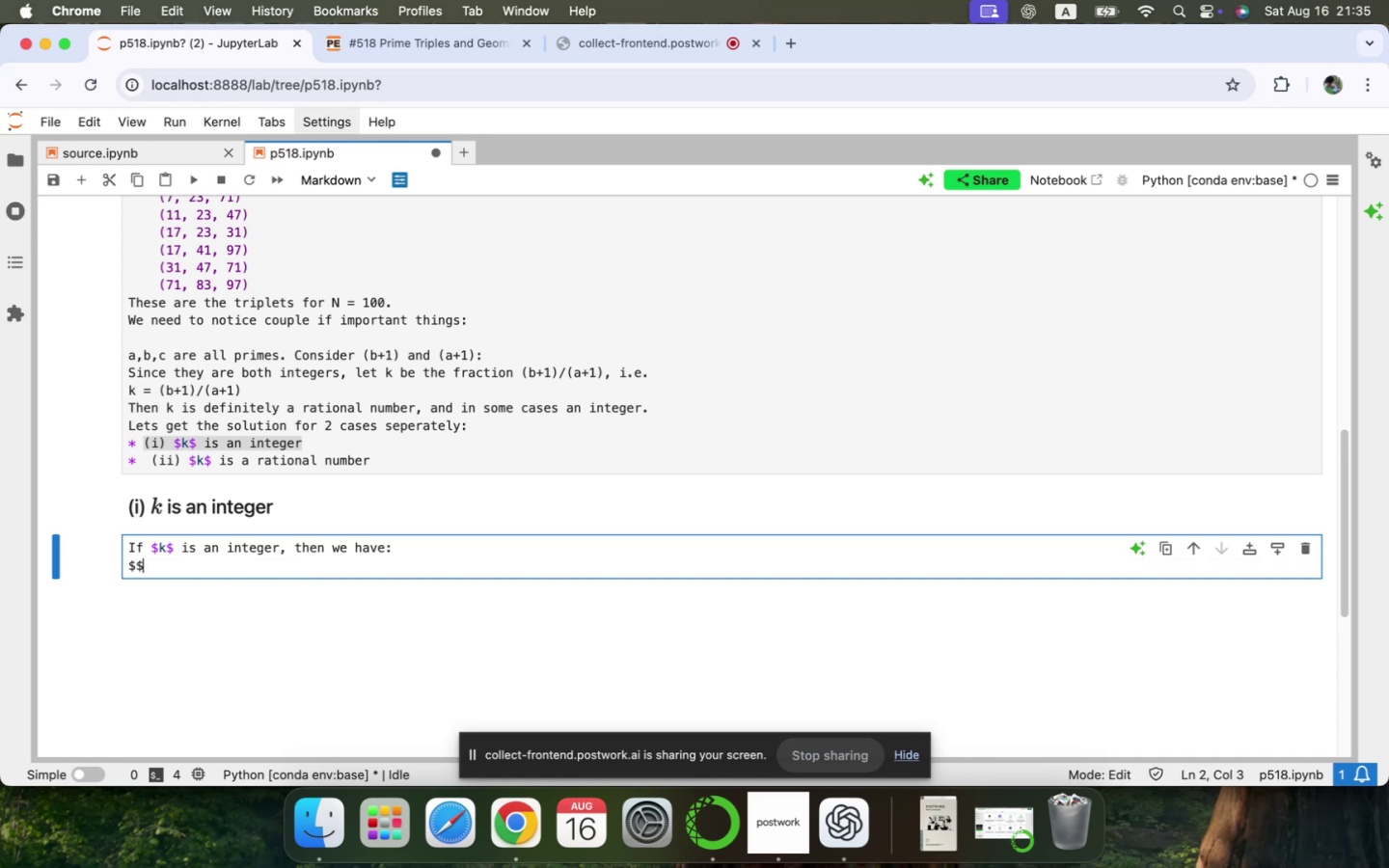 
key(ArrowLeft)
 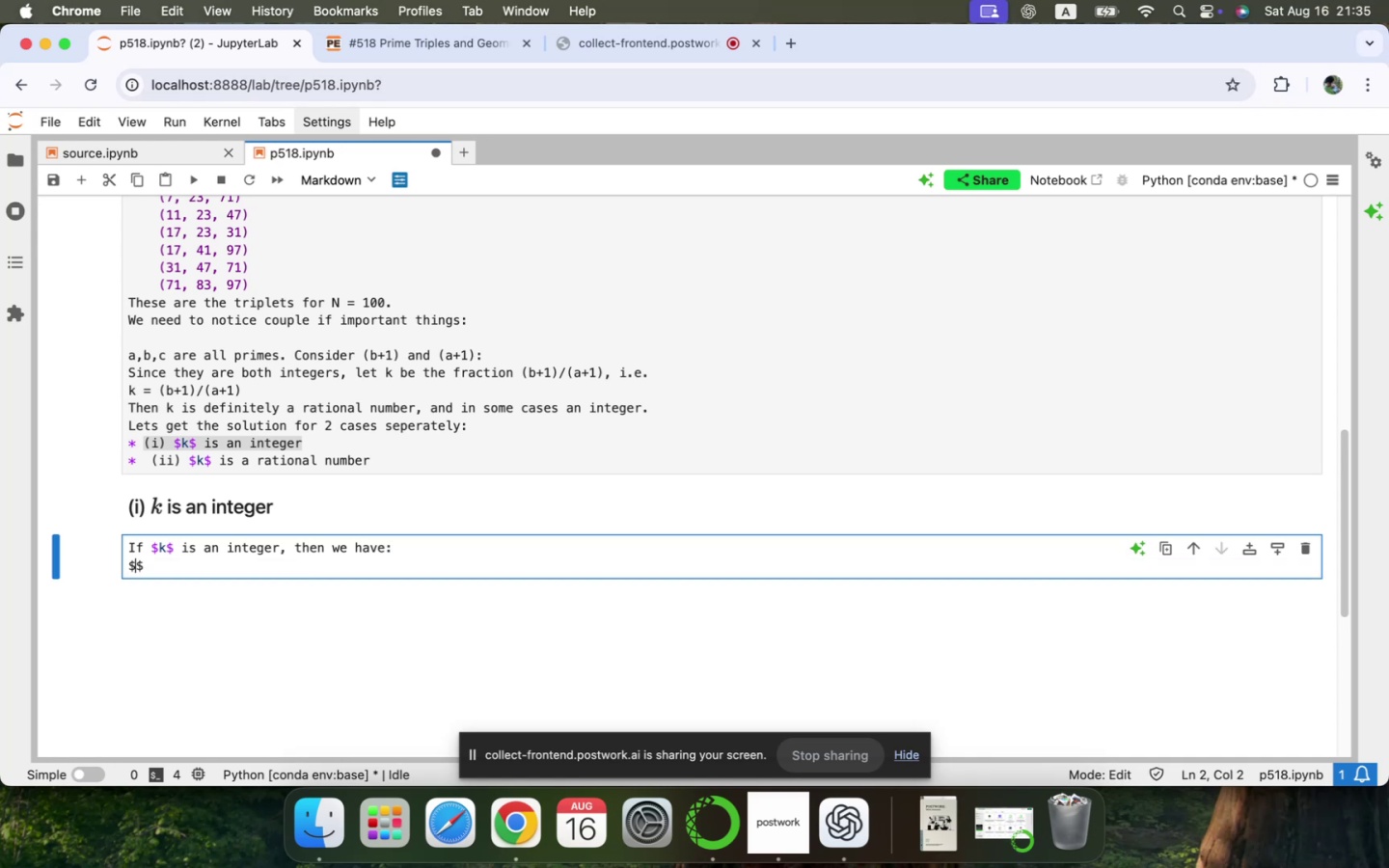 
type(a)
key(Backspace)
type(())
 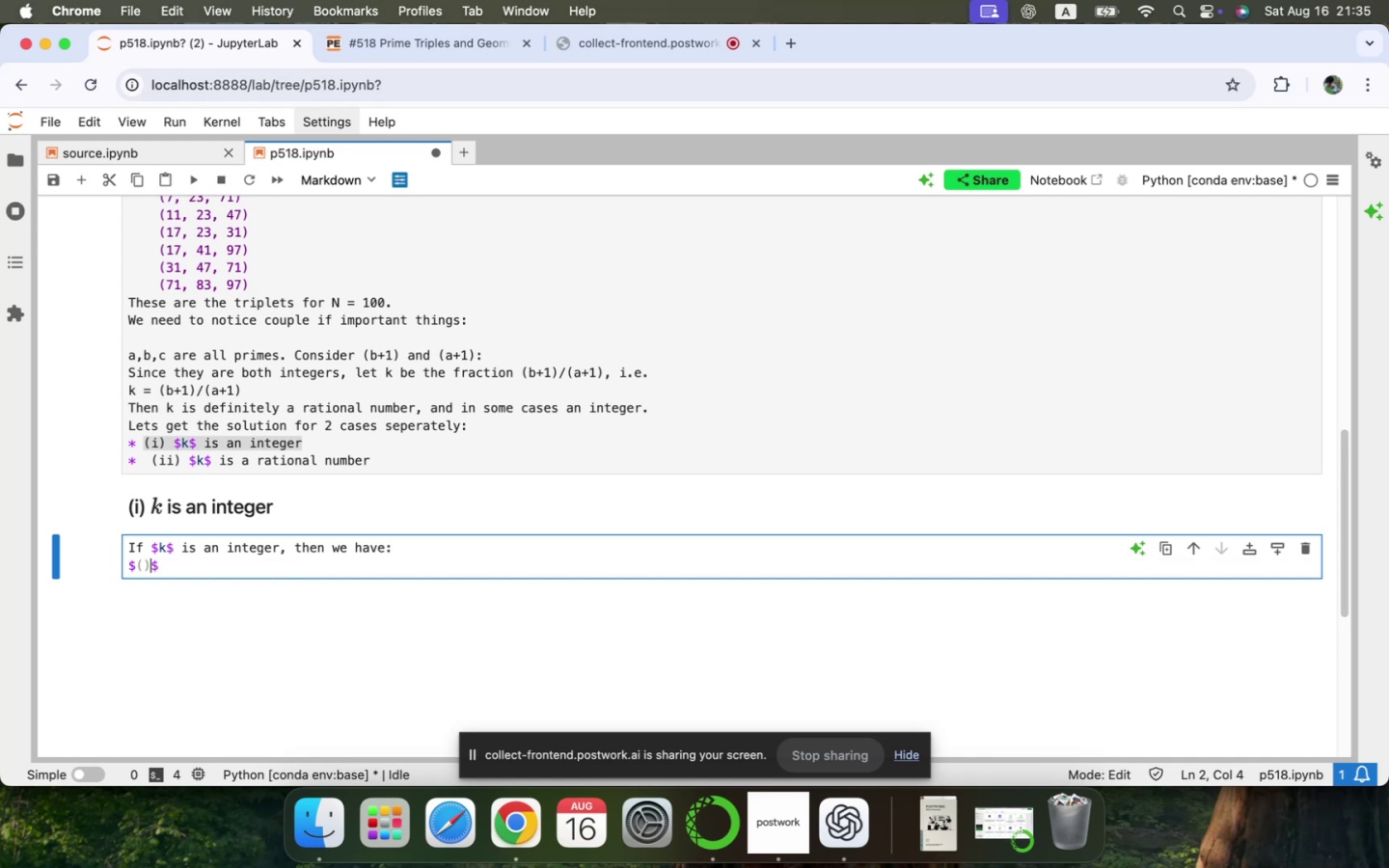 
 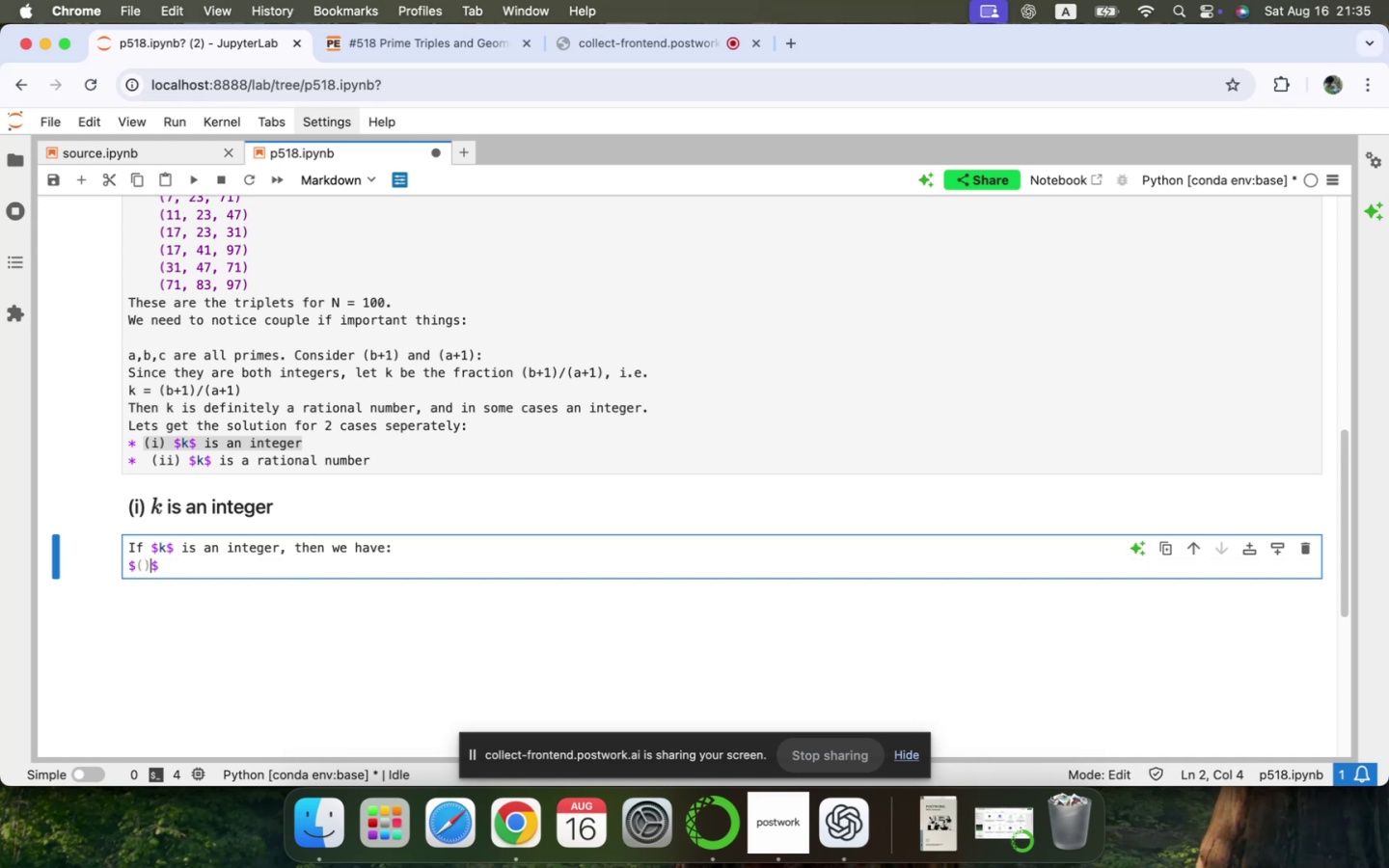 
key(ArrowLeft)
 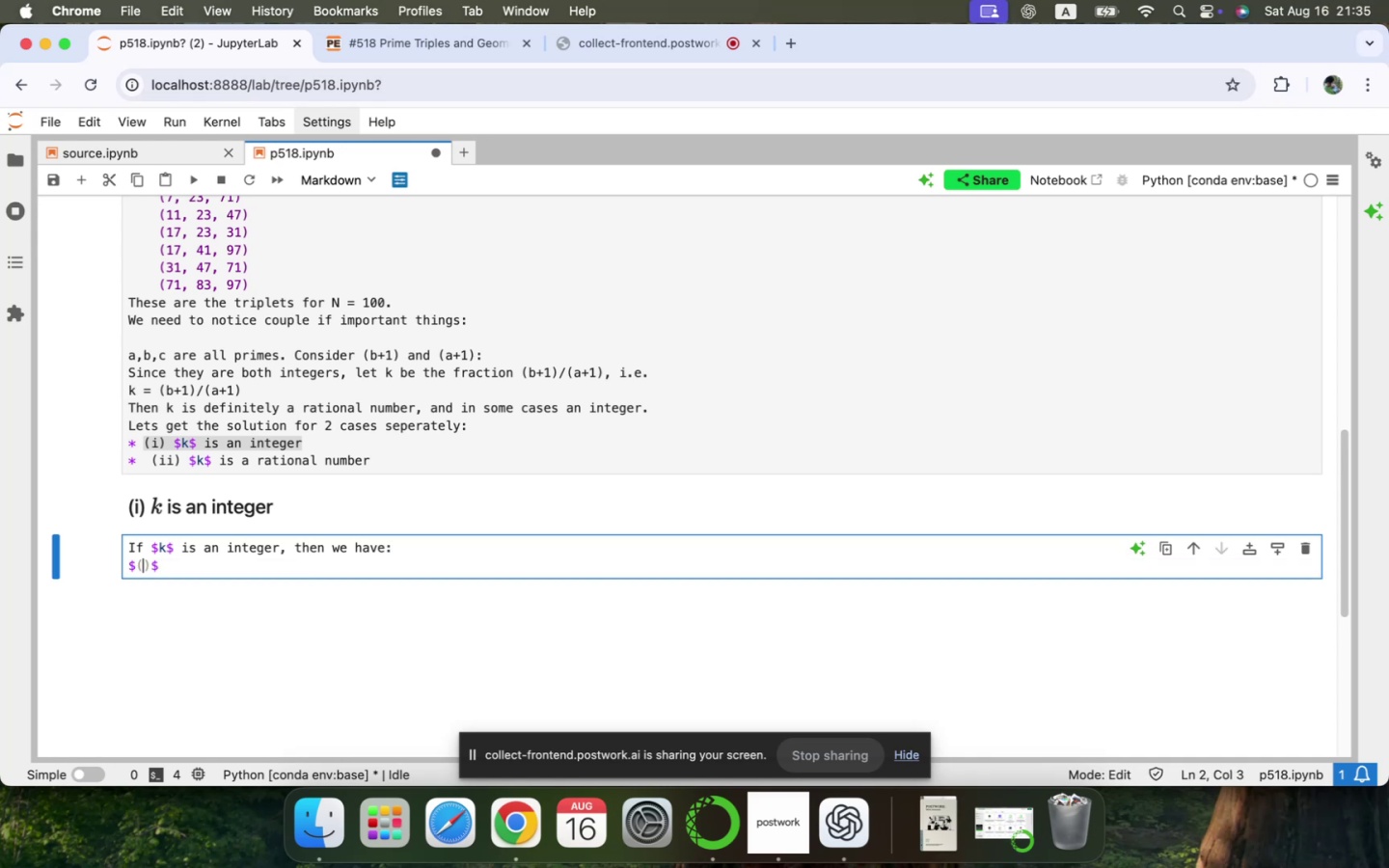 
key(A)
 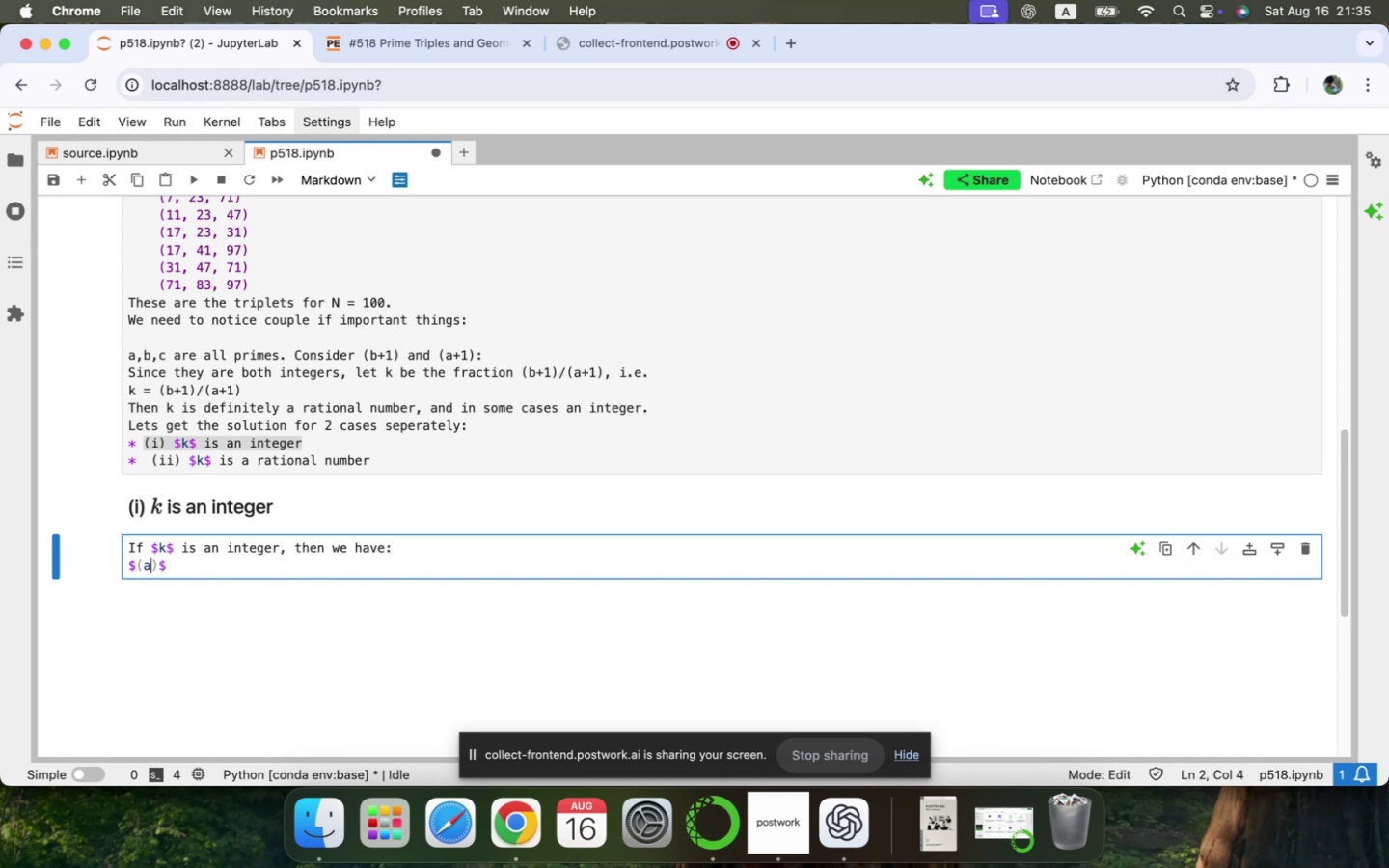 
key(Shift+ShiftLeft)
 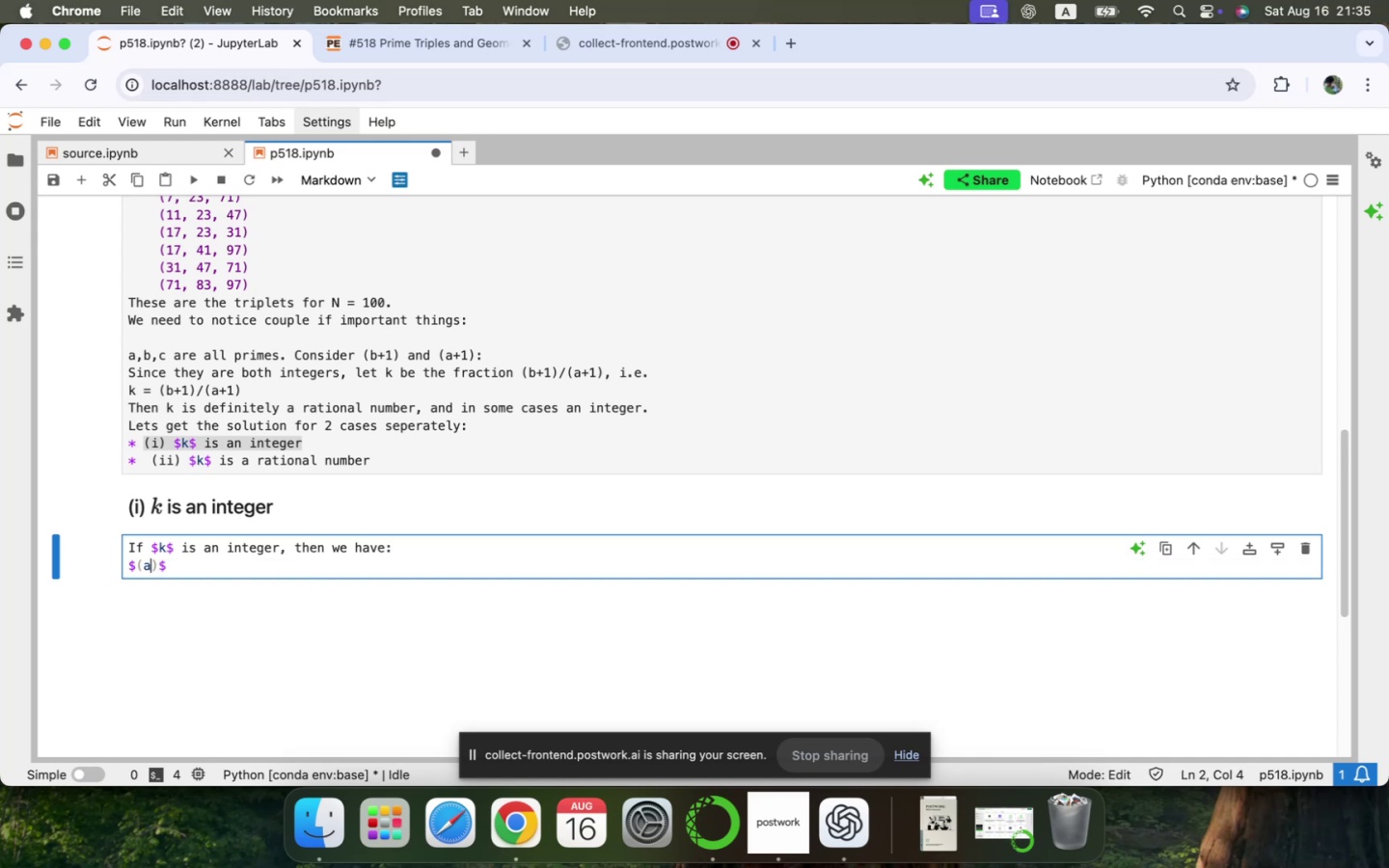 
key(Shift+Equal)
 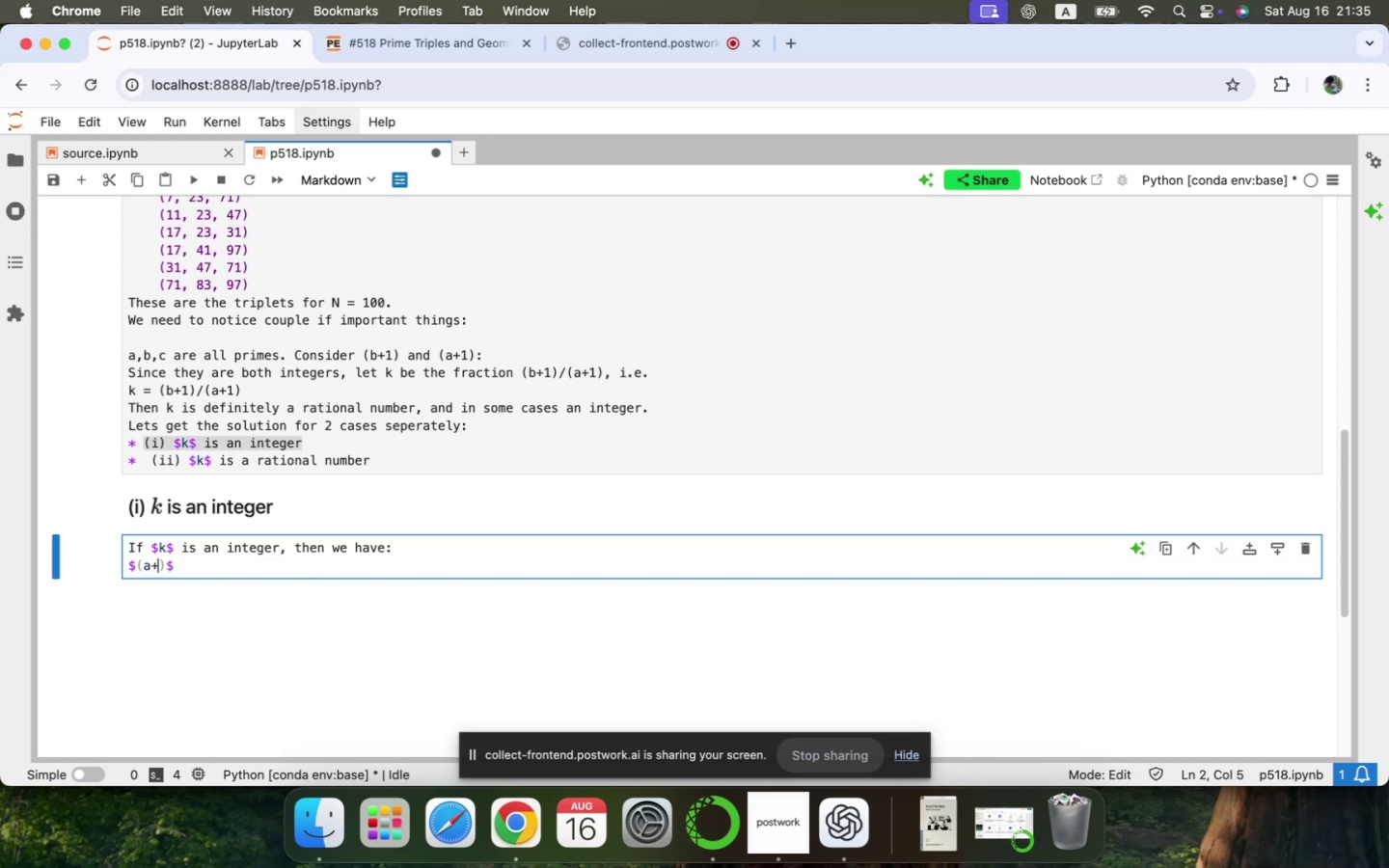 
key(1)
 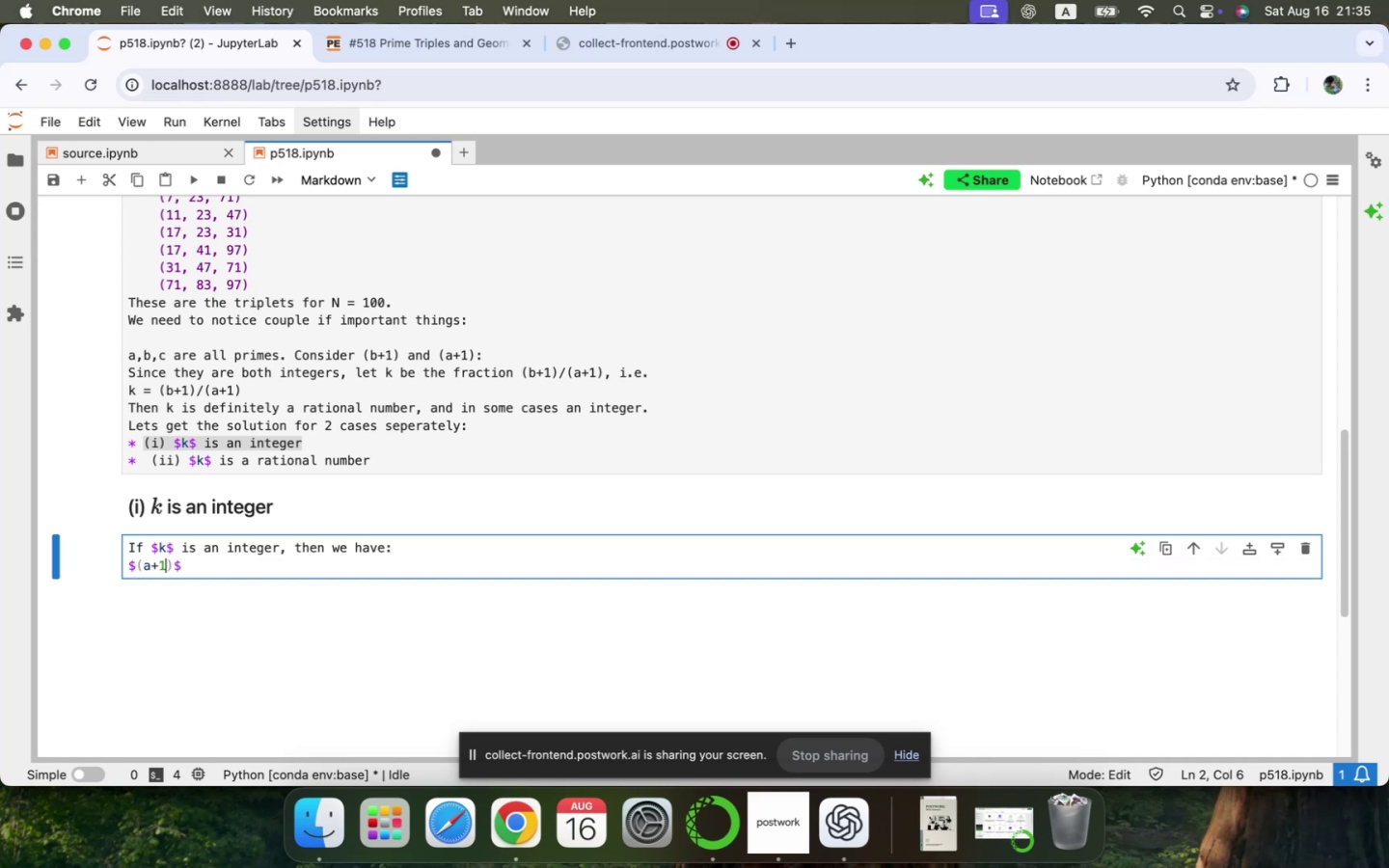 
key(ArrowRight)
 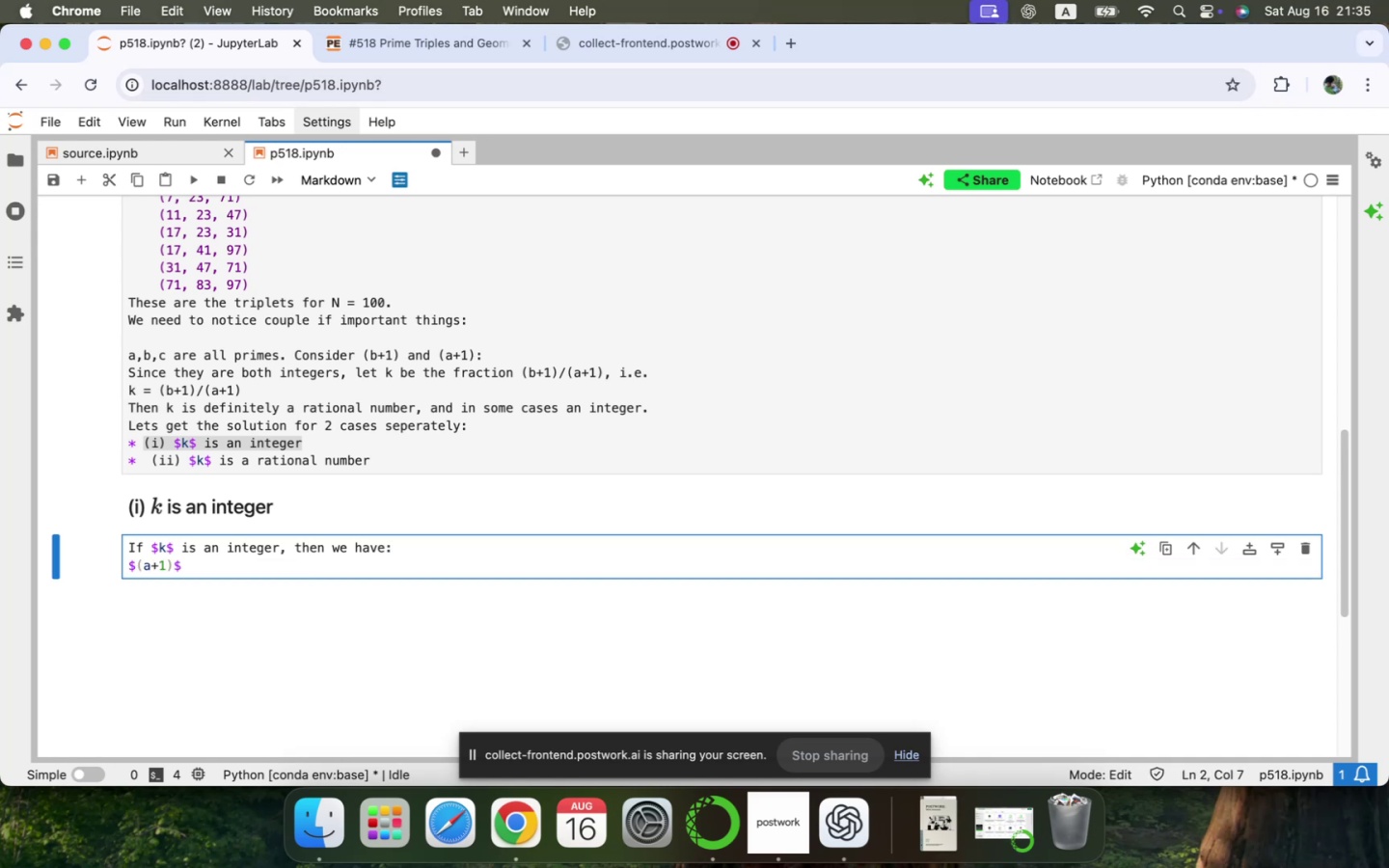 
type(*k*k = )
 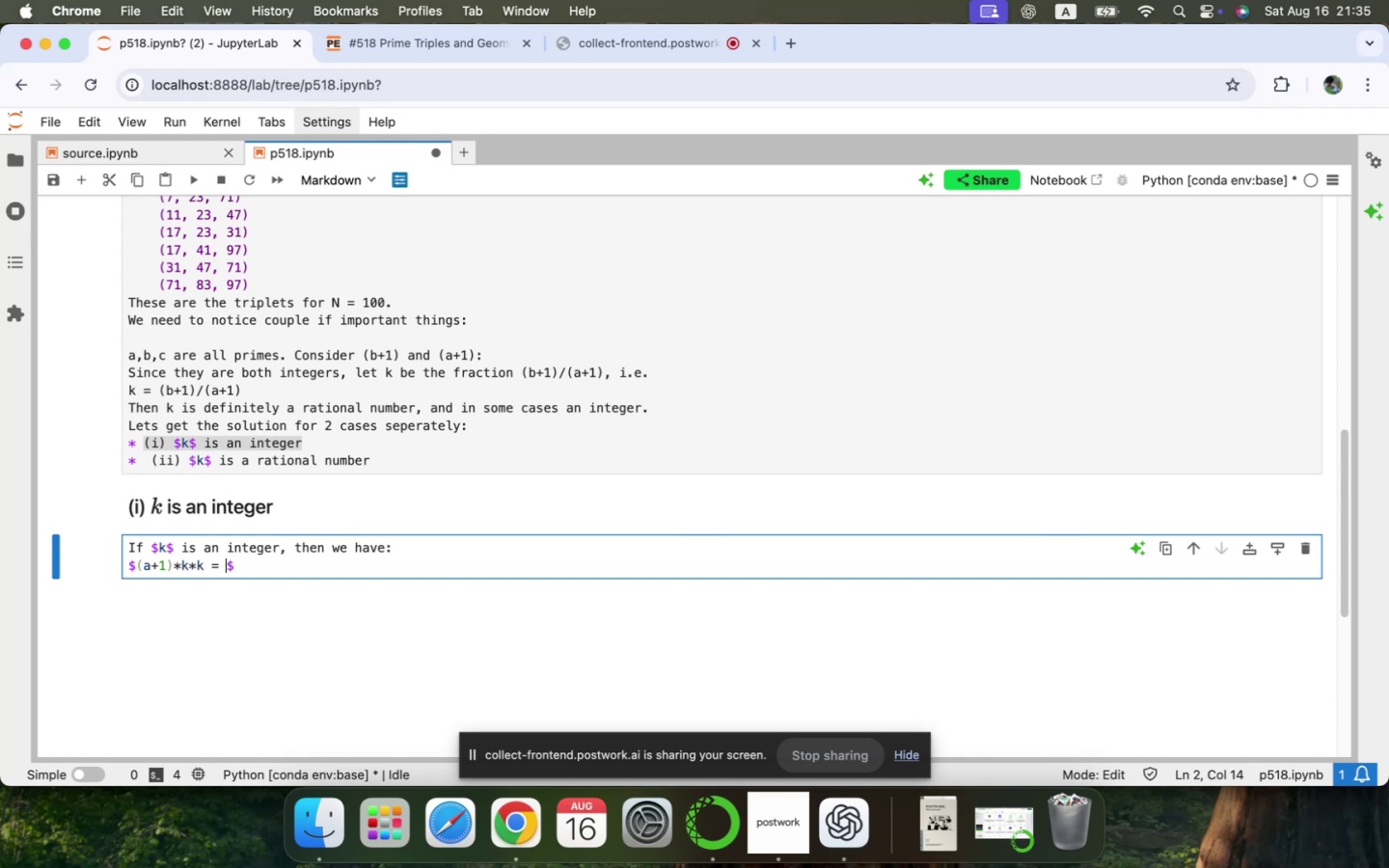 
type(c+1 < 100_000_000)
 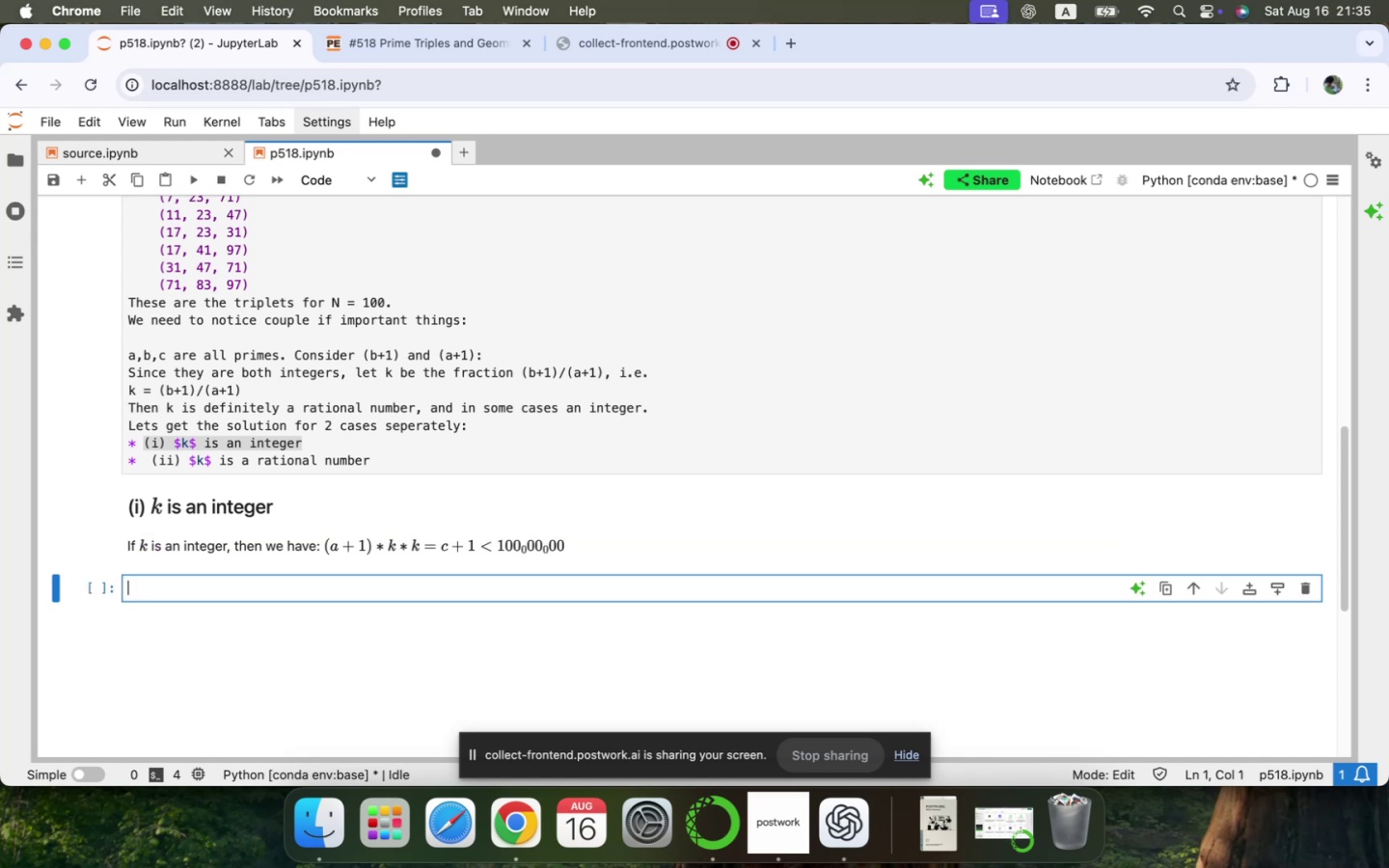 
 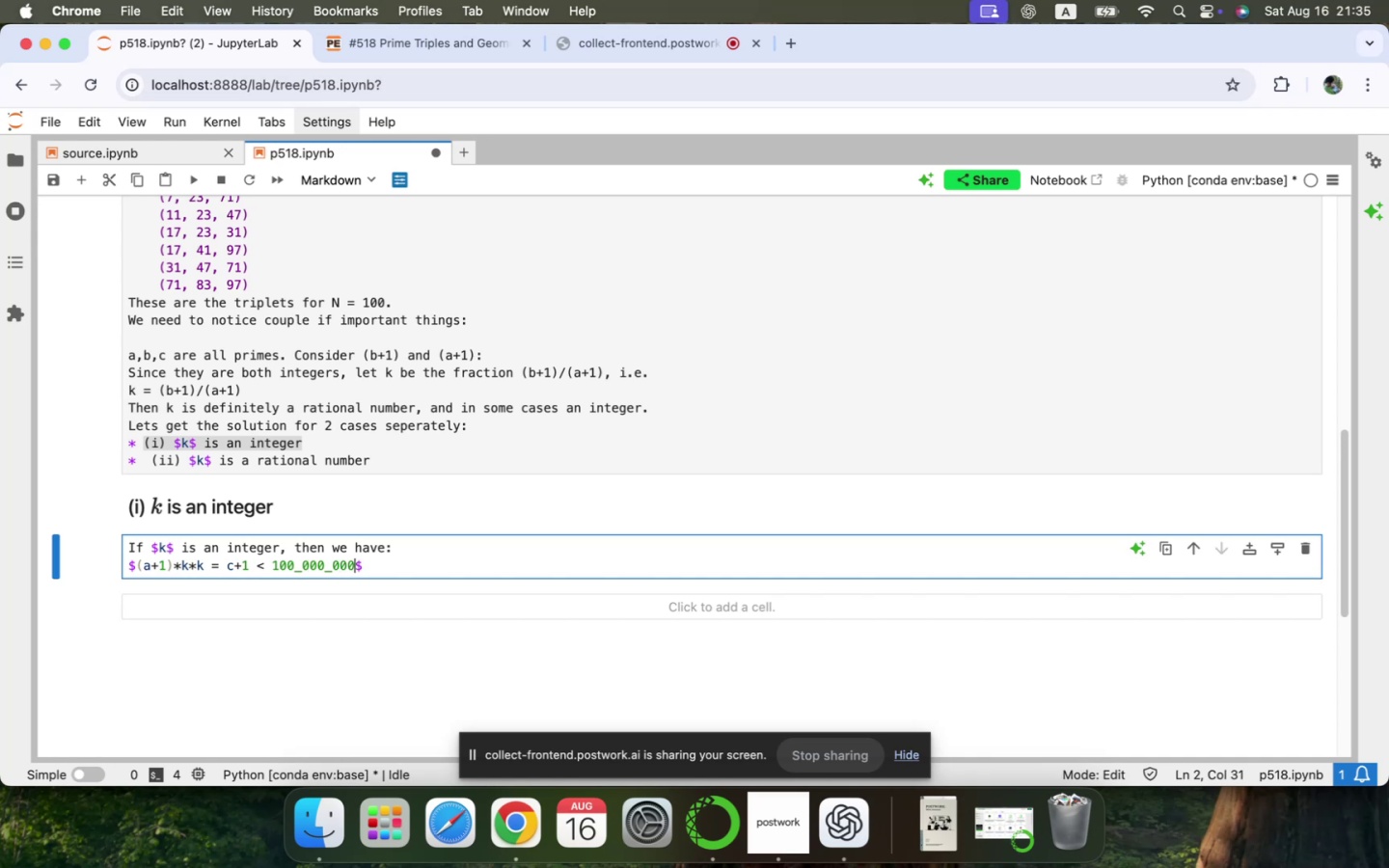 
key(Shift+Enter)
 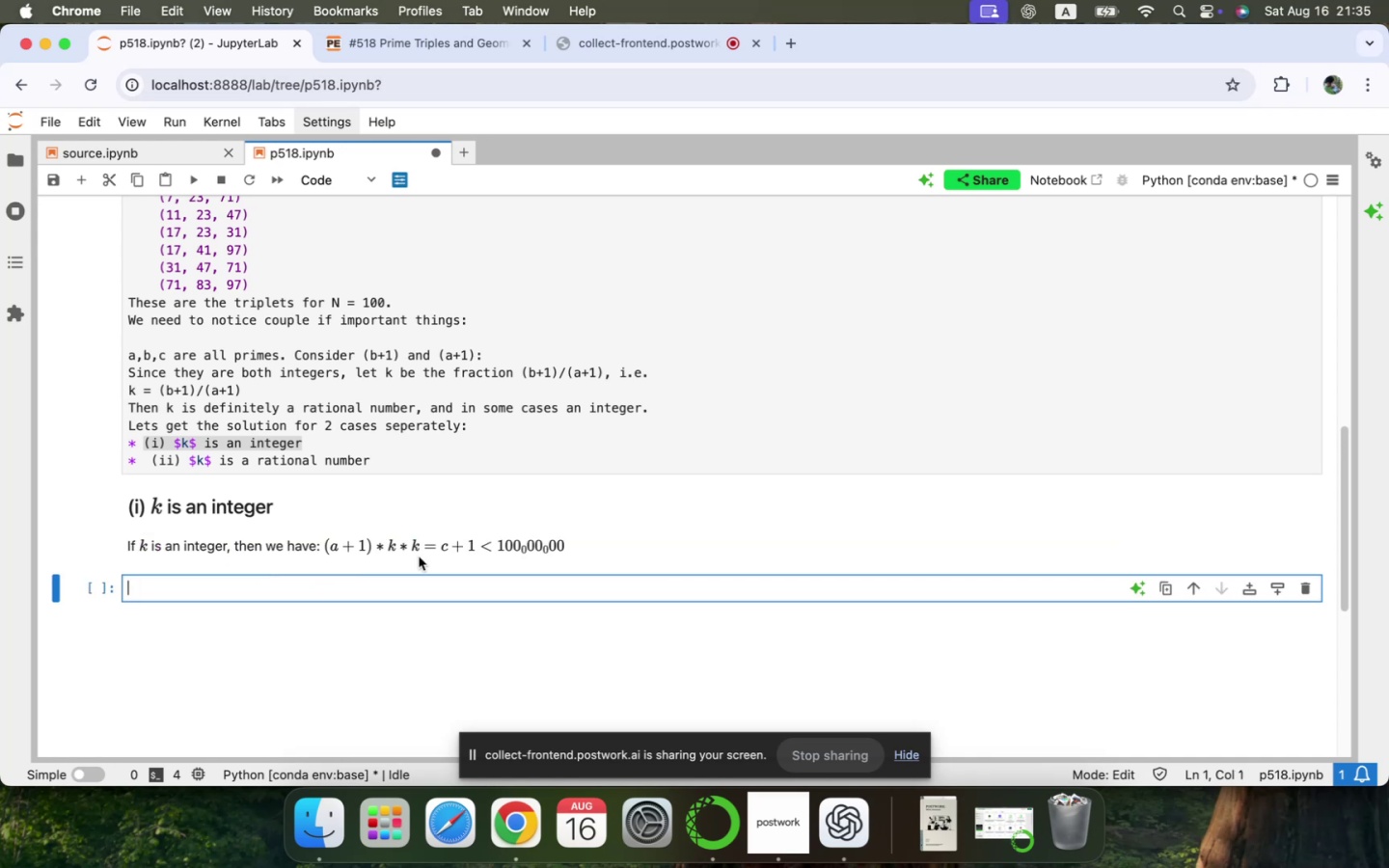 
double_click([523, 540])
 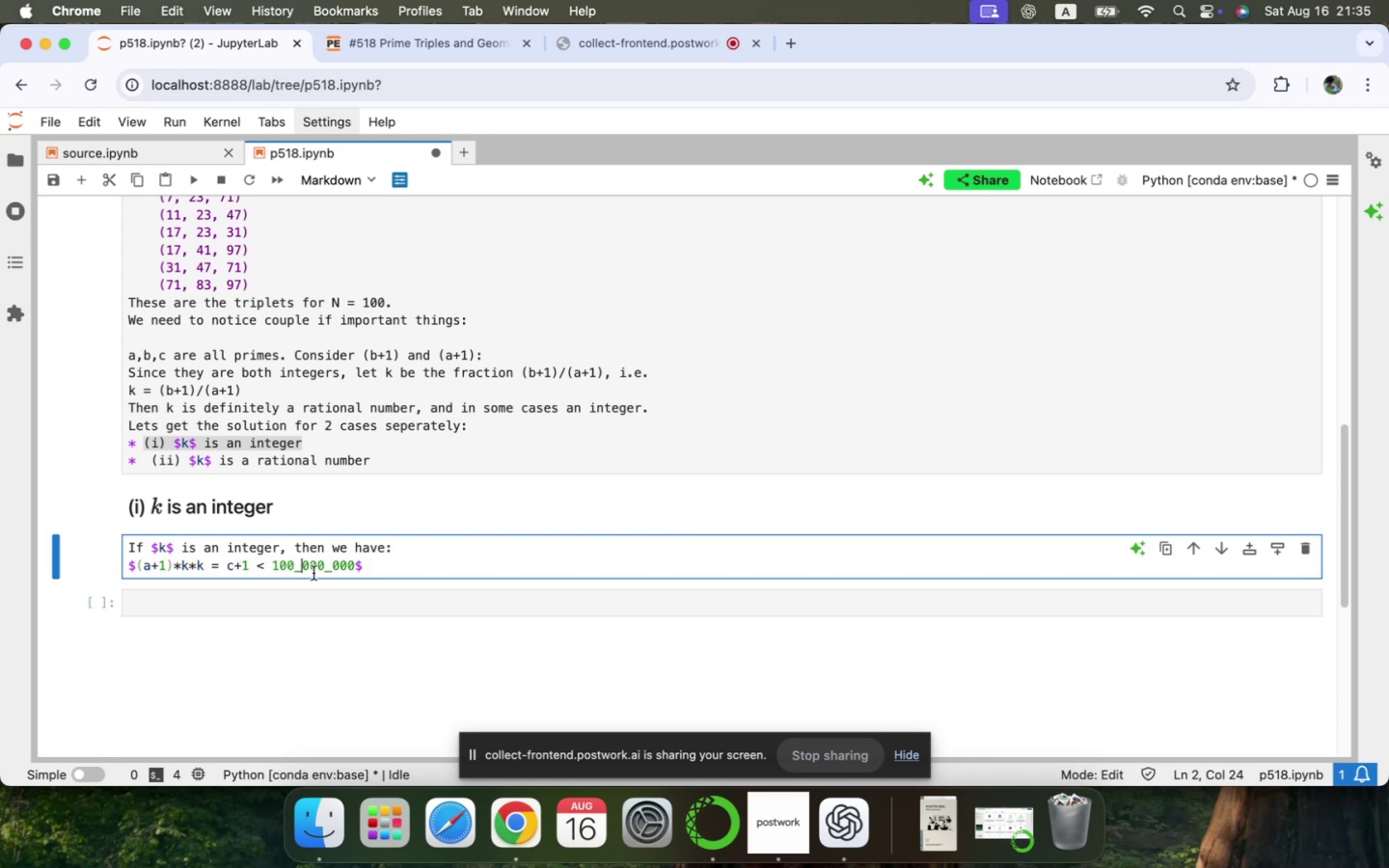 
key(Backspace)
 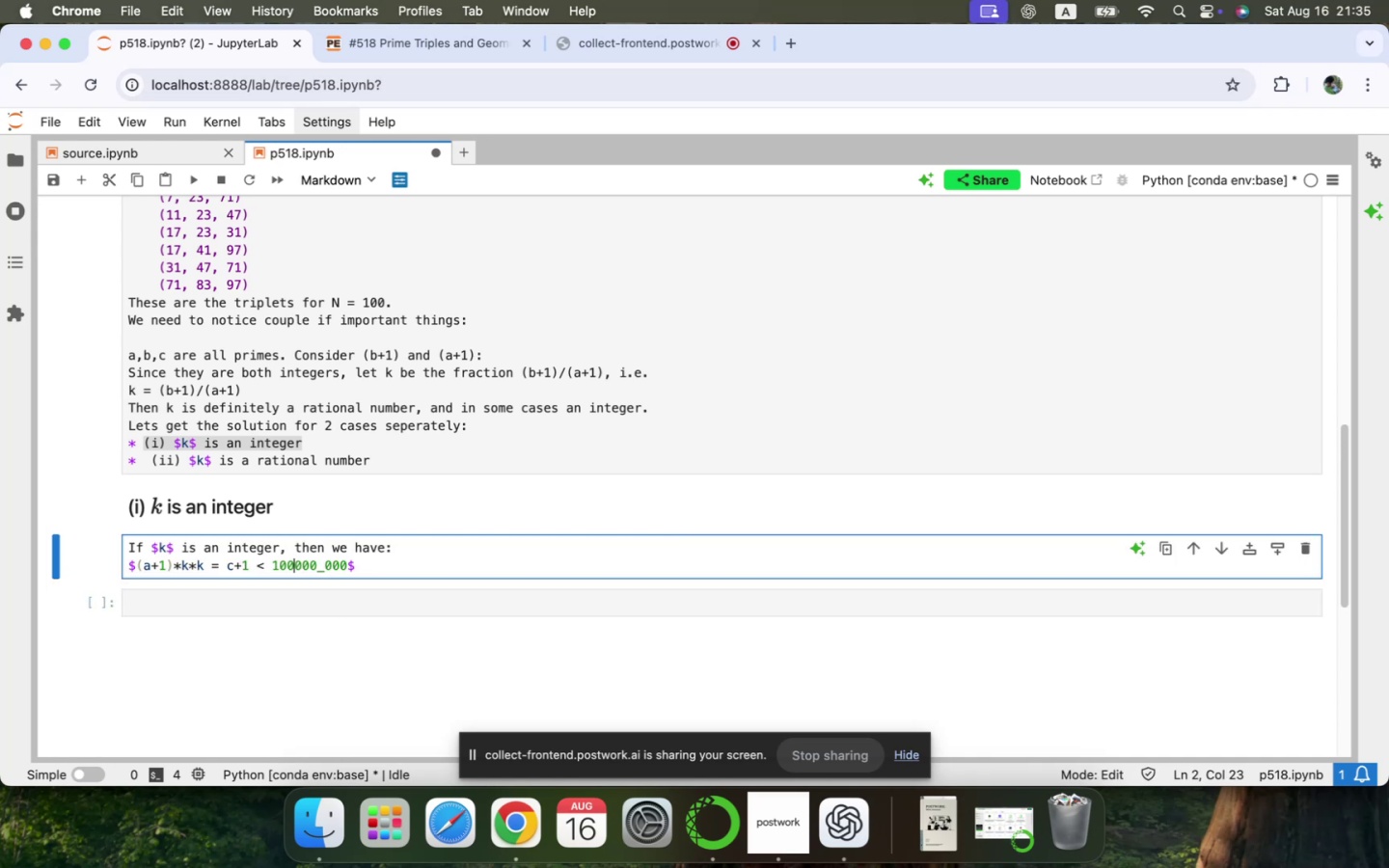 
key(Space)
 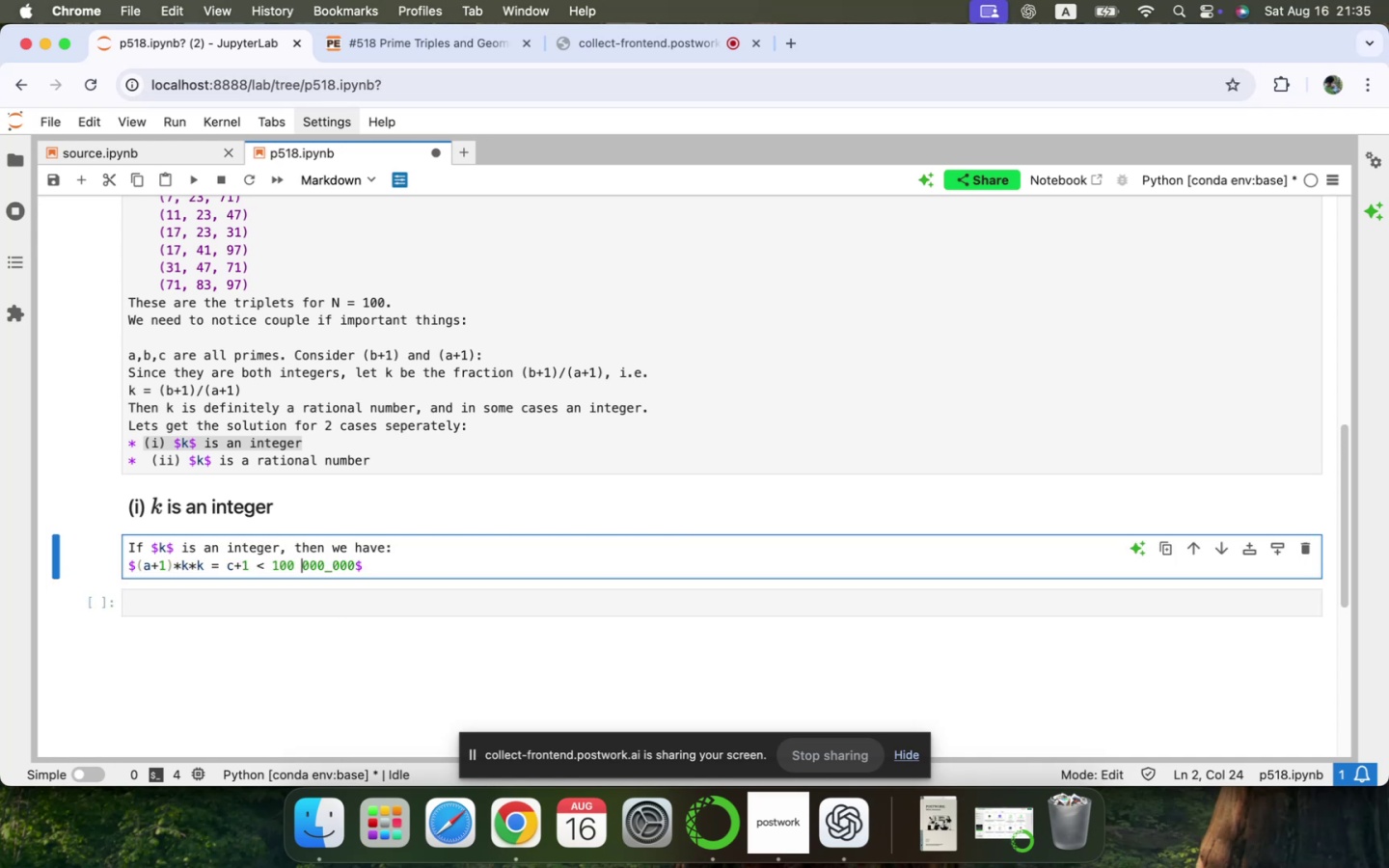 
key(ArrowRight)
 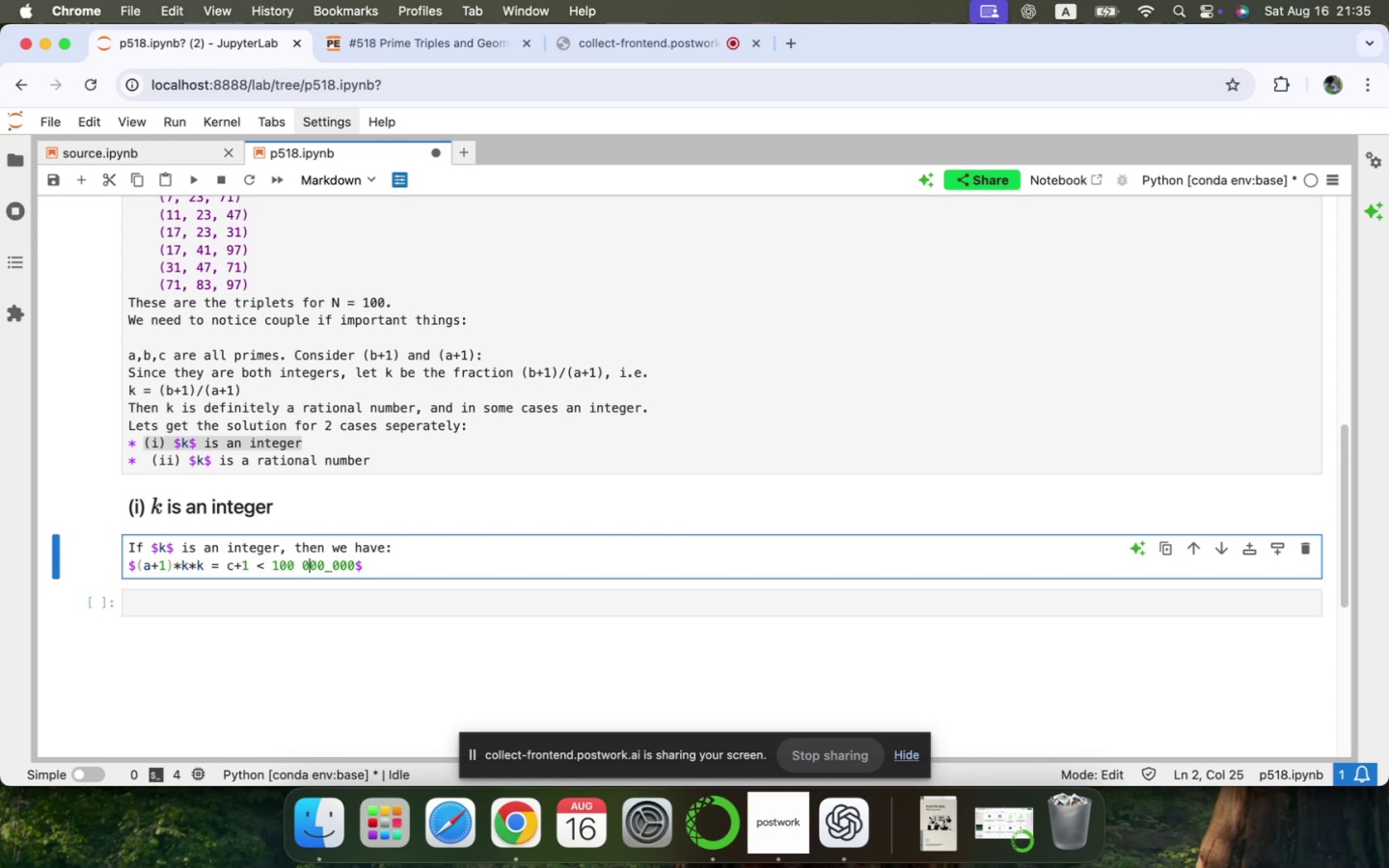 
key(ArrowRight)
 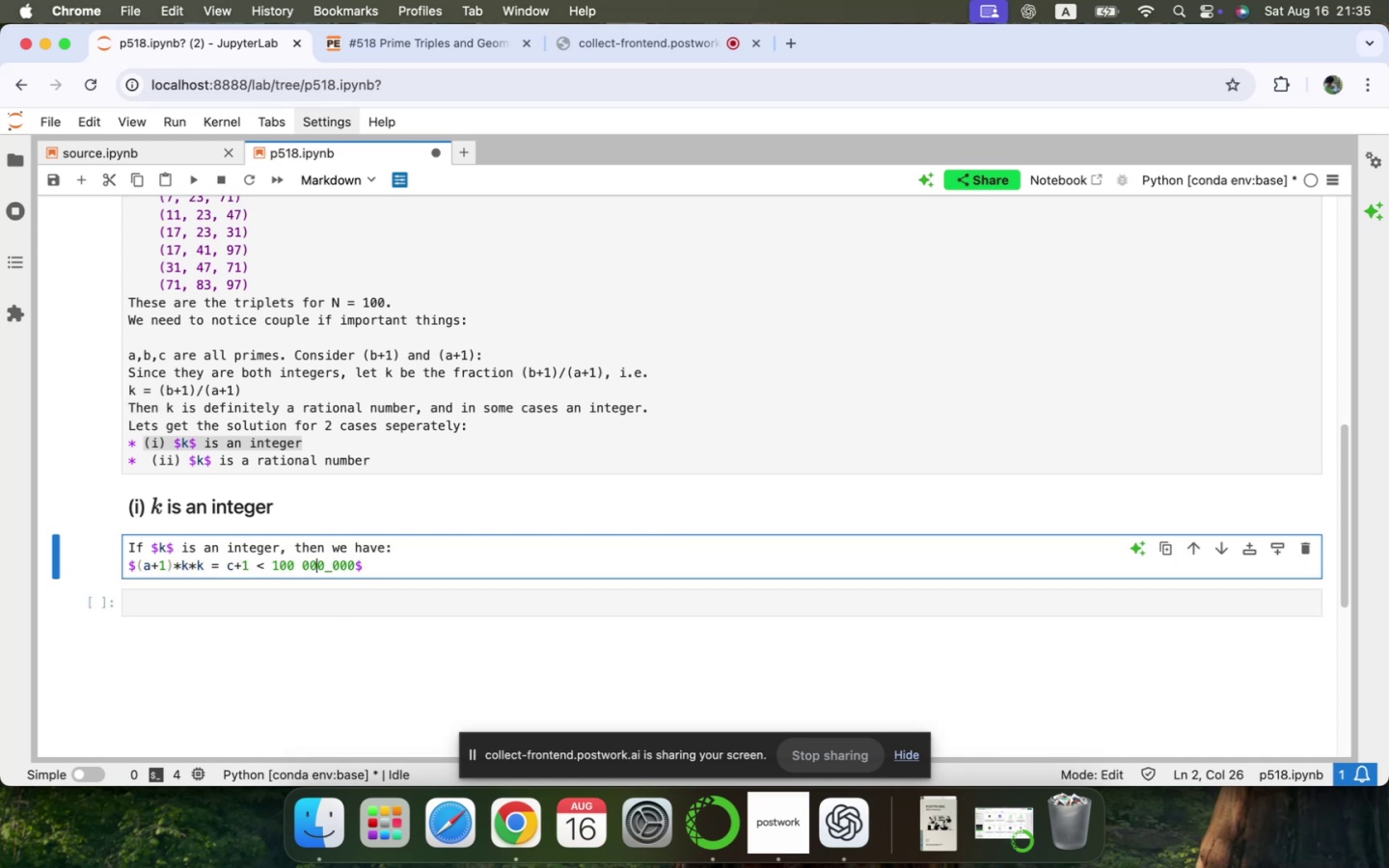 
key(ArrowRight)
 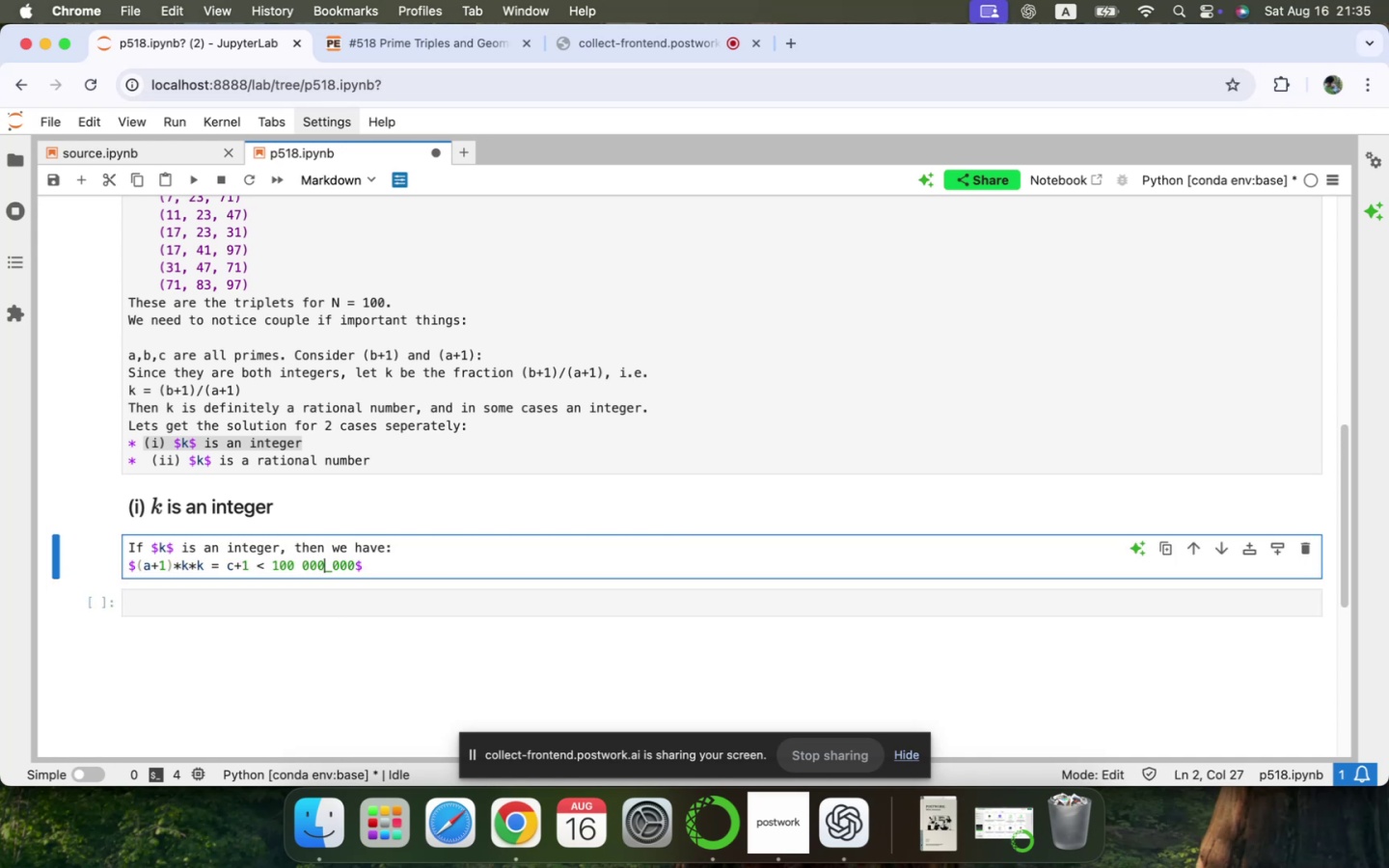 
key(ArrowRight)
 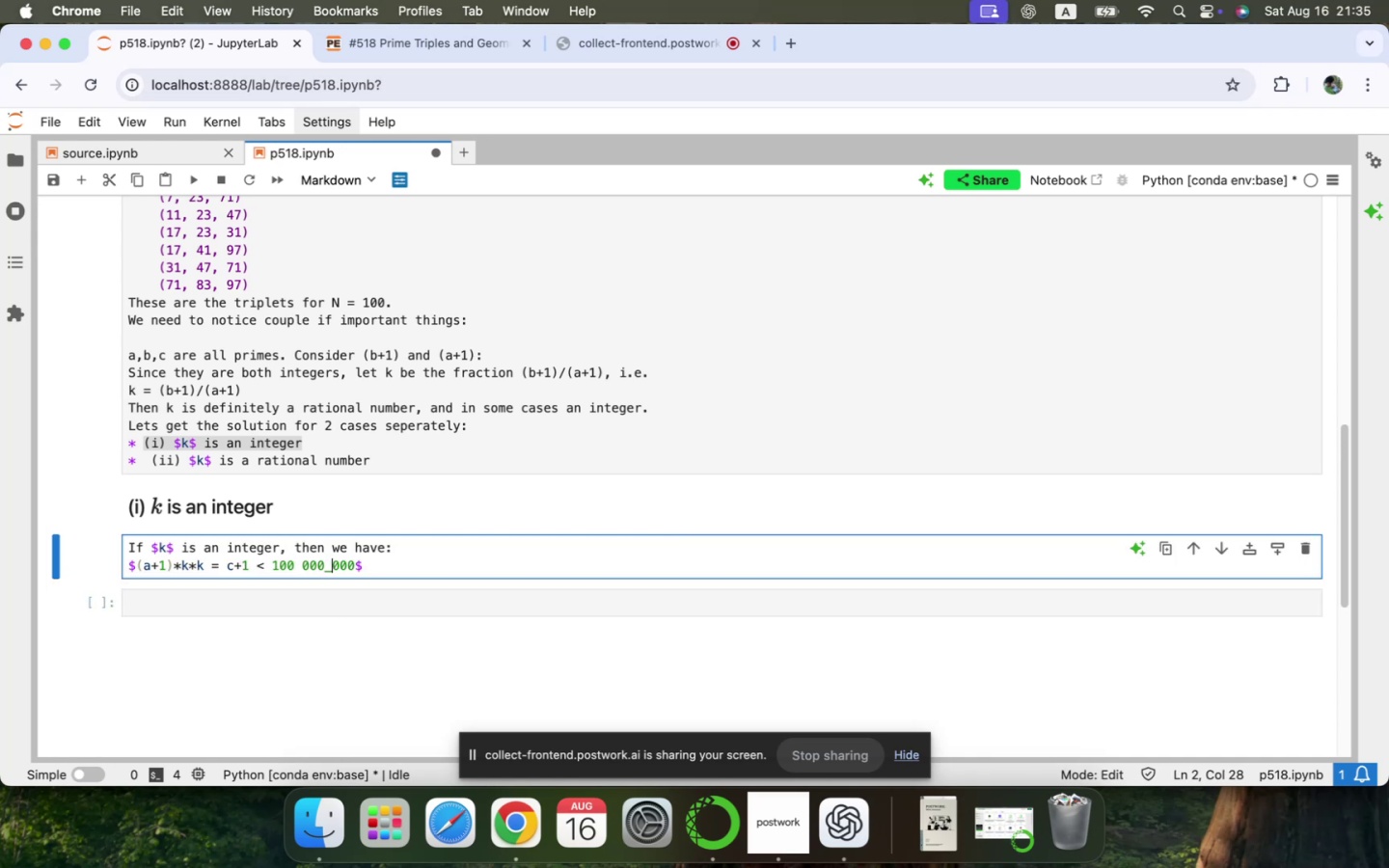 
key(Backspace)
 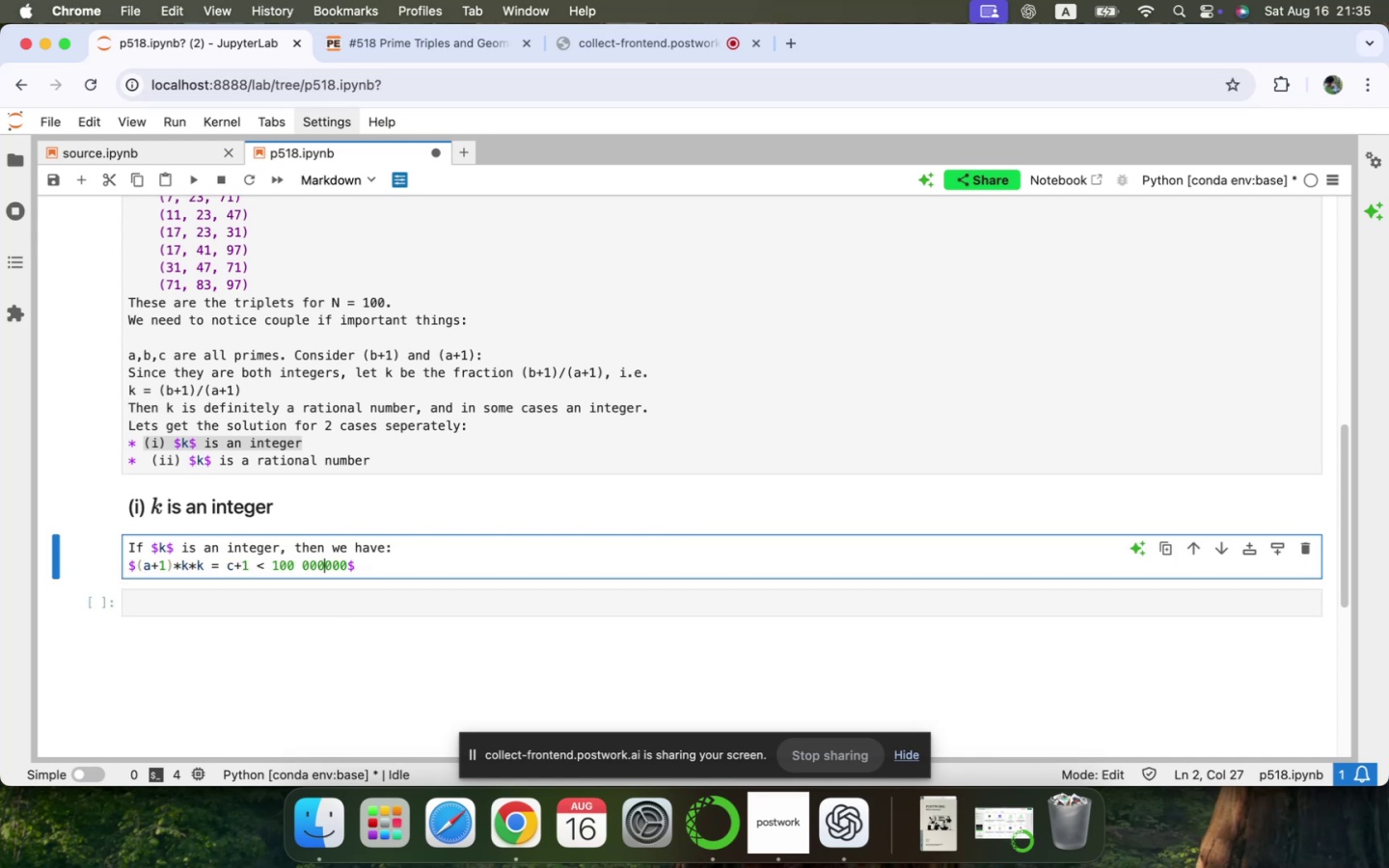 
key(Space)
 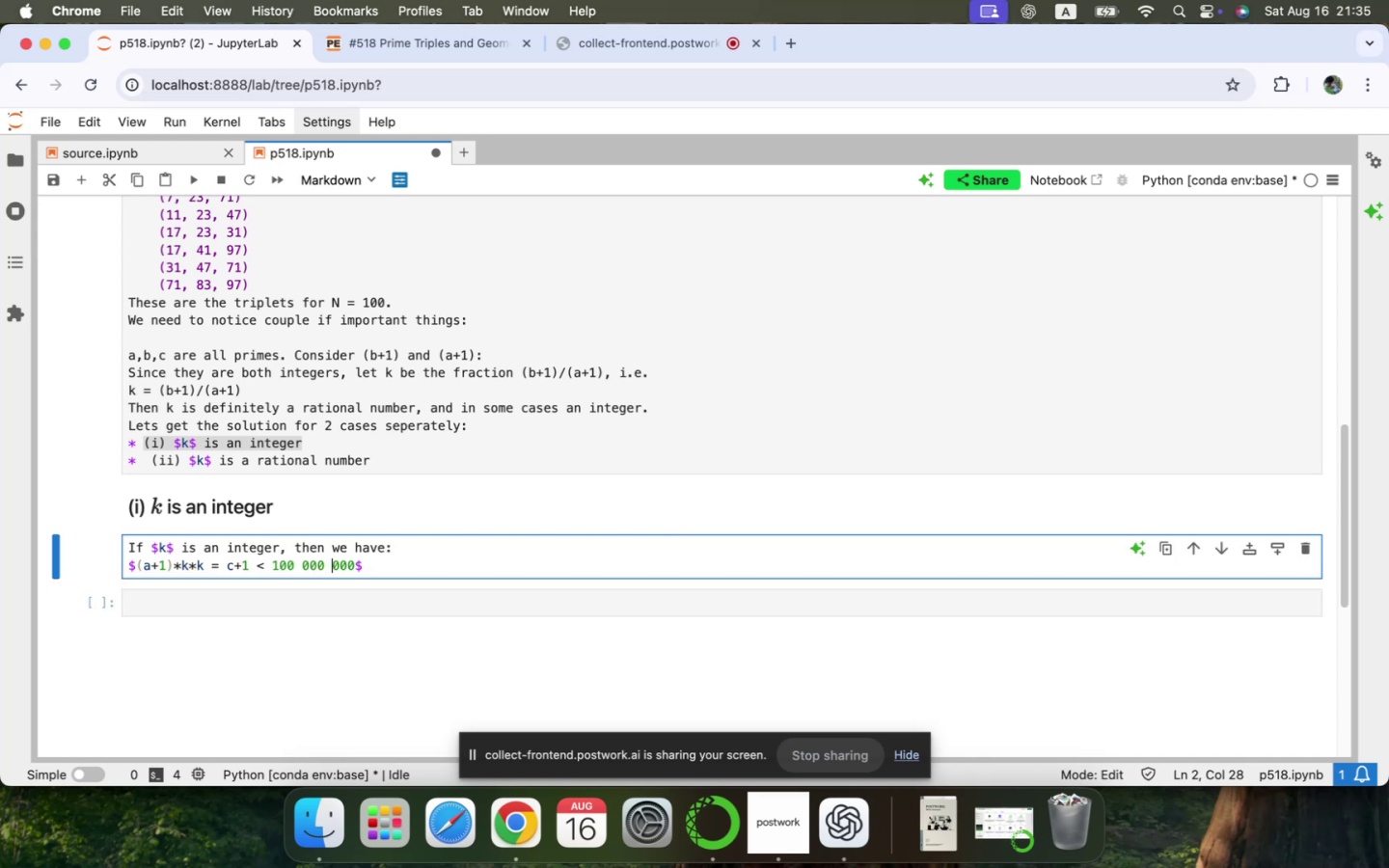 
key(Shift+ShiftLeft)
 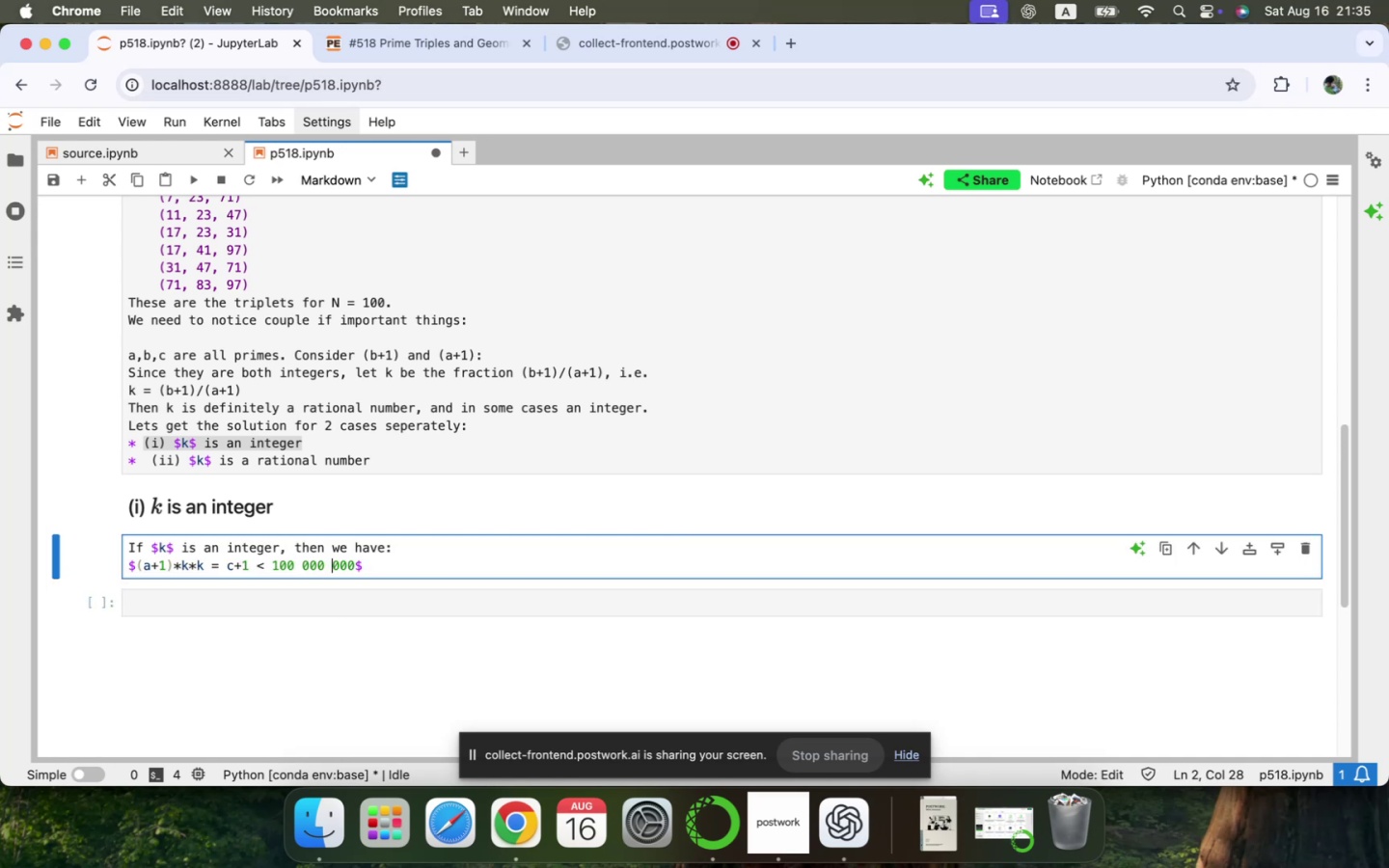 
key(Shift+Enter)
 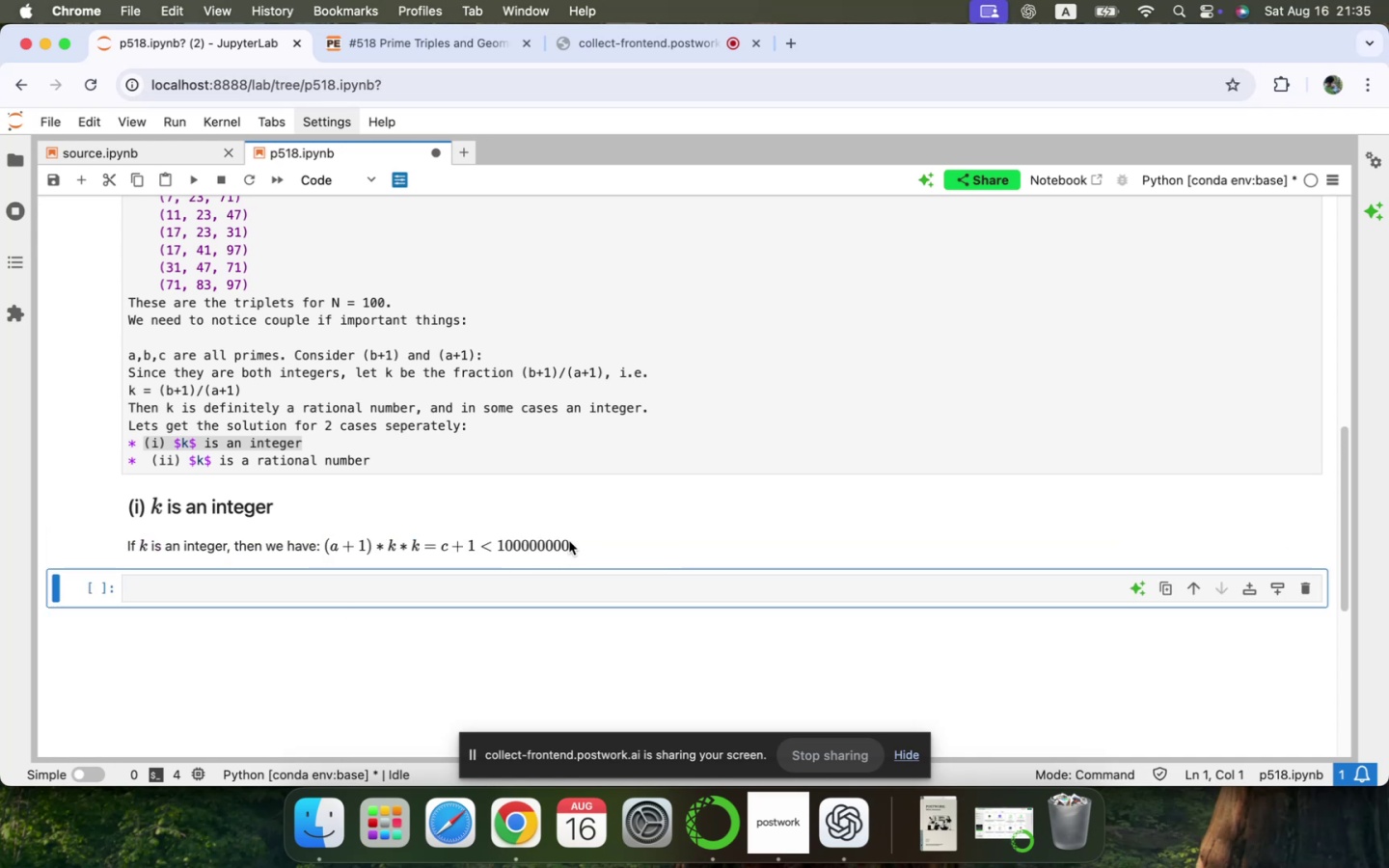 
double_click([542, 546])
 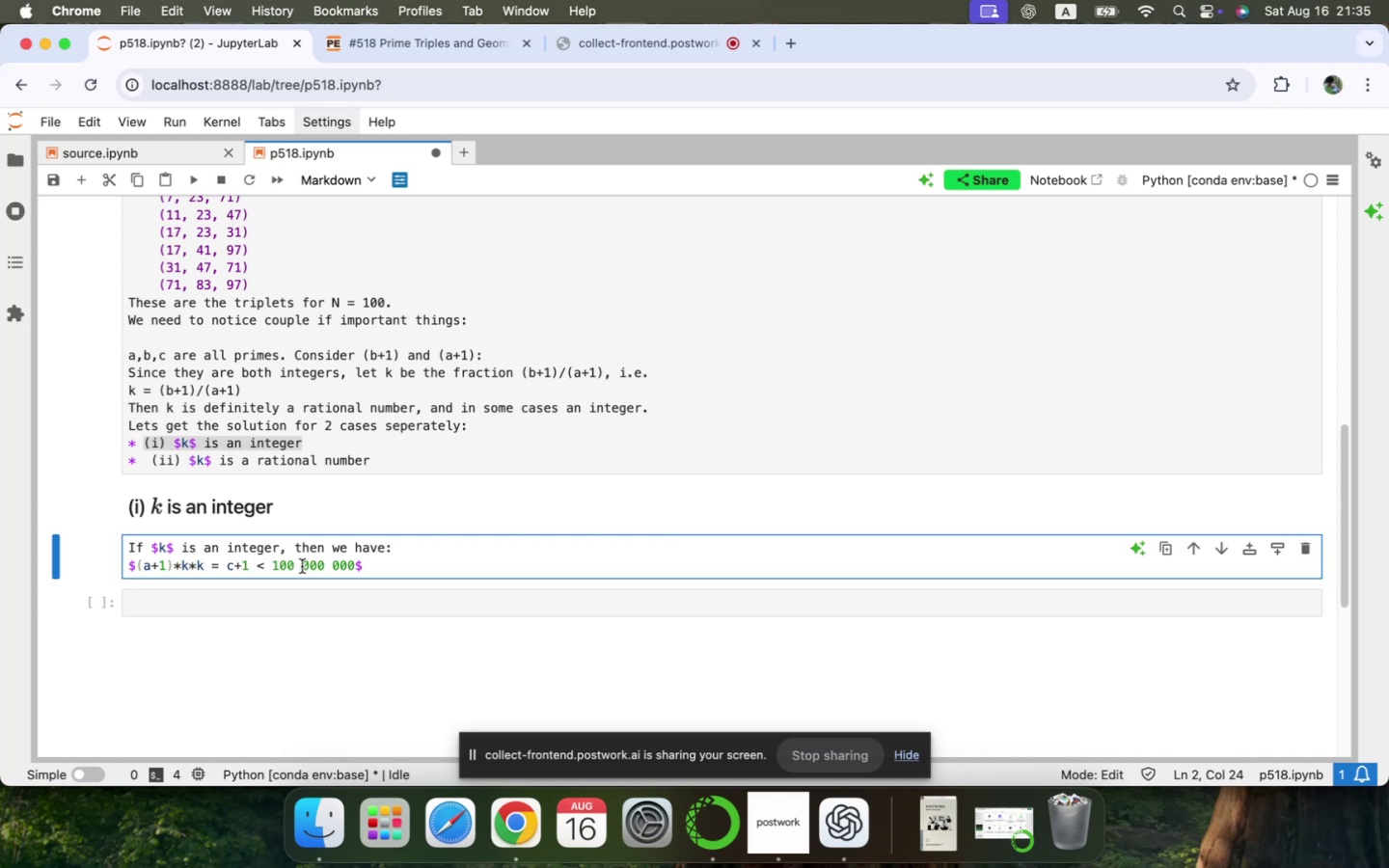 
key(Backspace)
 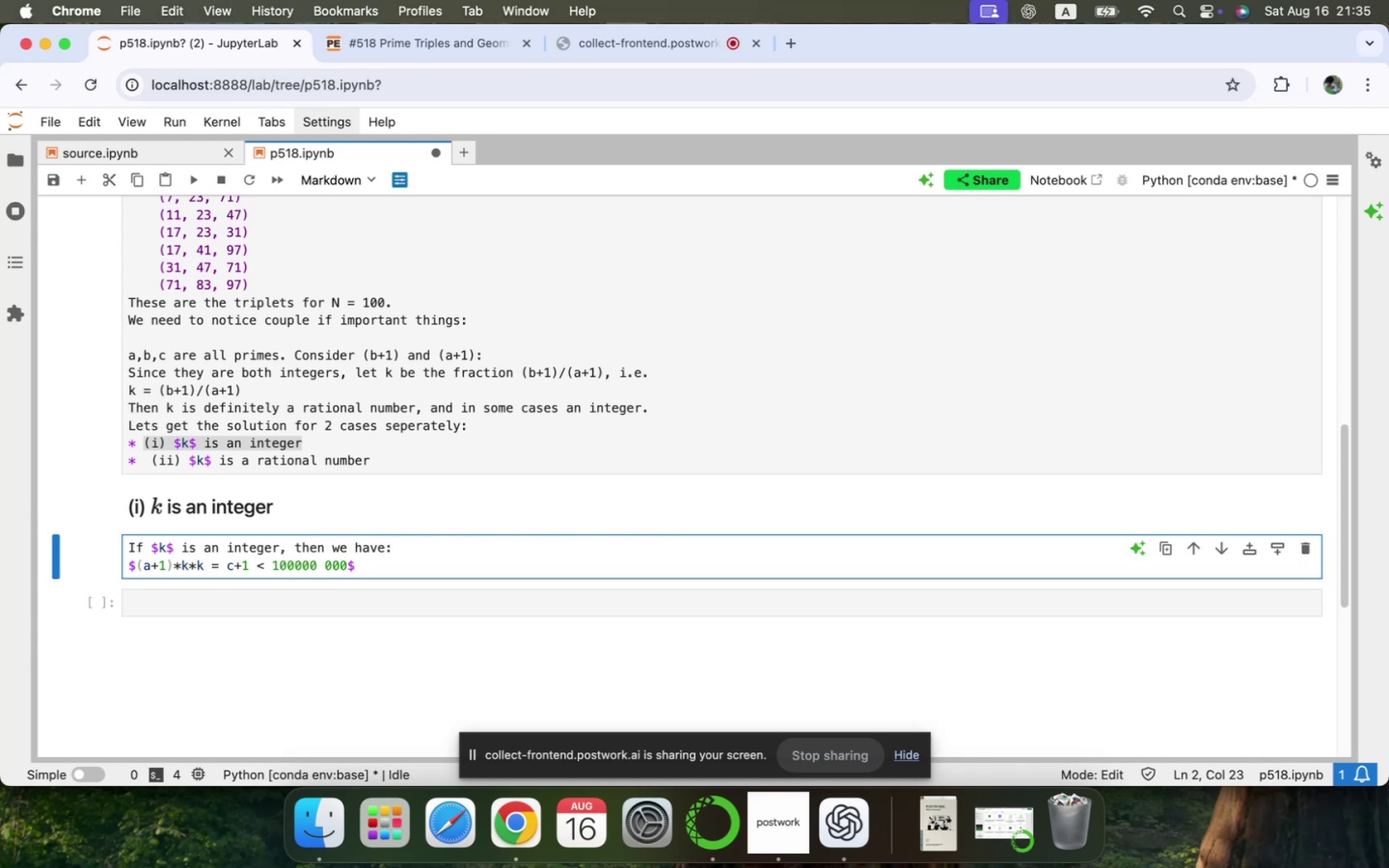 
key(Comma)
 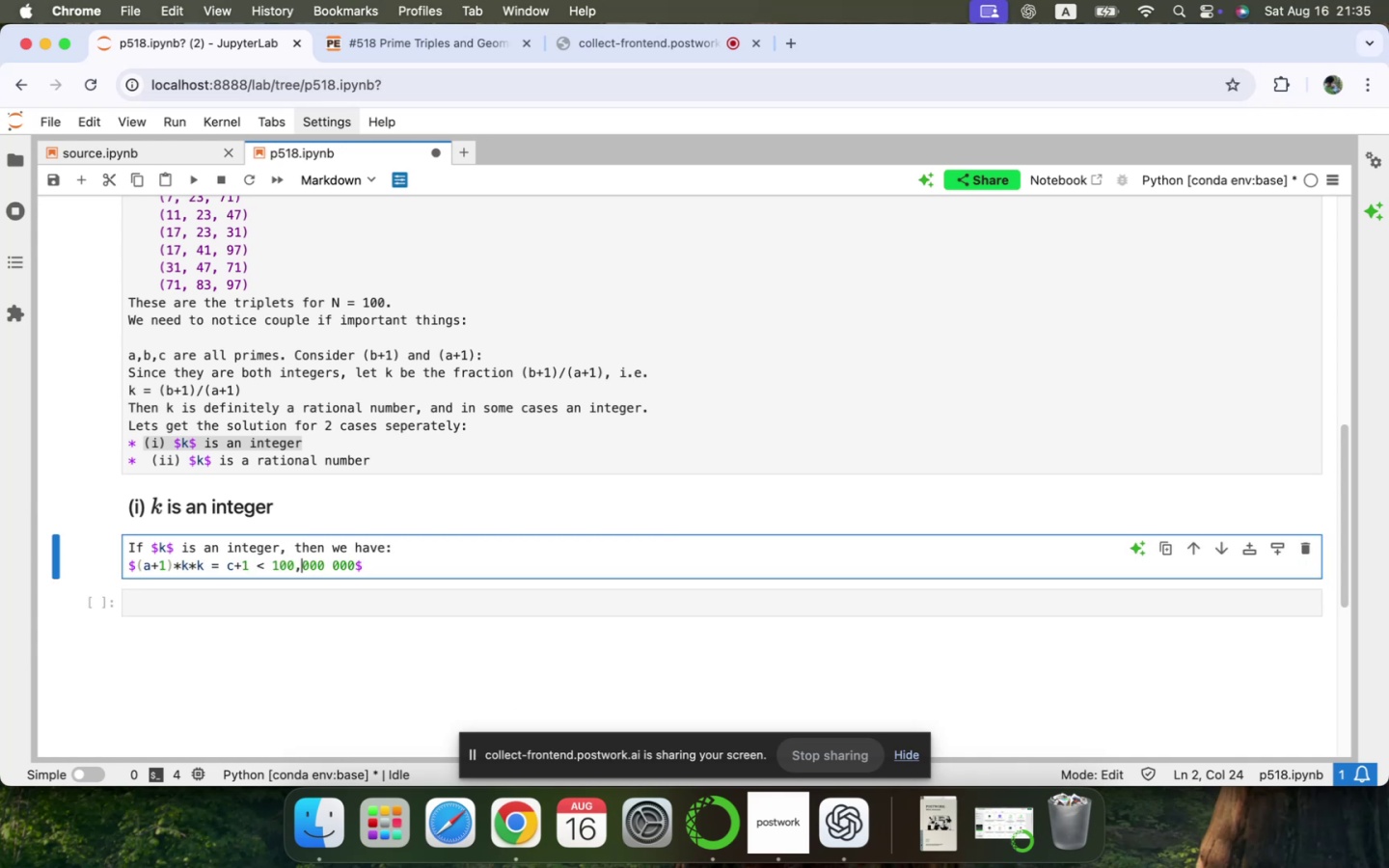 
key(ArrowRight)
 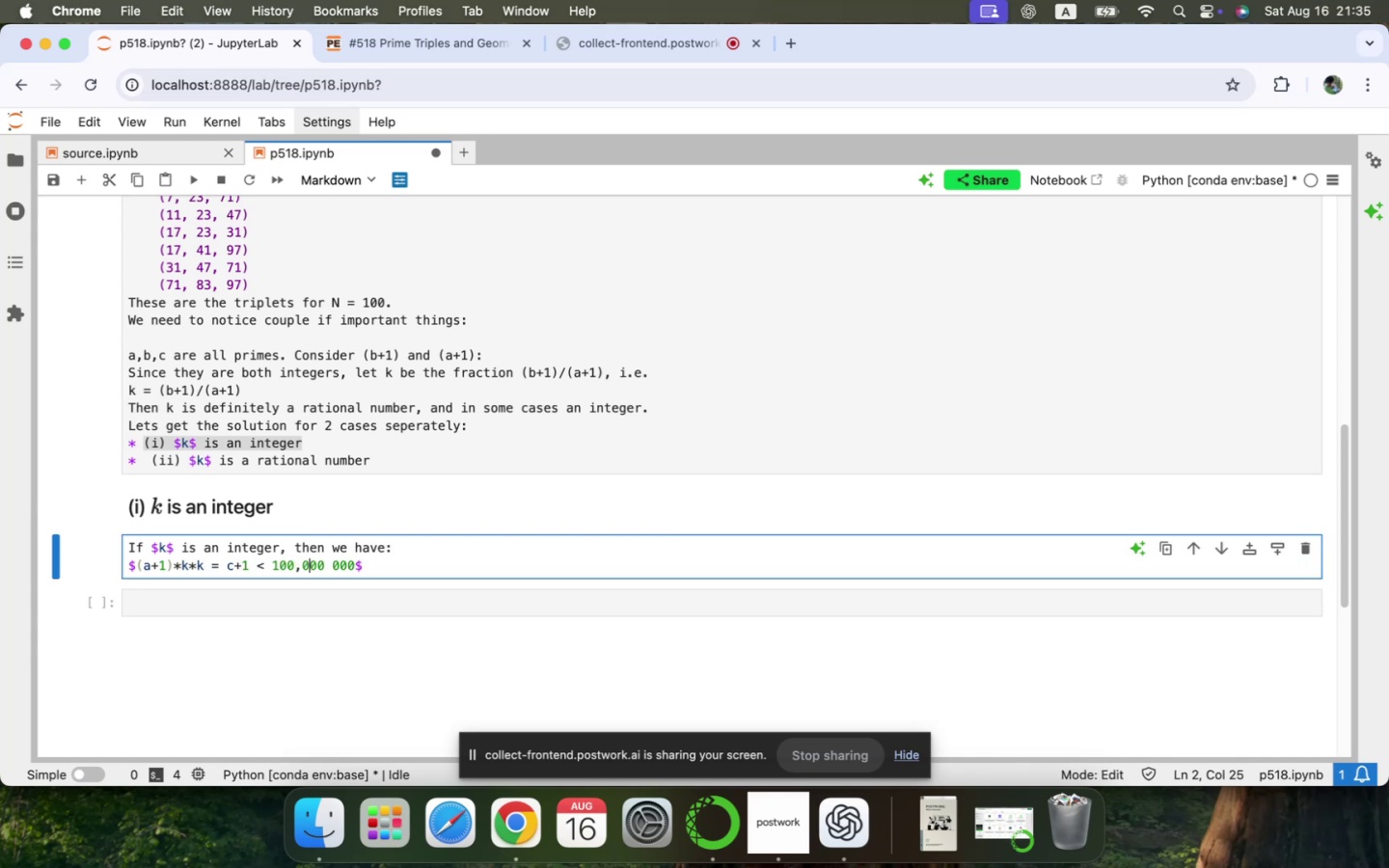 
key(ArrowRight)
 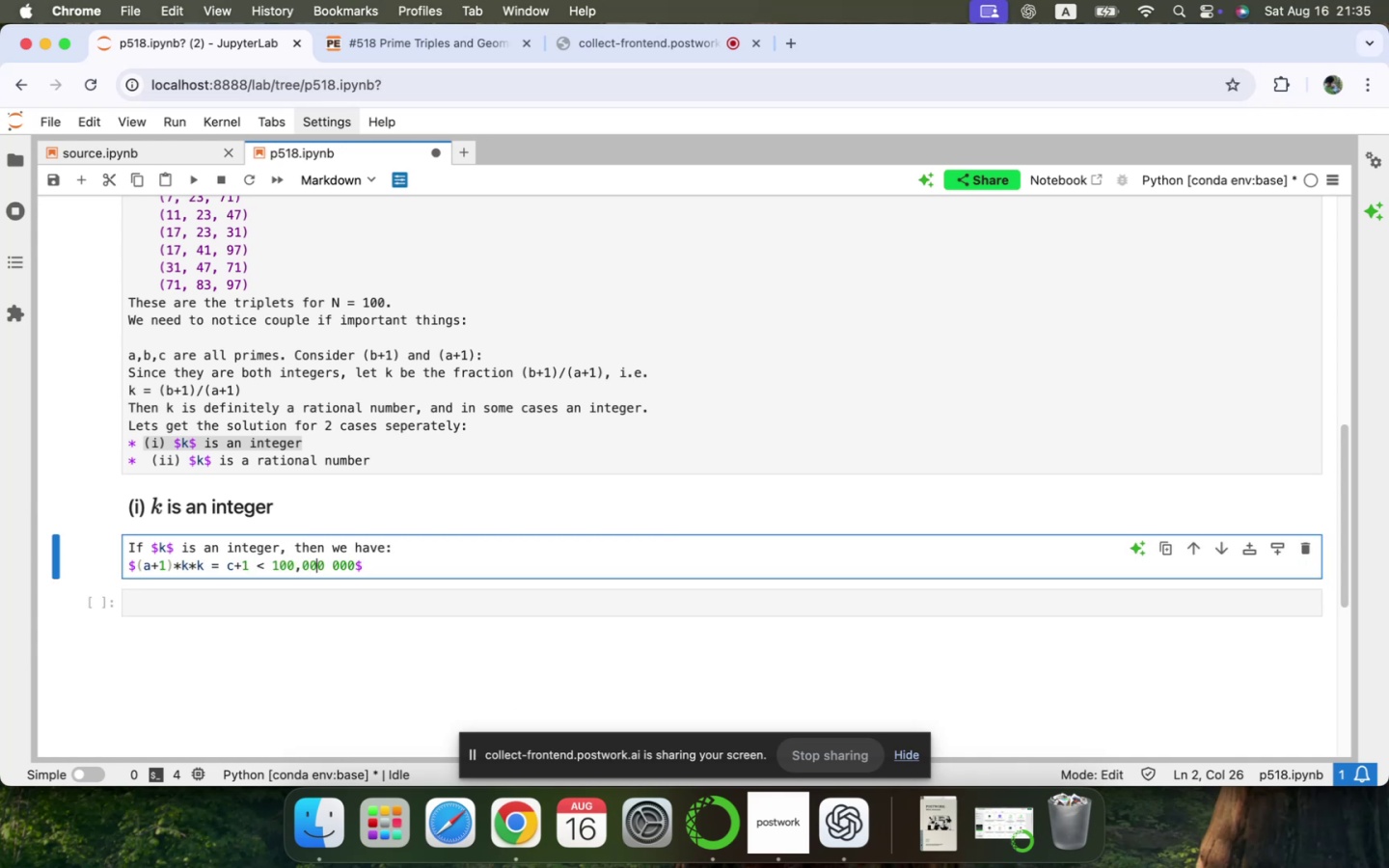 
key(ArrowRight)
 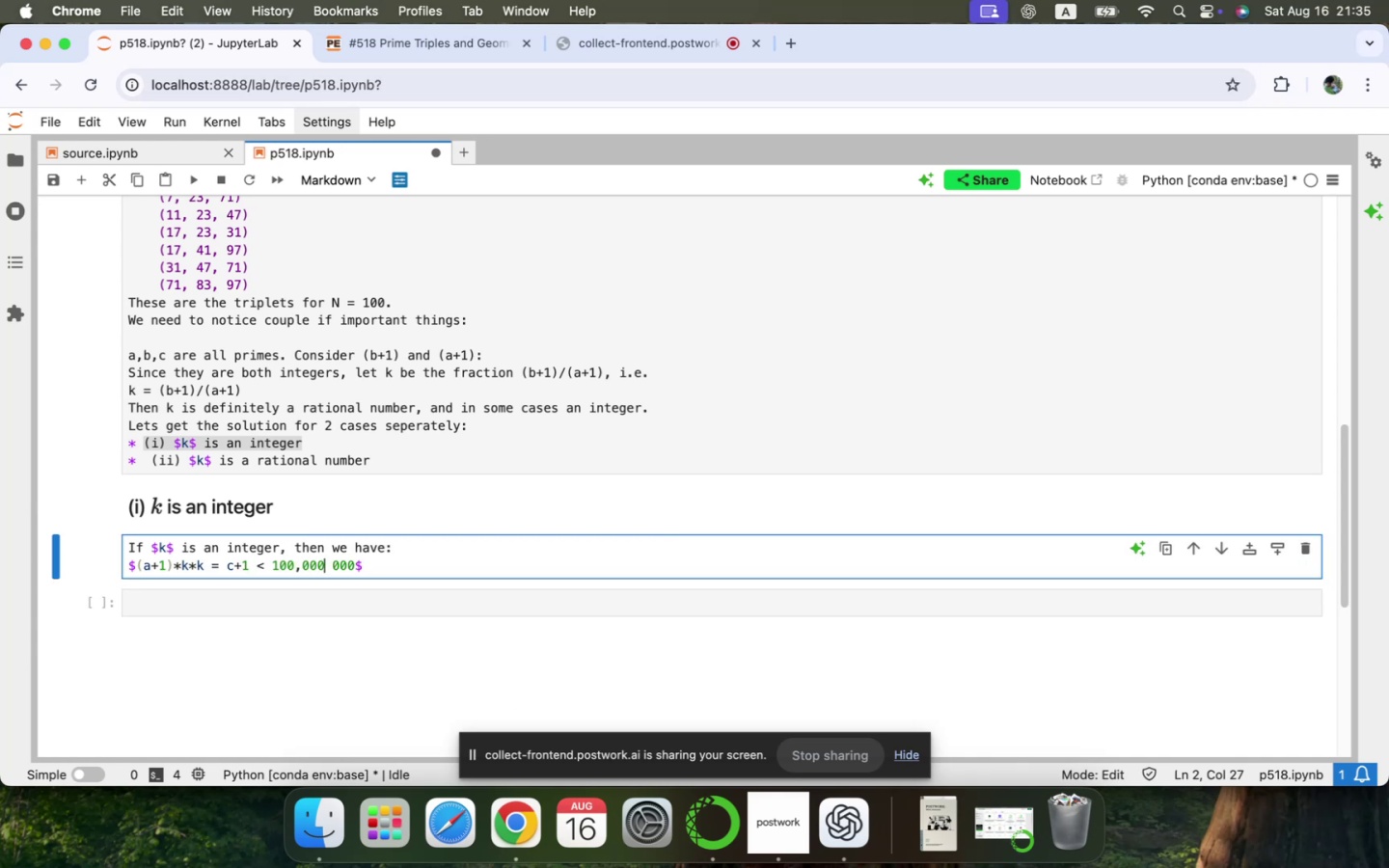 
key(ArrowRight)
 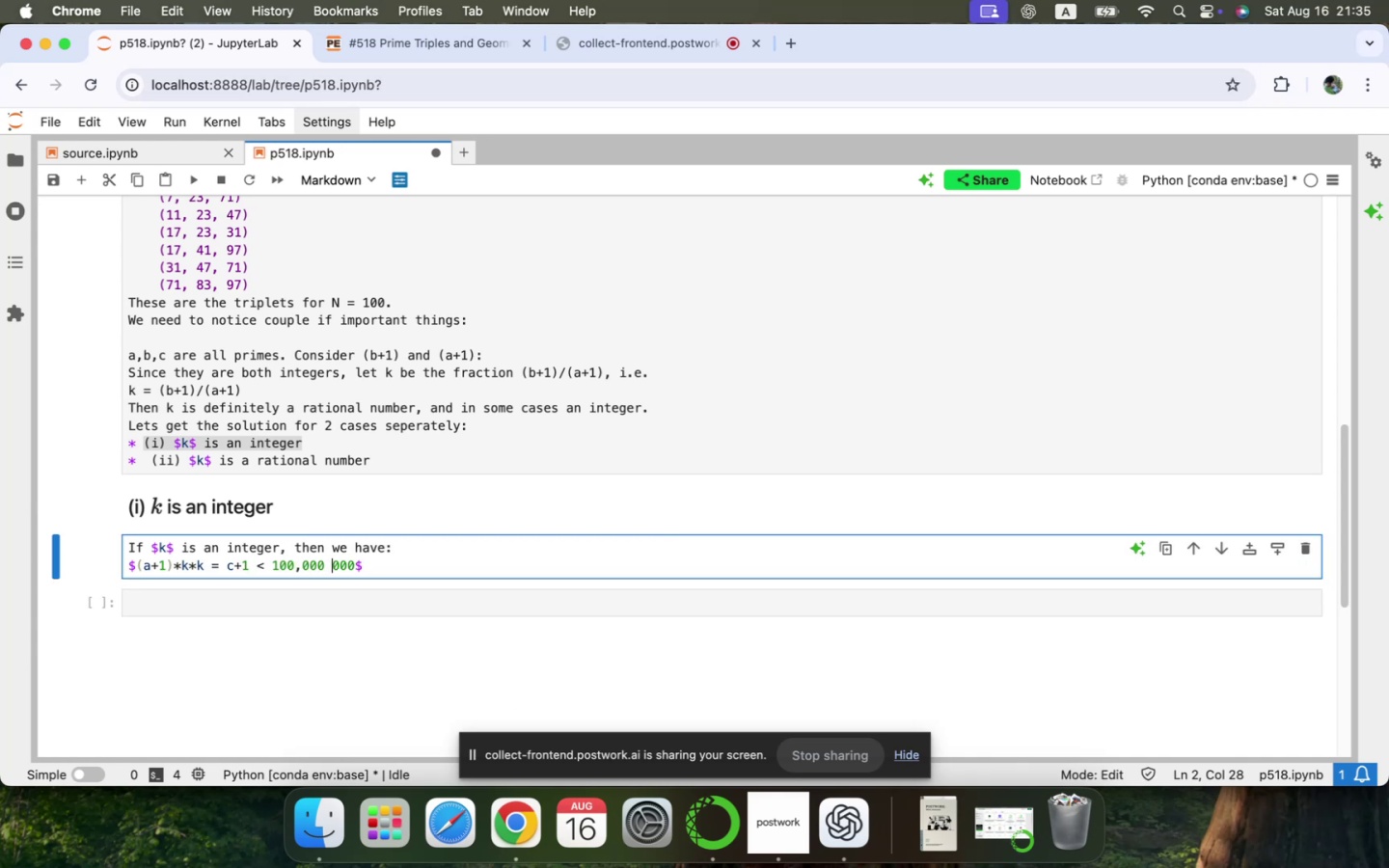 
key(Backspace)
 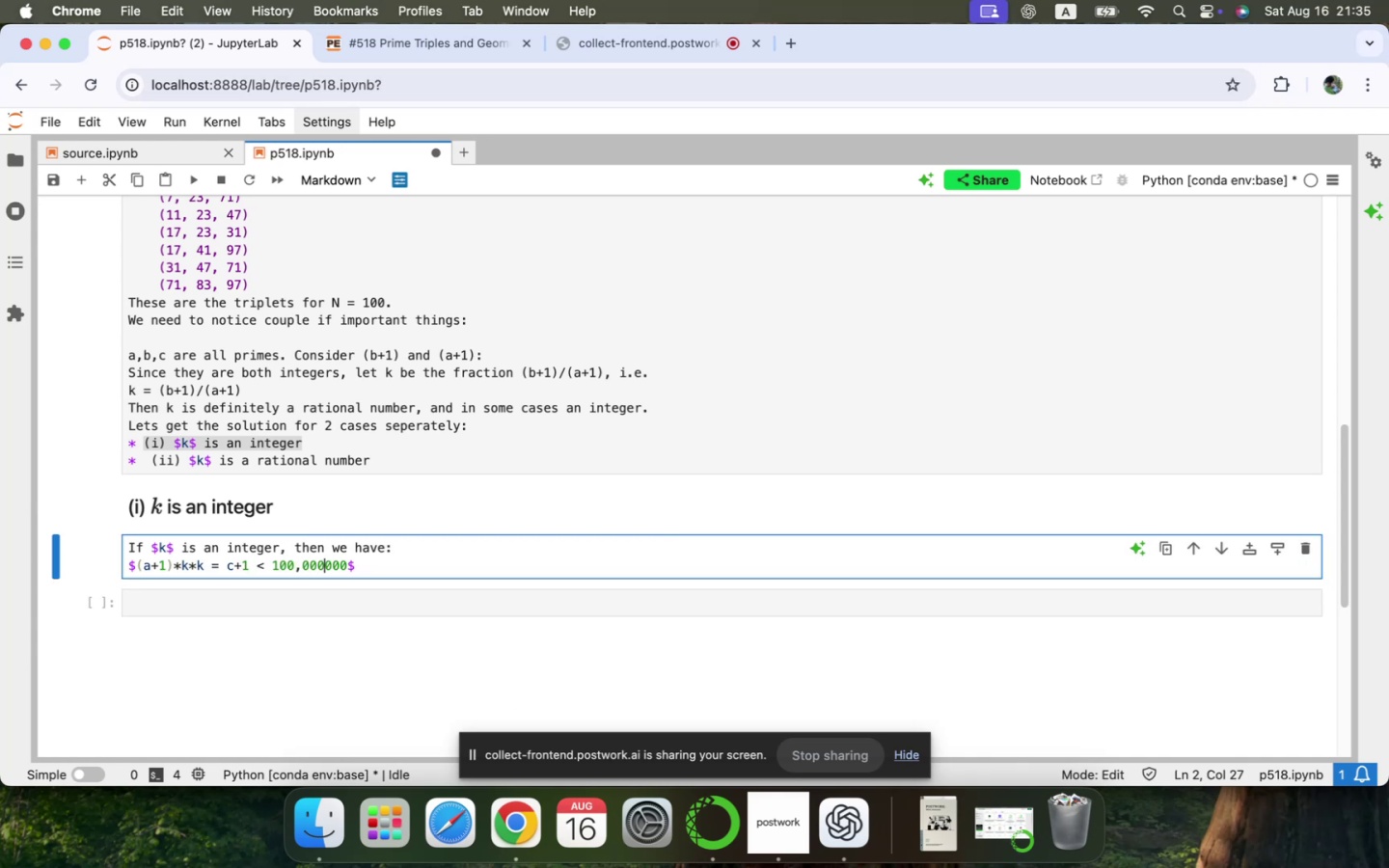 
key(Comma)
 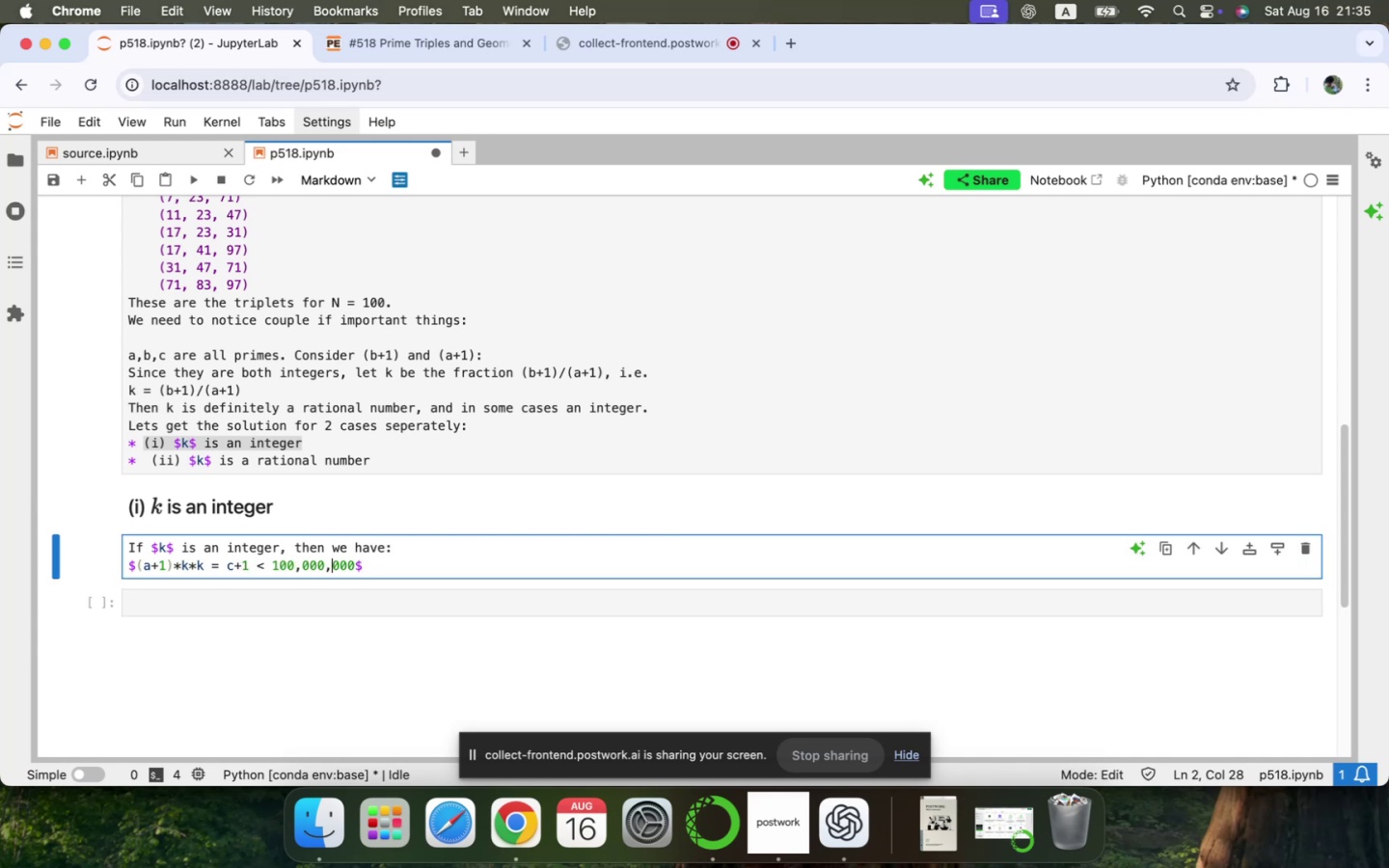 
key(Shift+ShiftLeft)
 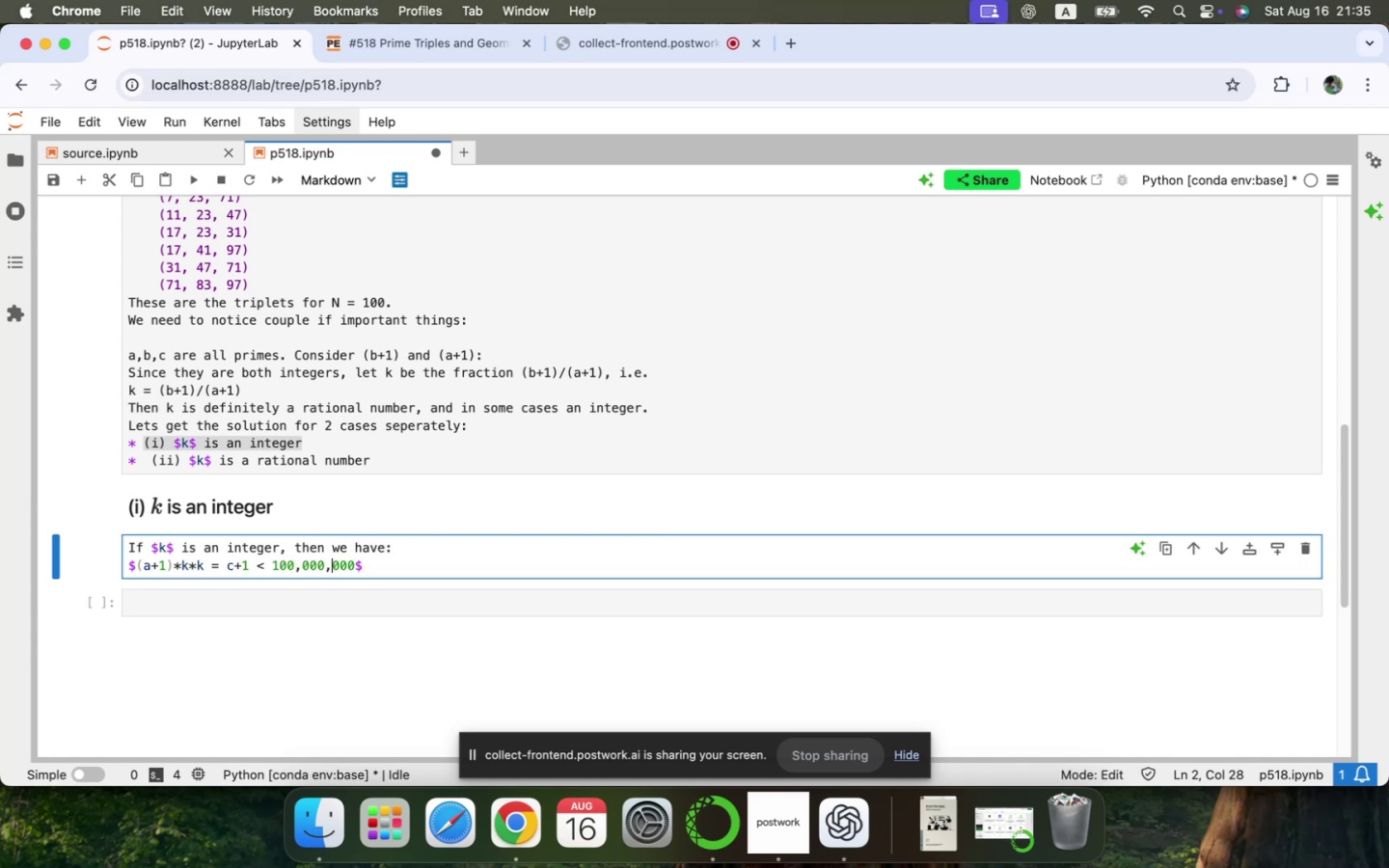 
key(Shift+Enter)
 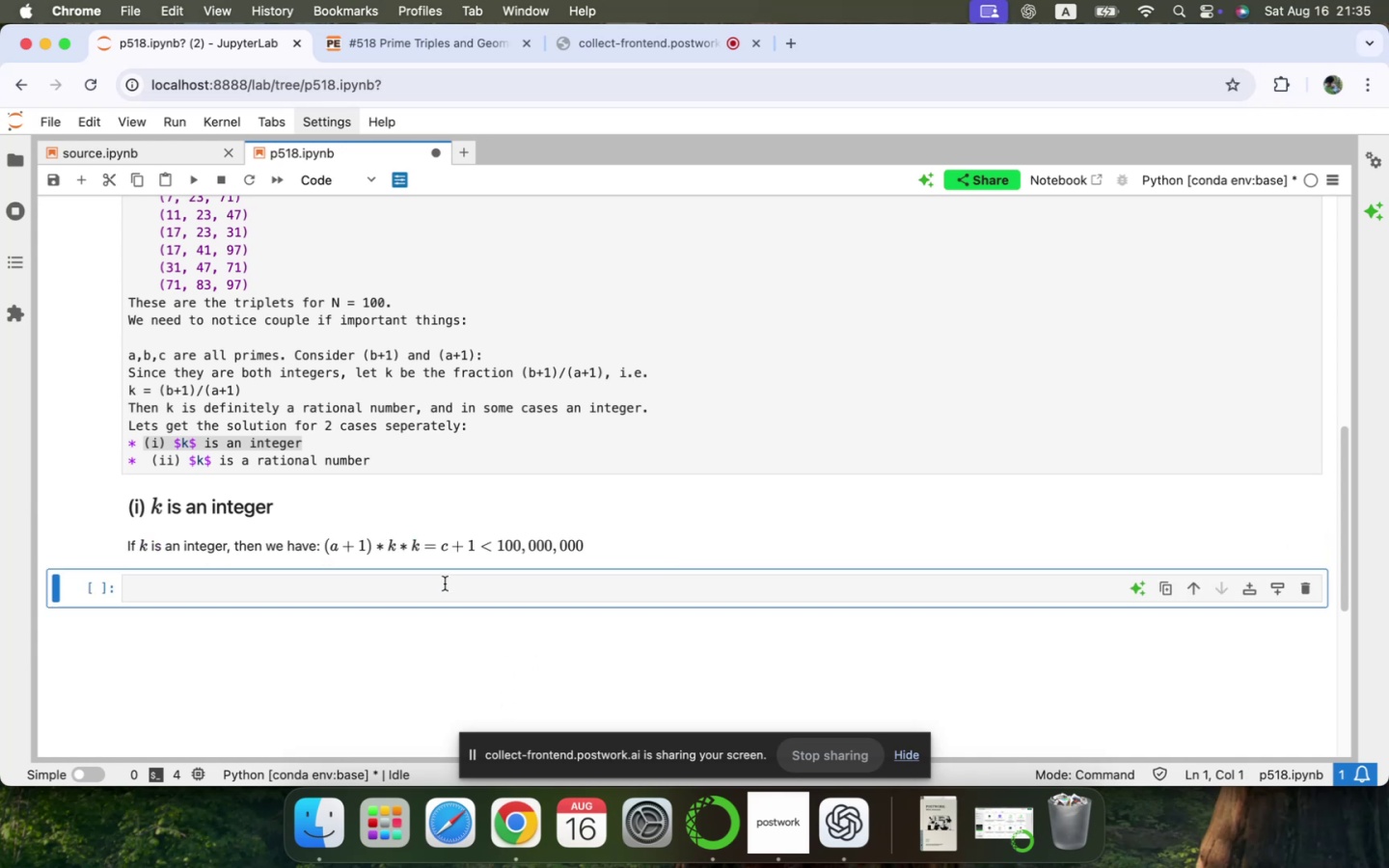 
left_click([445, 583])
 